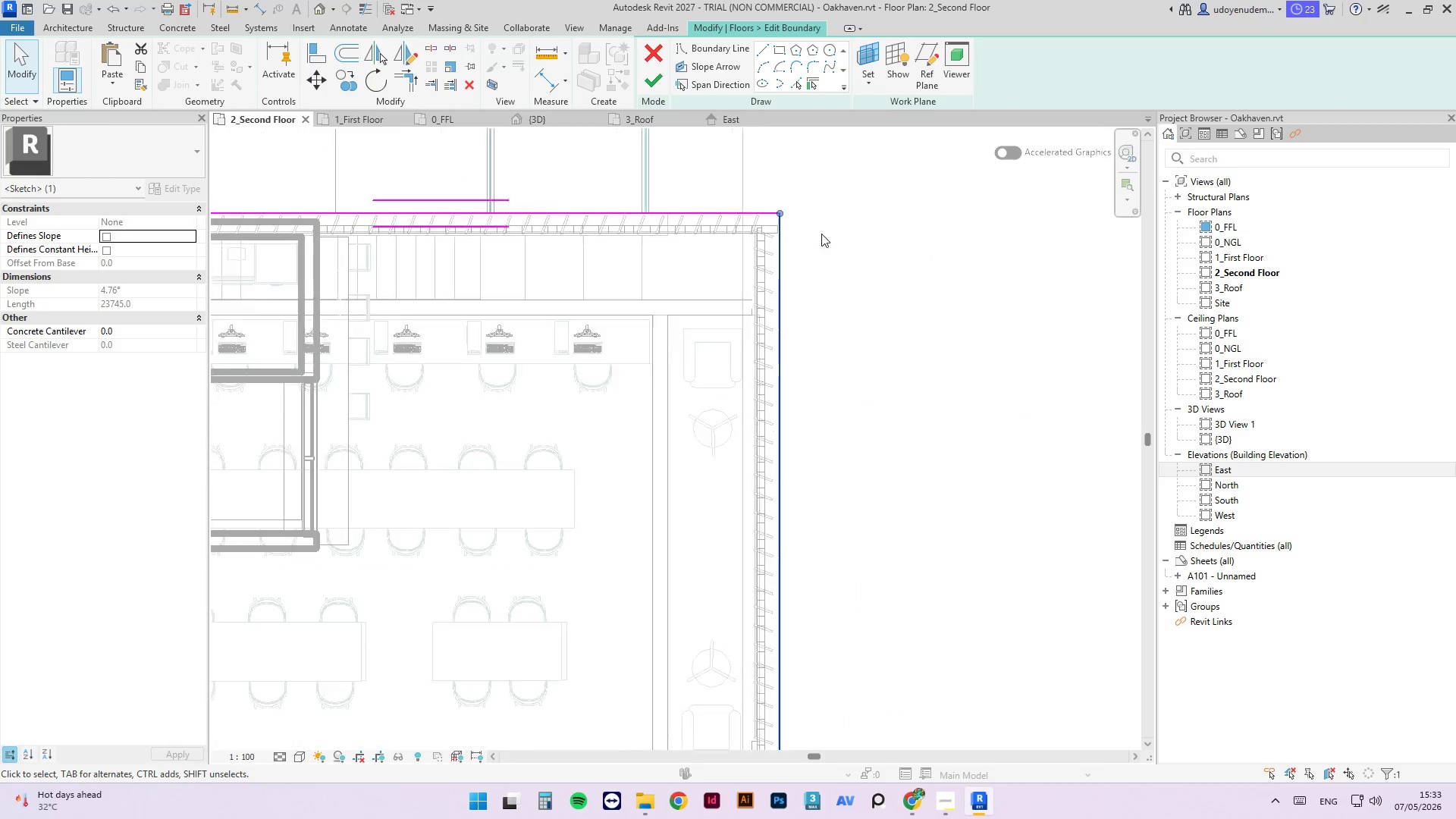 
scroll: coordinate [836, 187], scroll_direction: down, amount: 9.0
 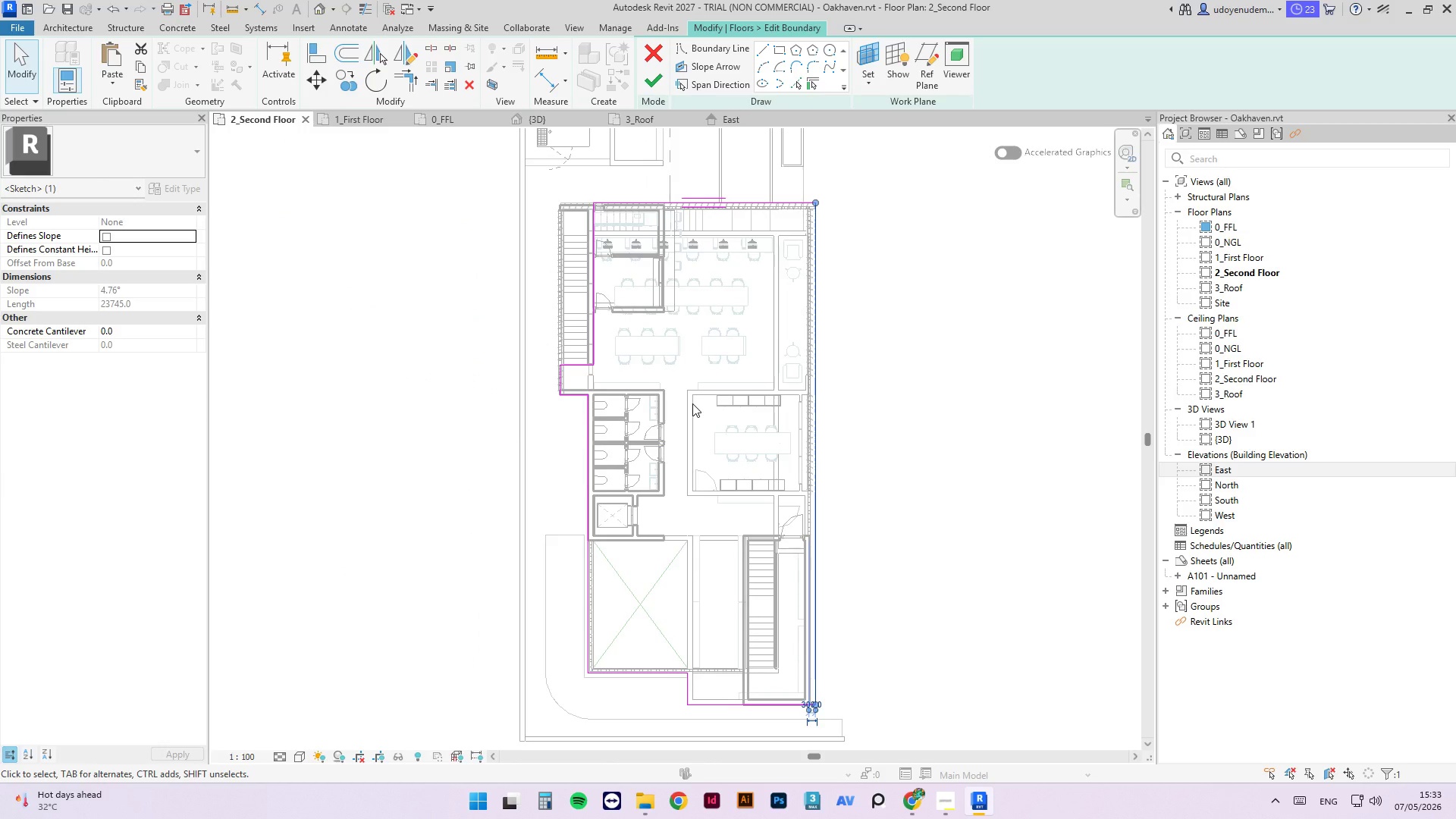 
wait(11.81)
 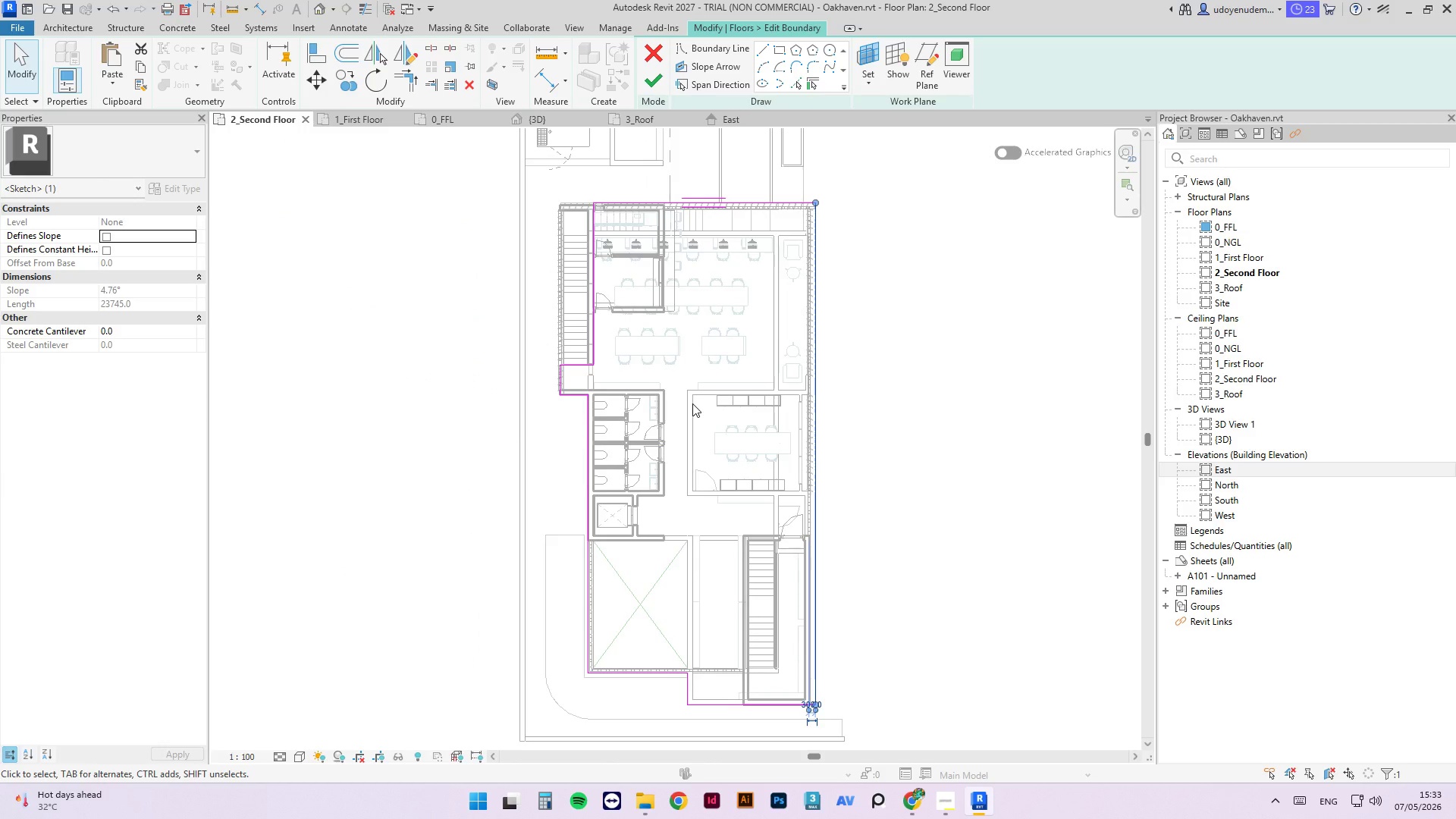 
left_click([827, 406])
 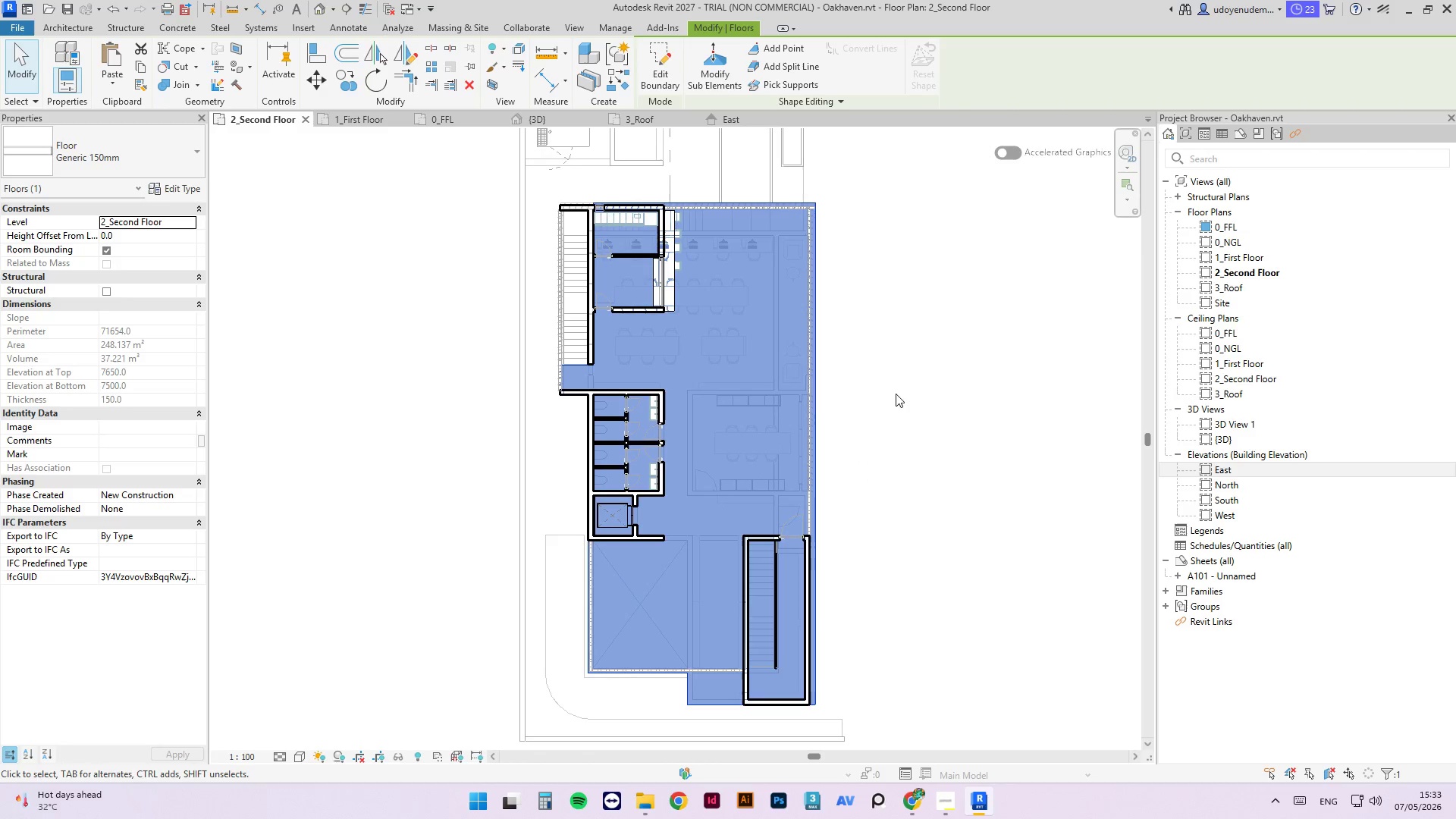 
left_click([899, 390])
 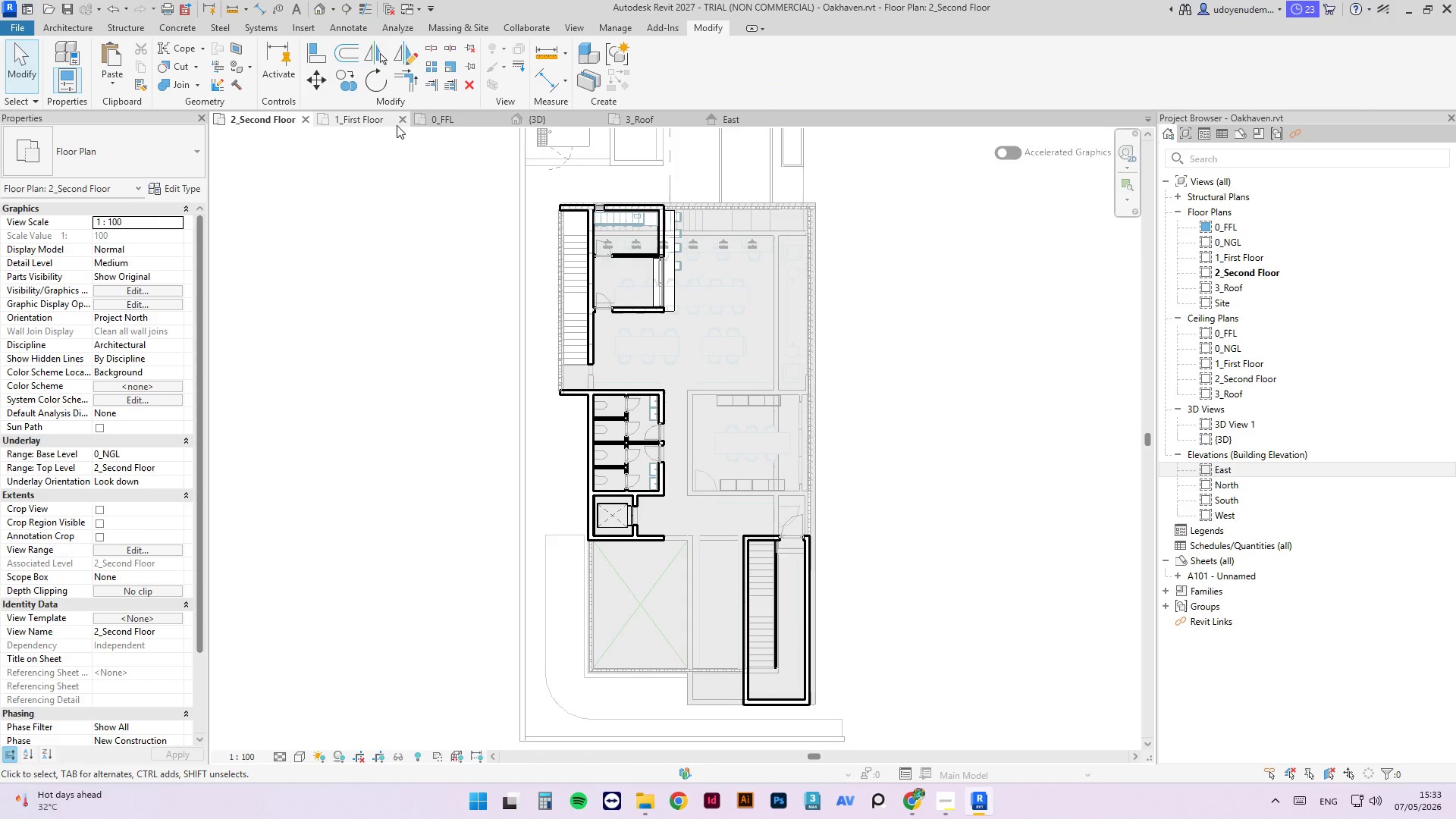 
left_click([565, 124])
 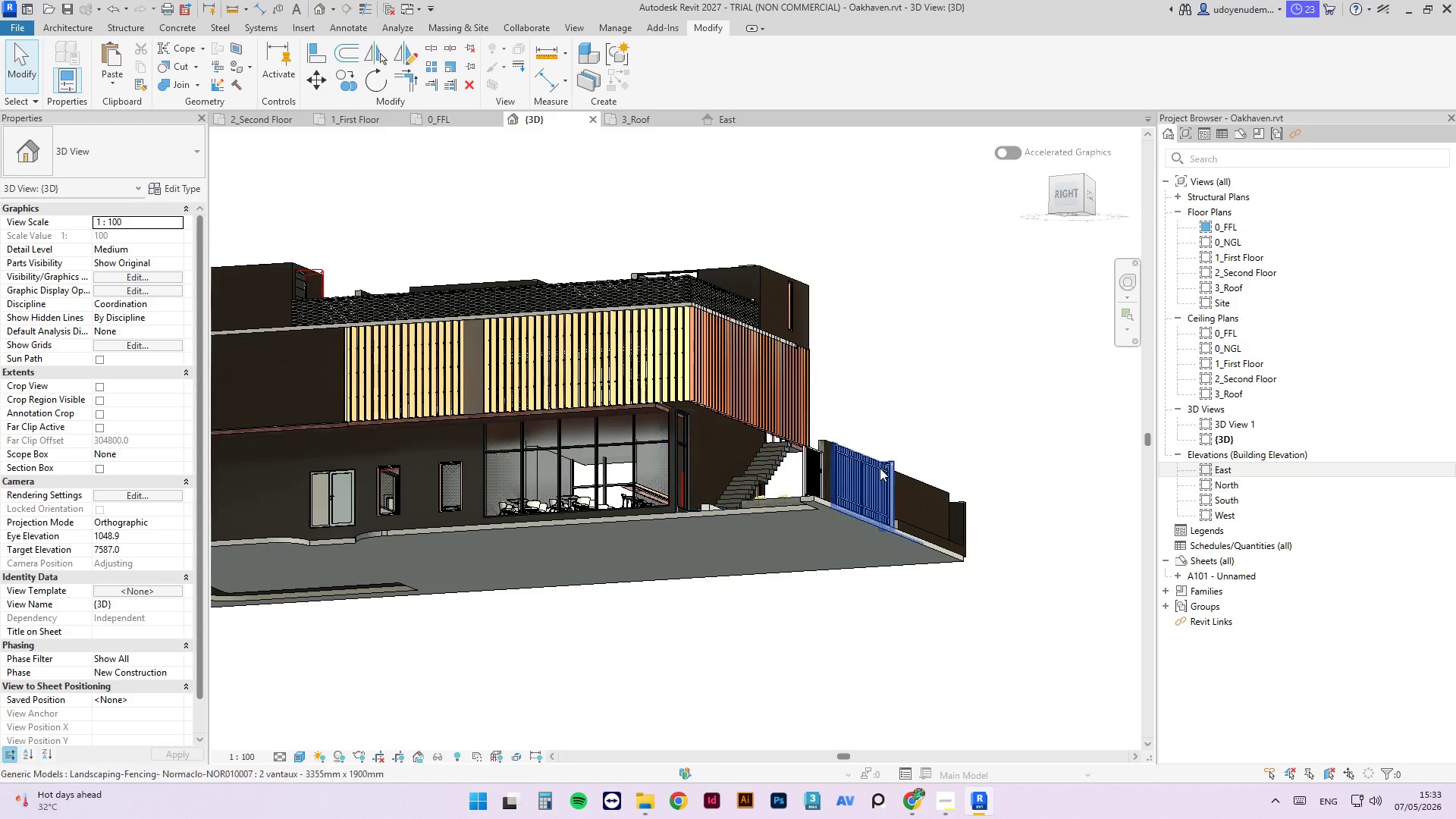 
hold_key(key=ShiftLeft, duration=18.97)
 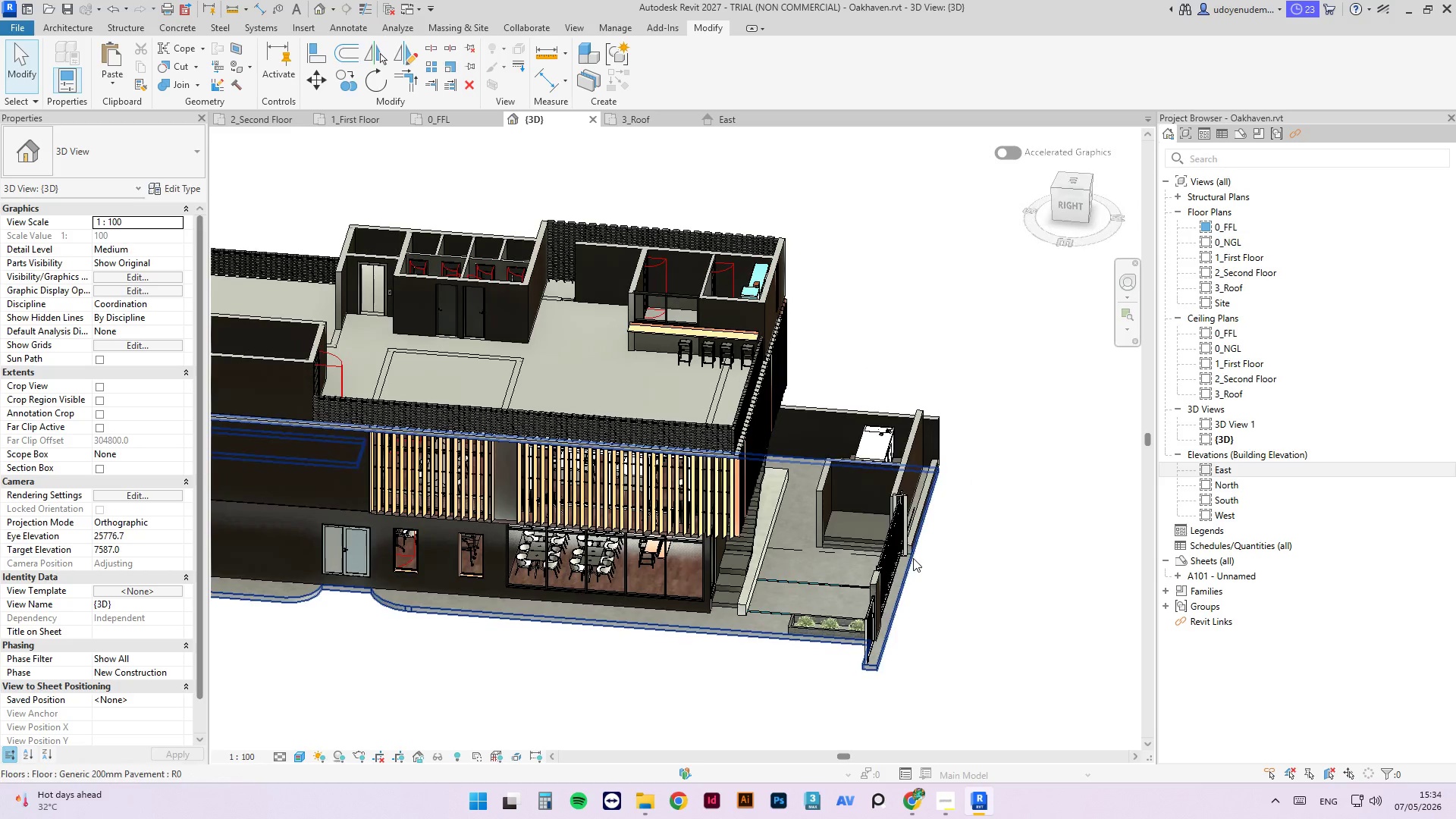 
hold_key(key=ShiftLeft, duration=2.62)
 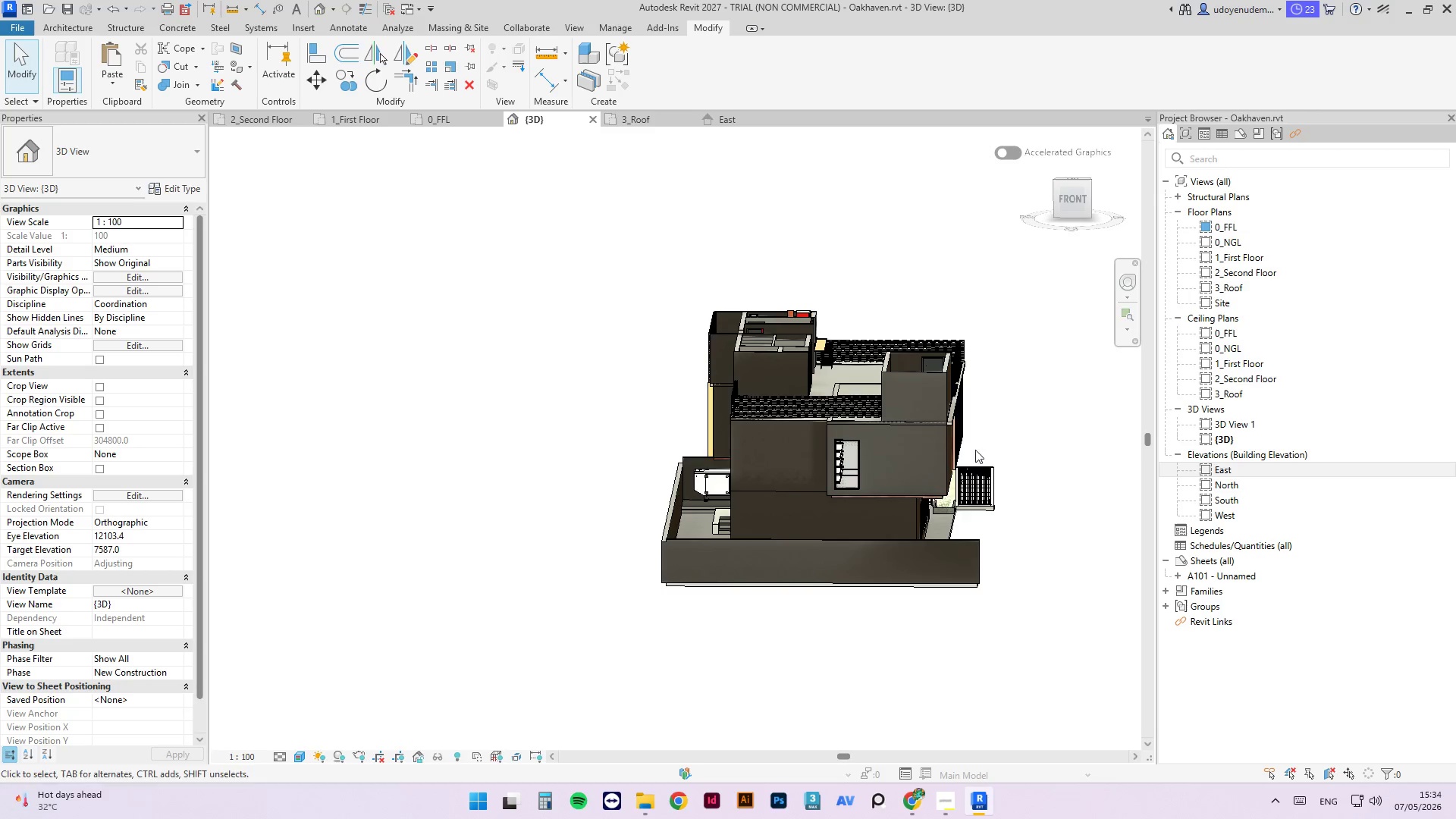 
scroll: coordinate [974, 452], scroll_direction: down, amount: 2.0
 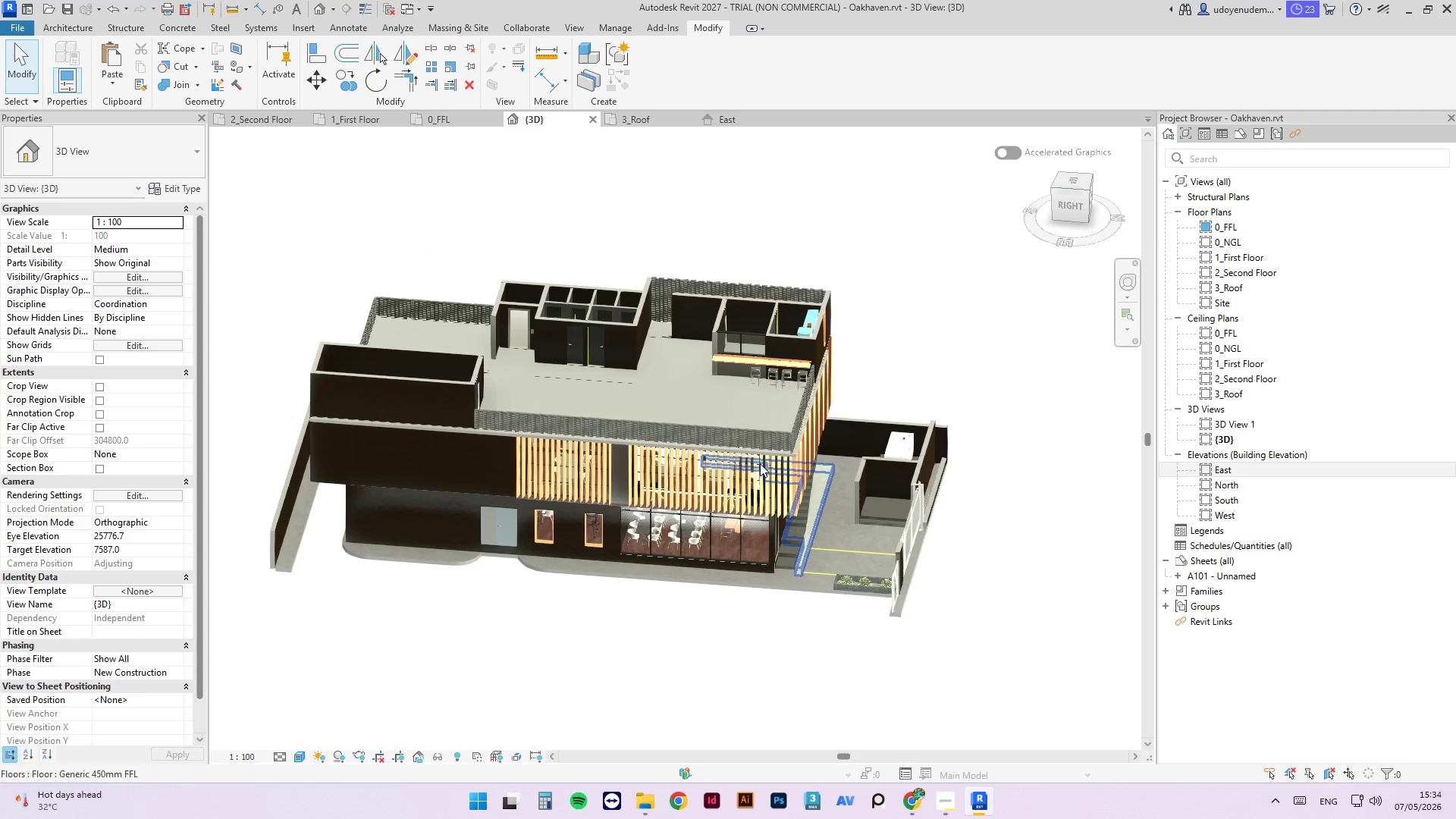 
hold_key(key=ShiftLeft, duration=4.44)
 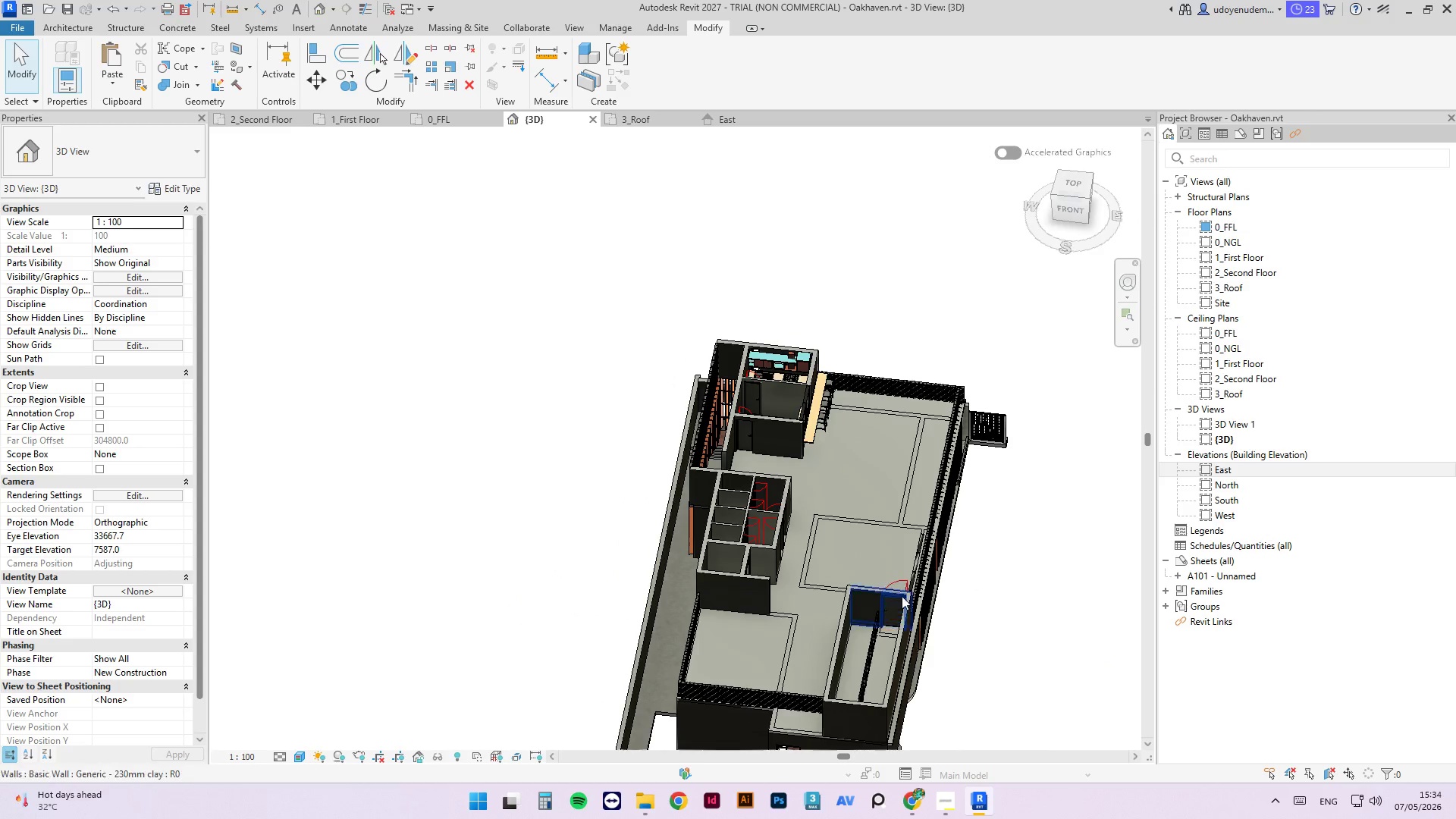 
hold_key(key=ShiftLeft, duration=1.14)
 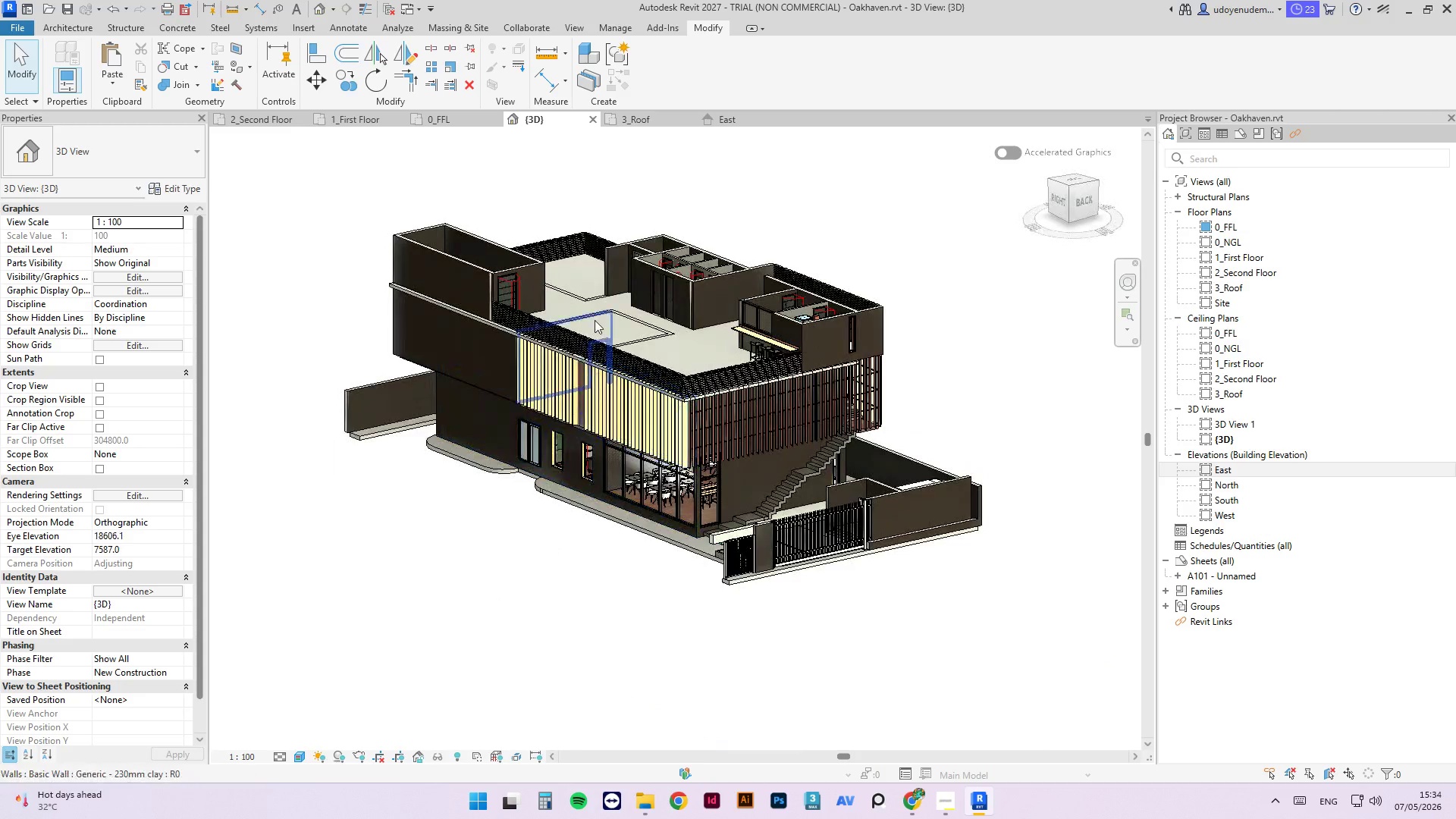 
scroll: coordinate [687, 423], scroll_direction: up, amount: 6.0
 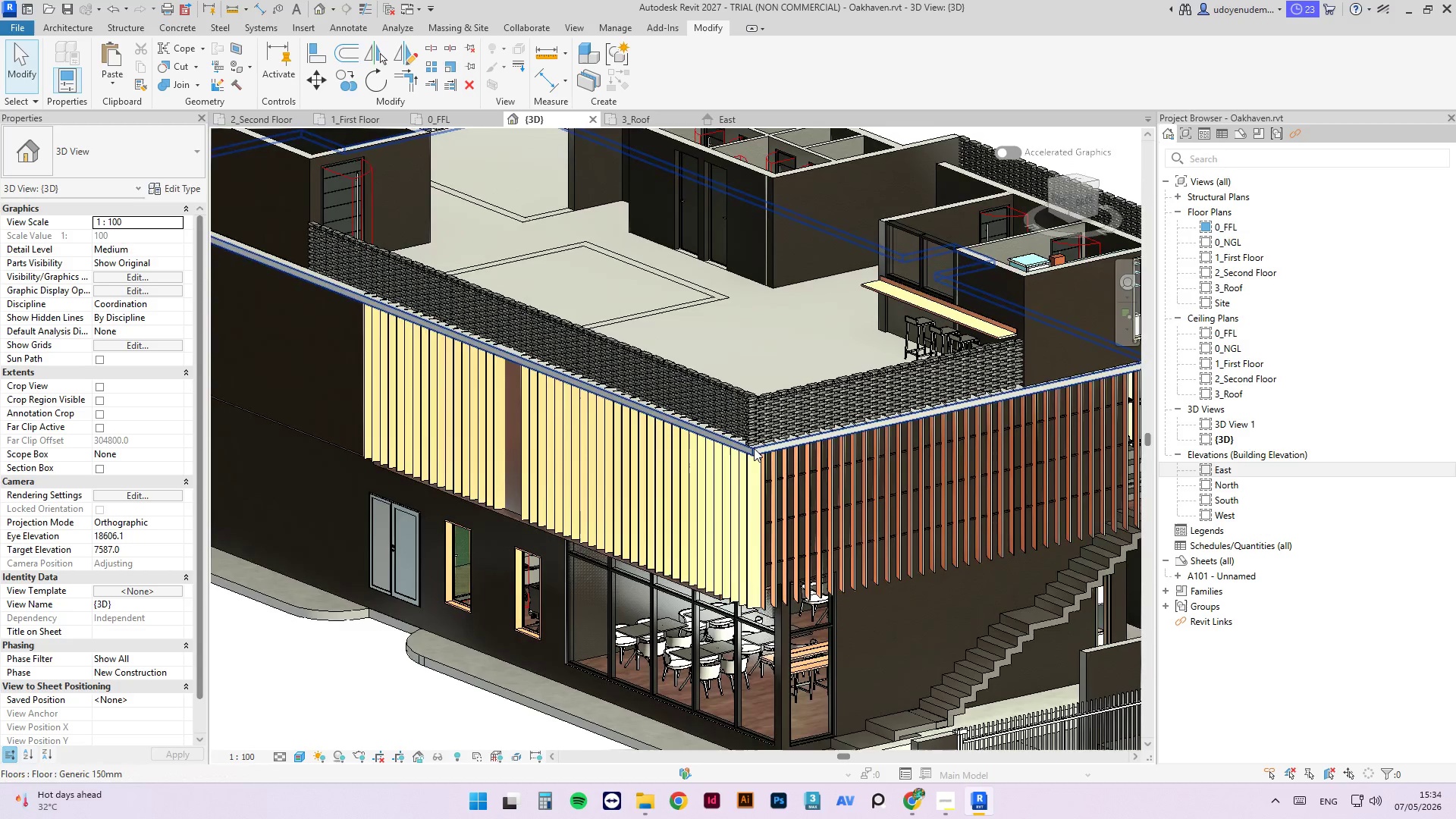 
left_click([754, 448])
 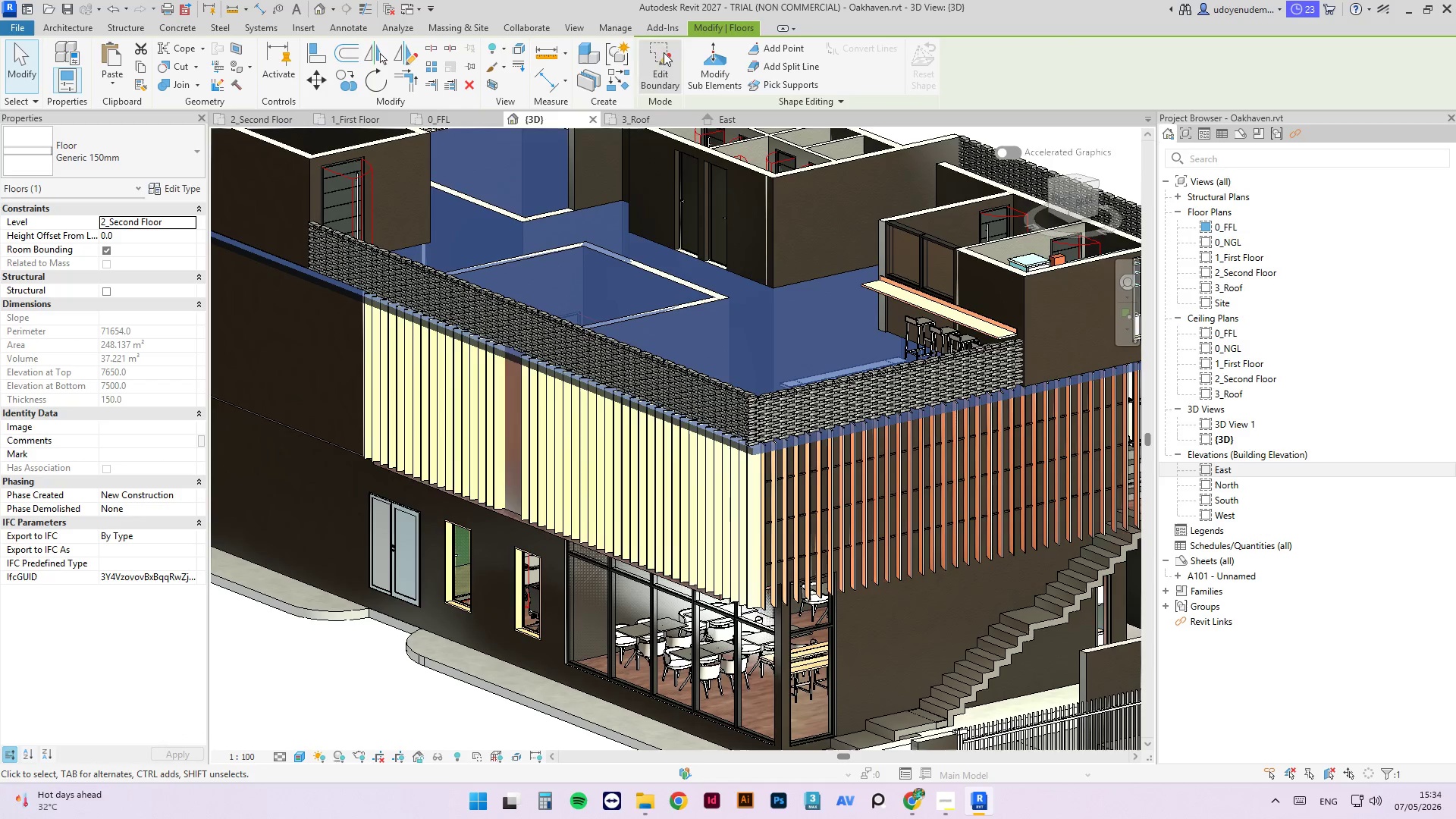 
left_click([676, 67])
 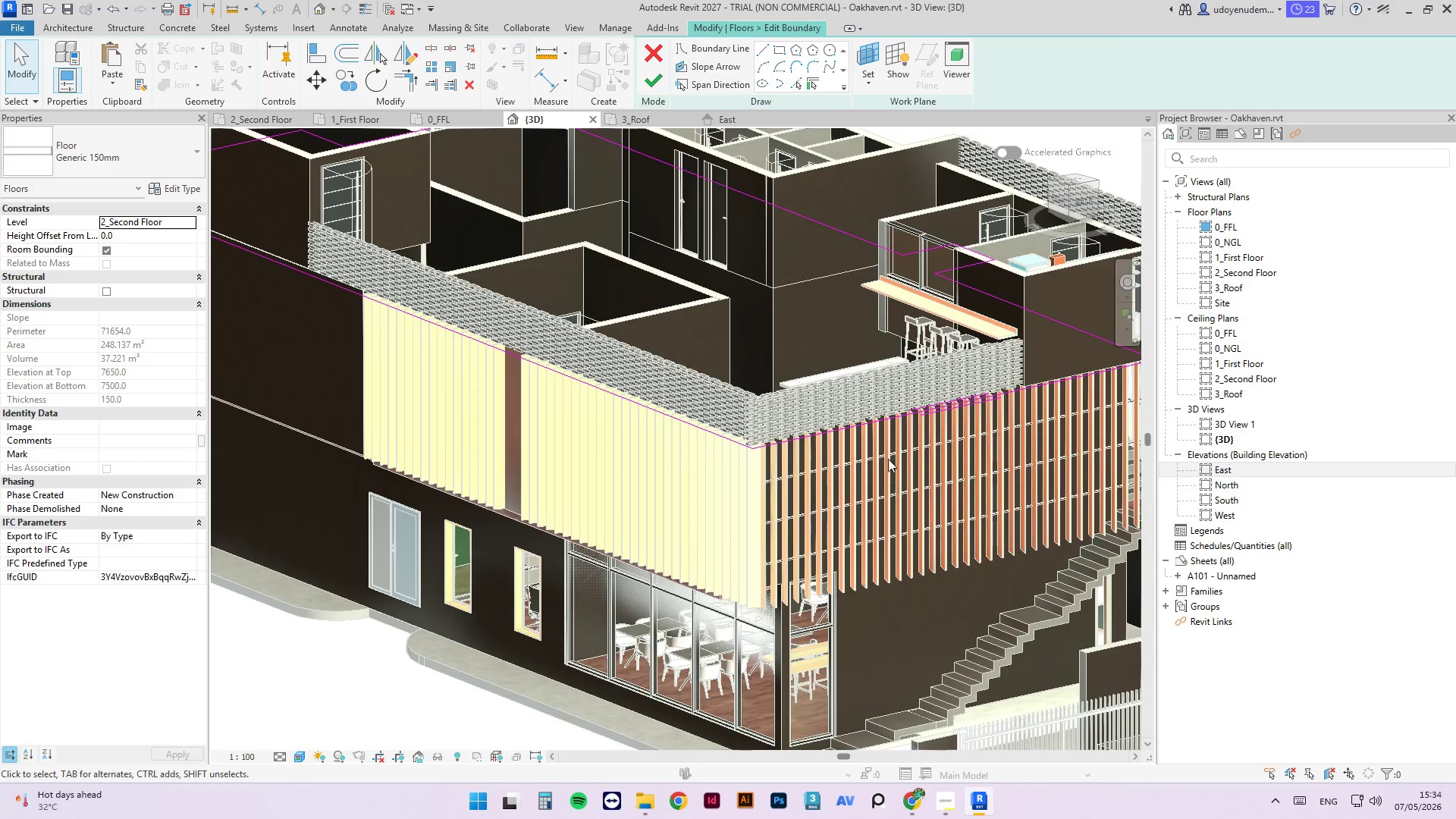 
scroll: coordinate [868, 464], scroll_direction: down, amount: 4.0
 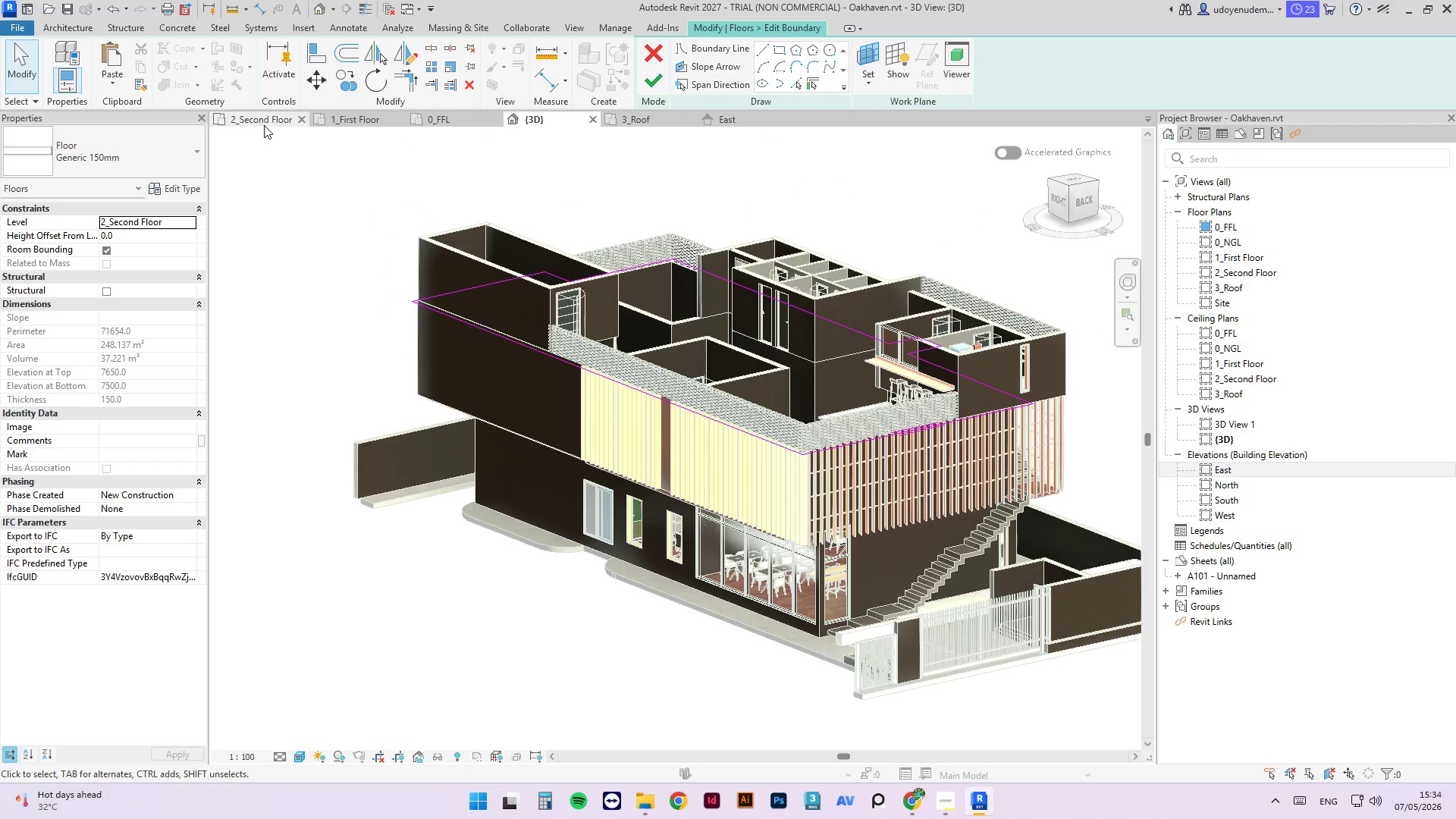 
left_click([263, 121])
 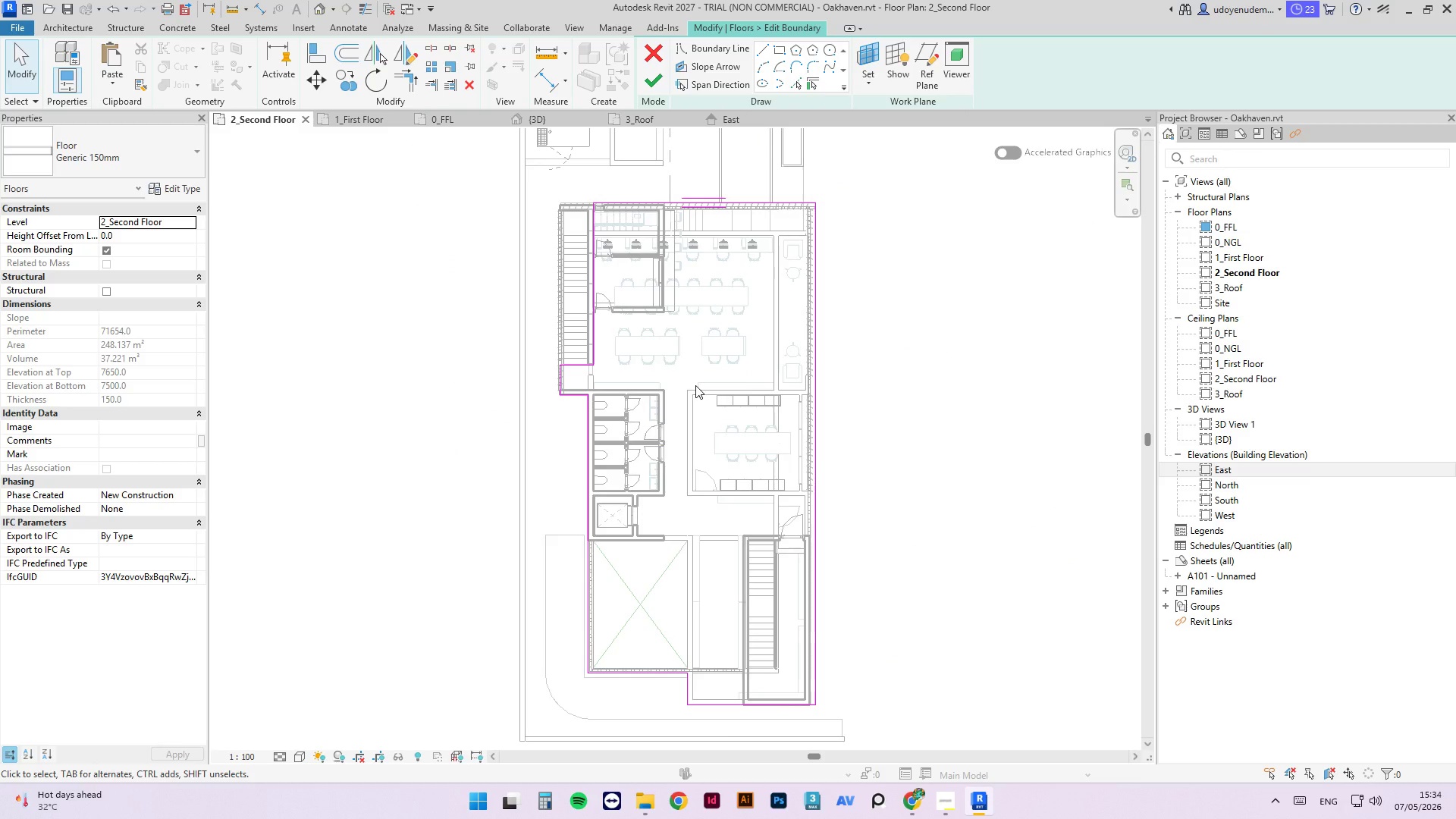 
wait(6.72)
 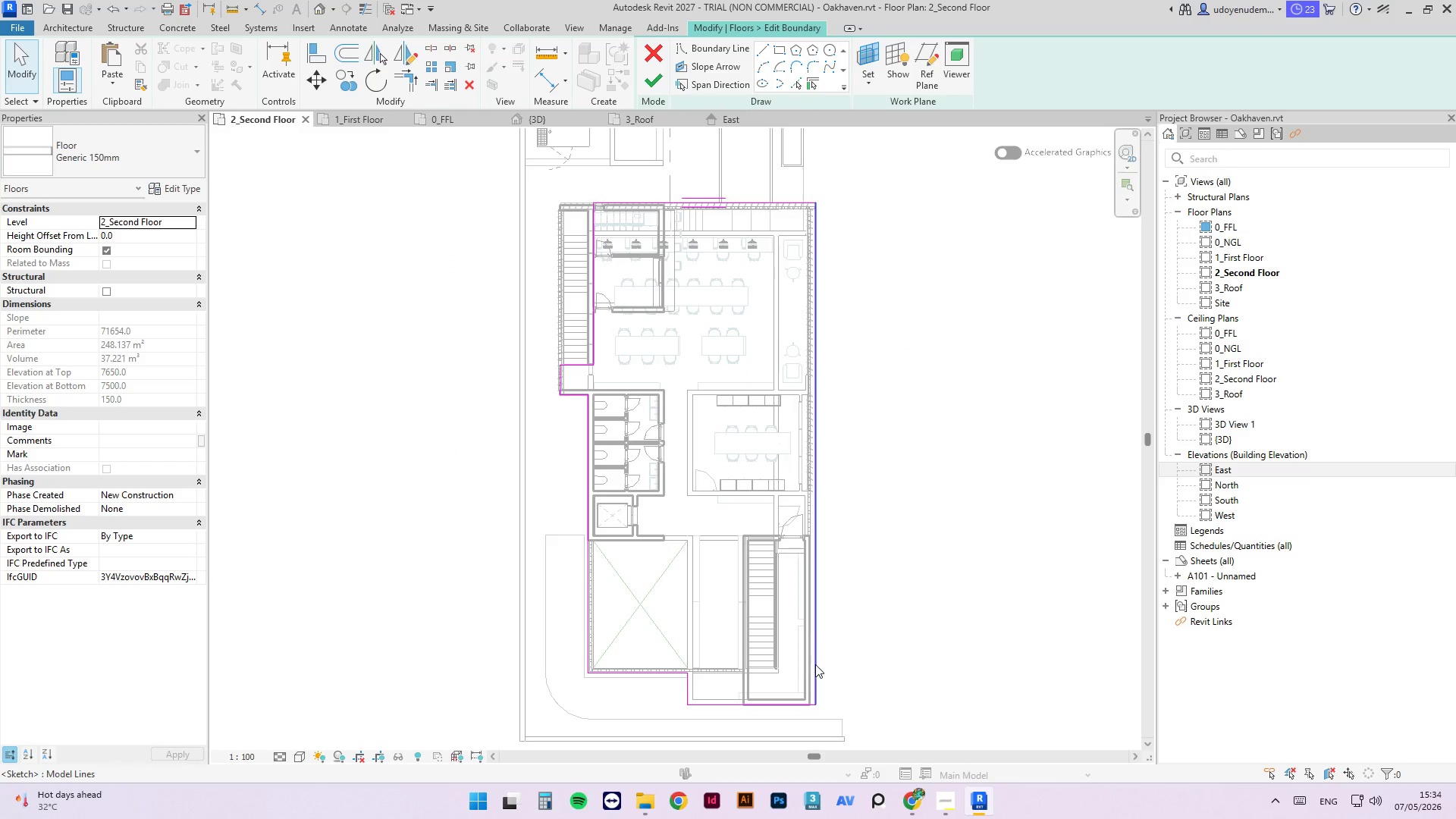 
type(TR)
 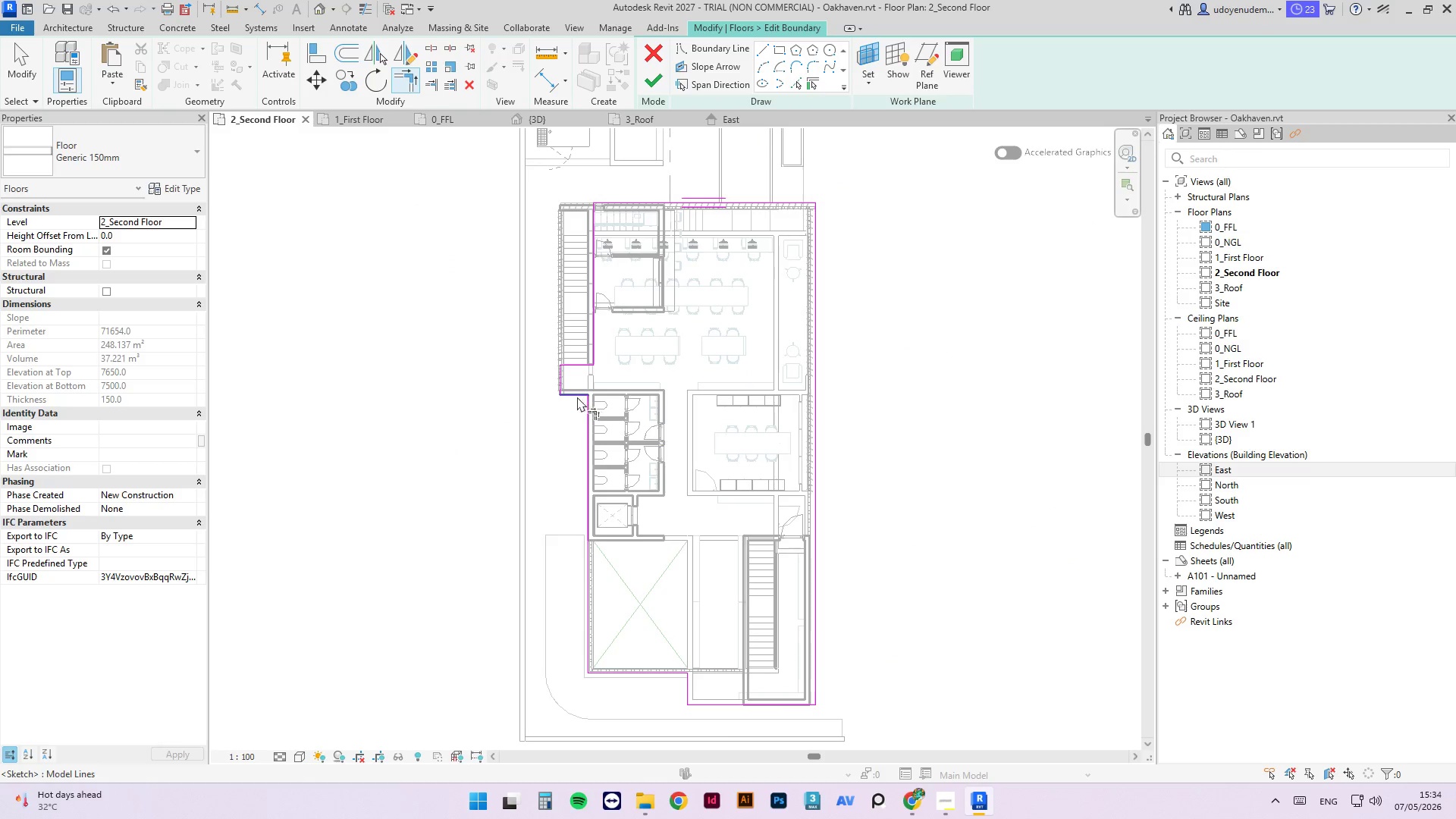 
left_click([575, 397])
 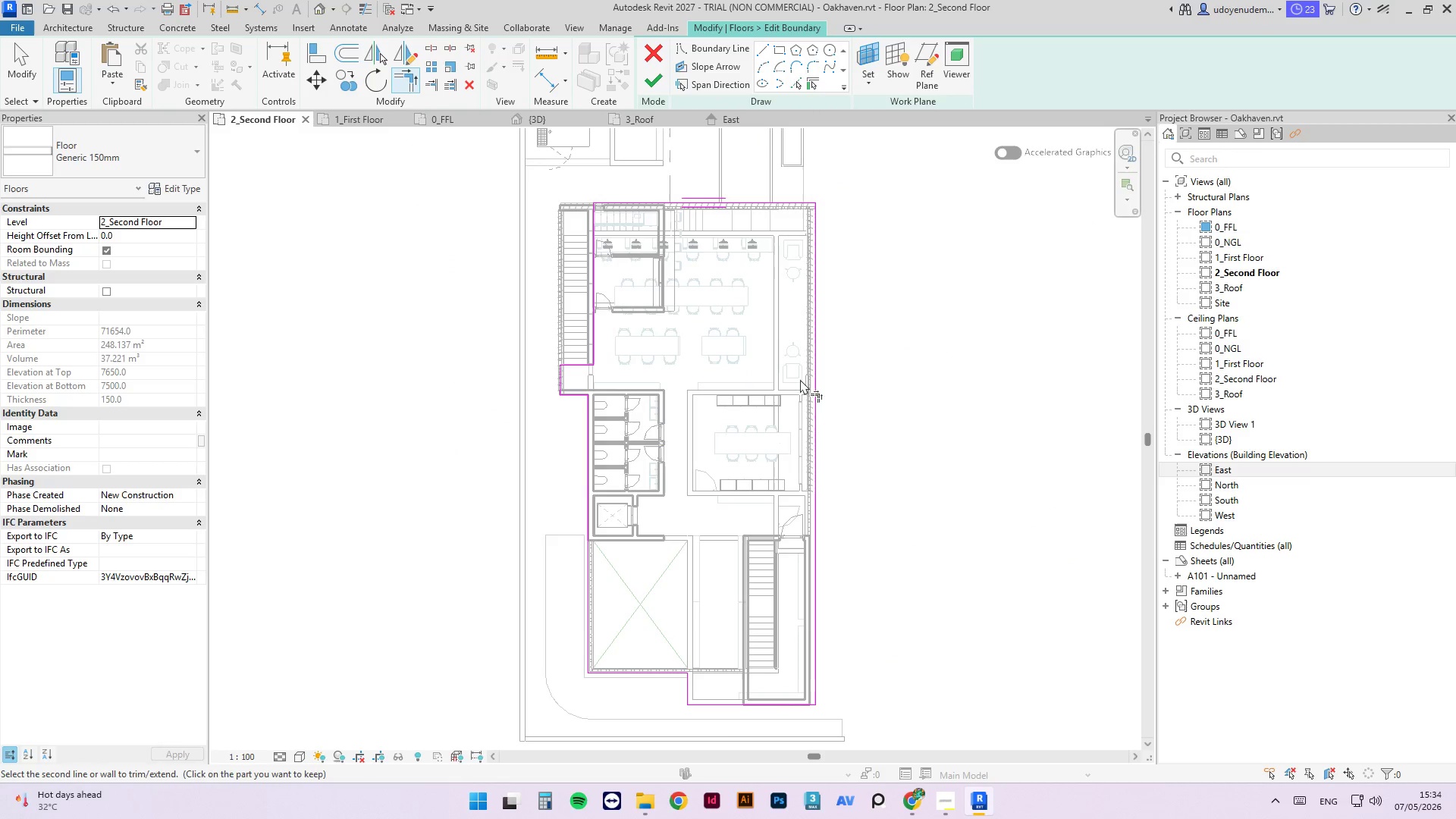 
left_click([808, 377])
 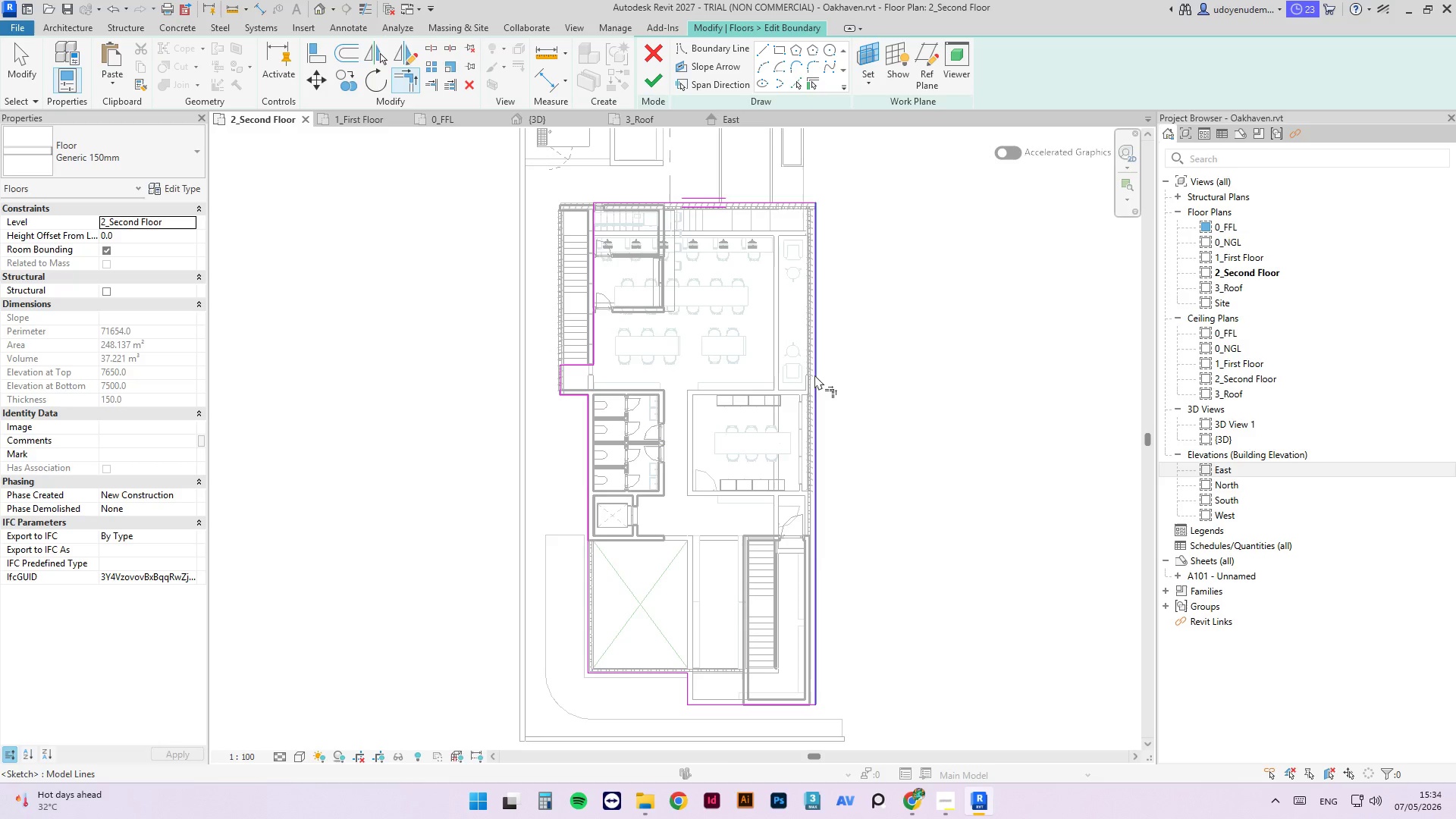 
left_click([816, 374])
 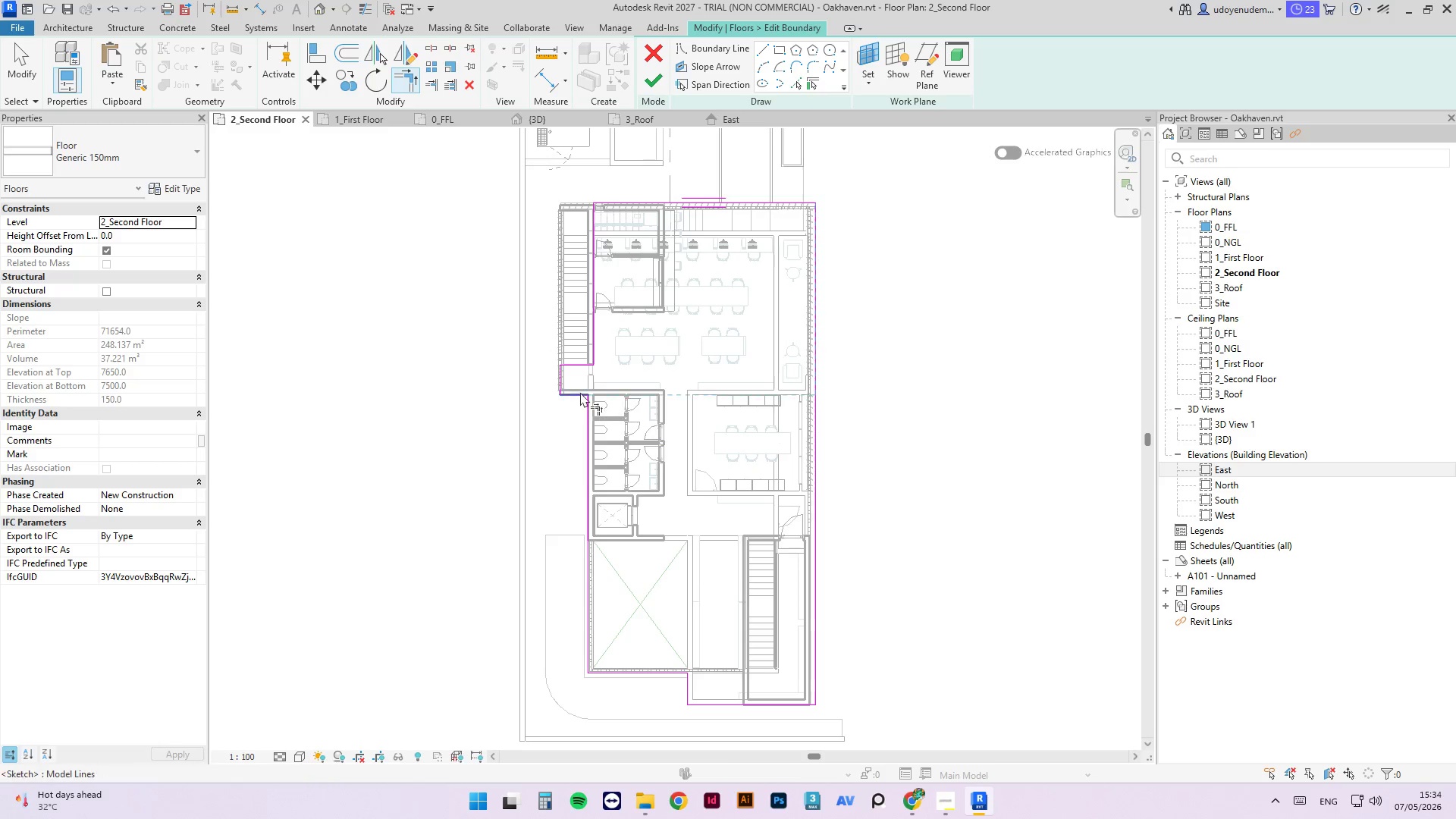 
left_click([573, 395])
 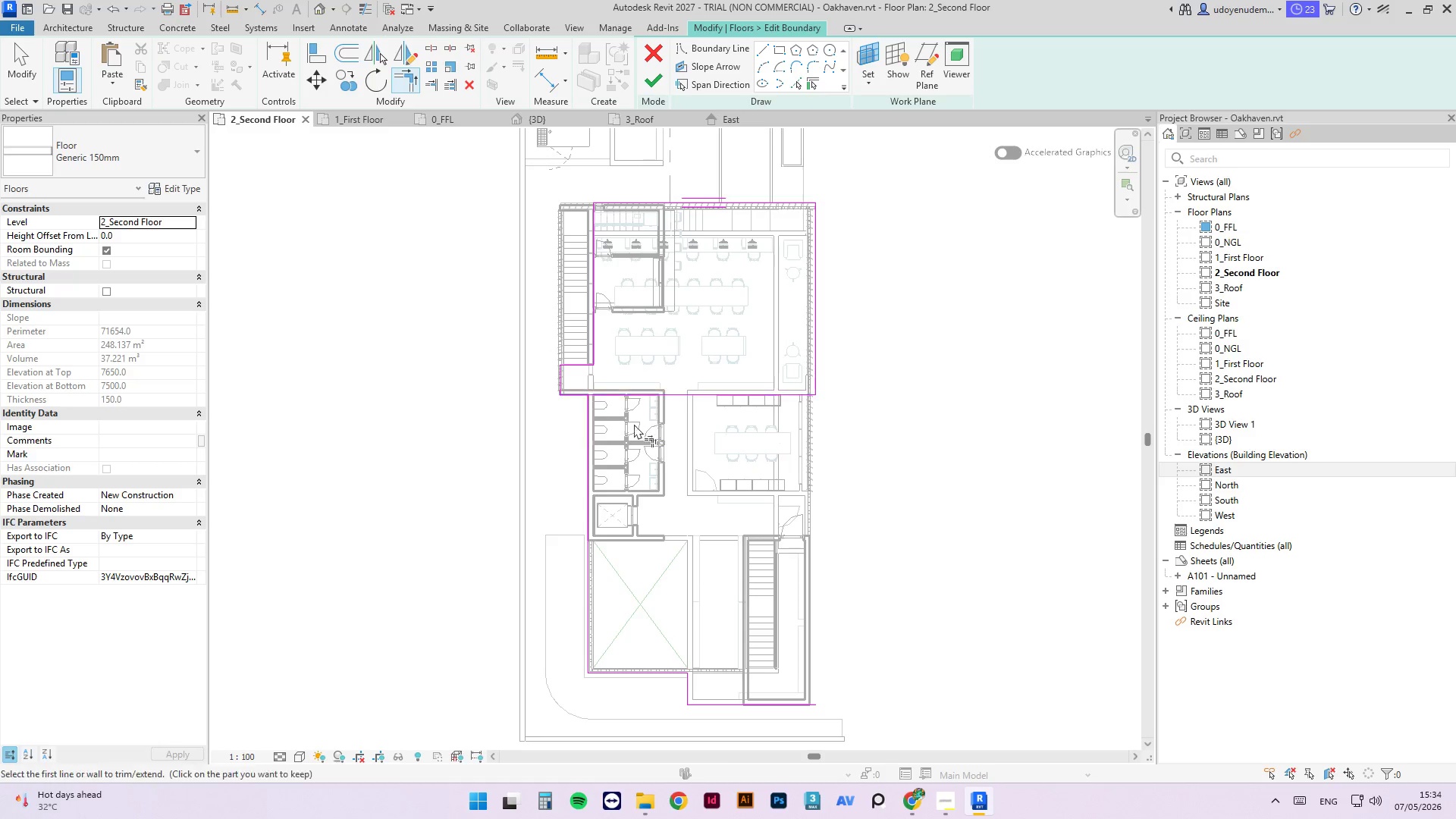 
key(Escape)
 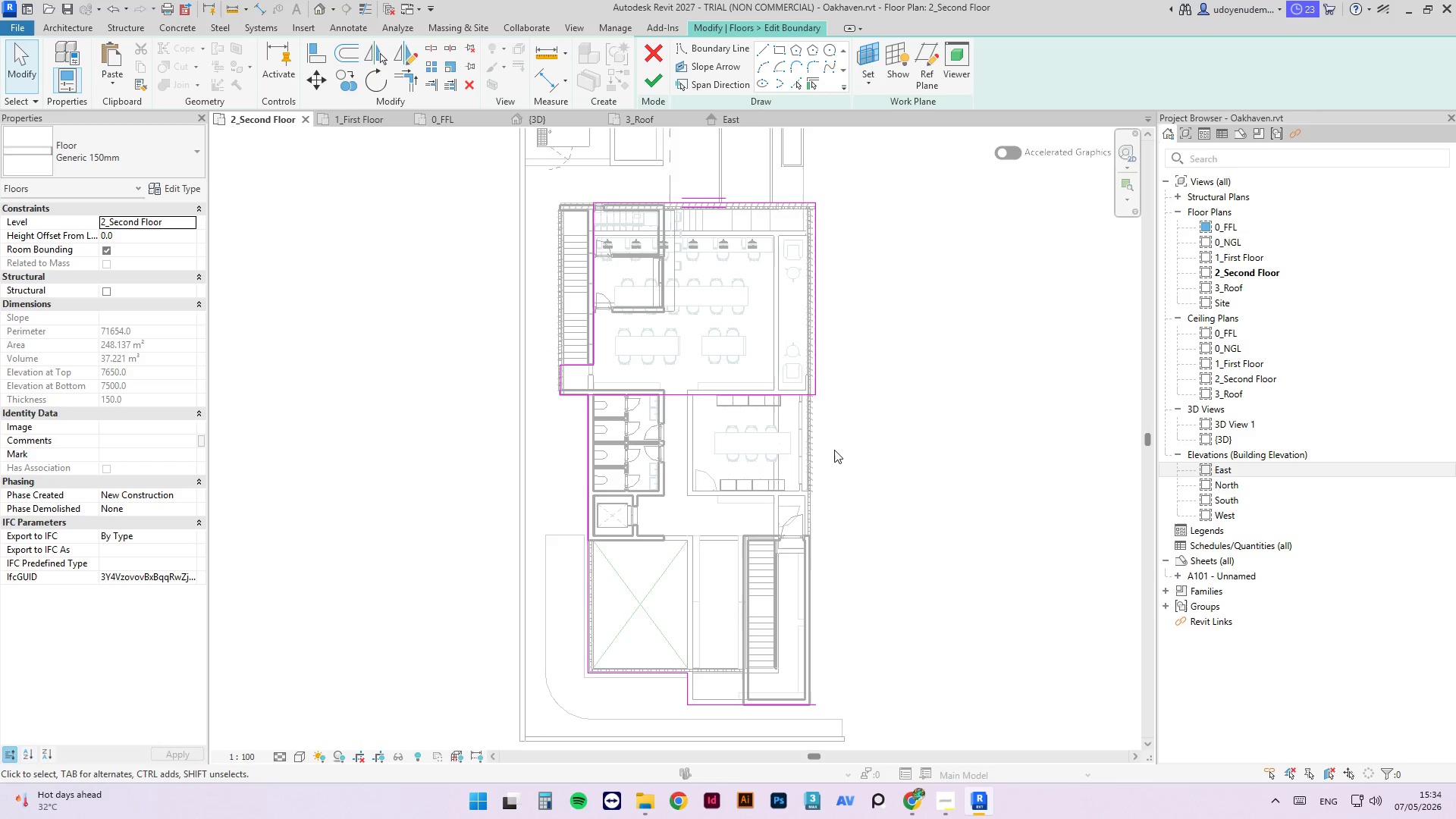 
key(Escape)
 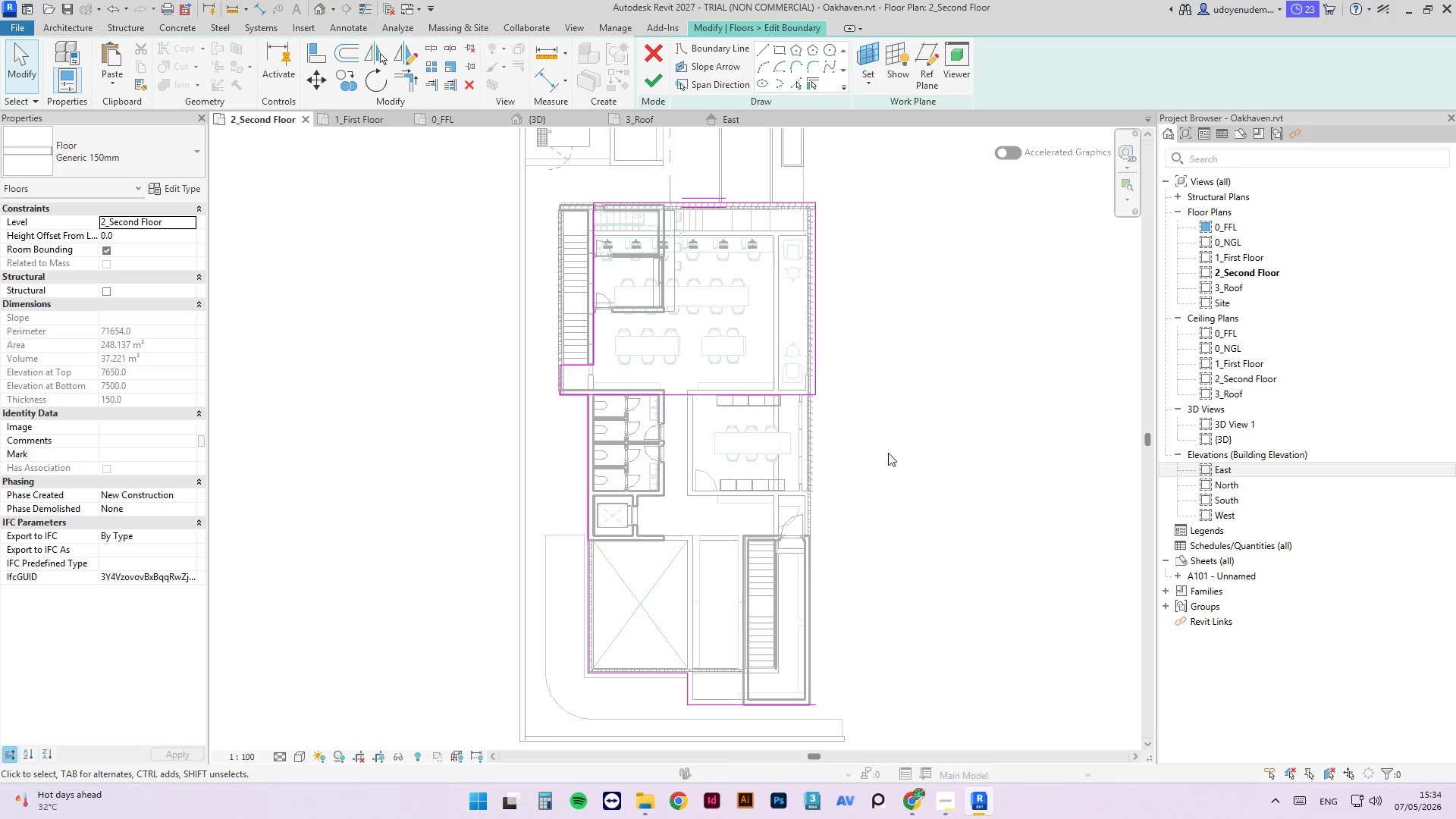 
left_click_drag(start_coordinate=[891, 453], to_coordinate=[514, 727])
 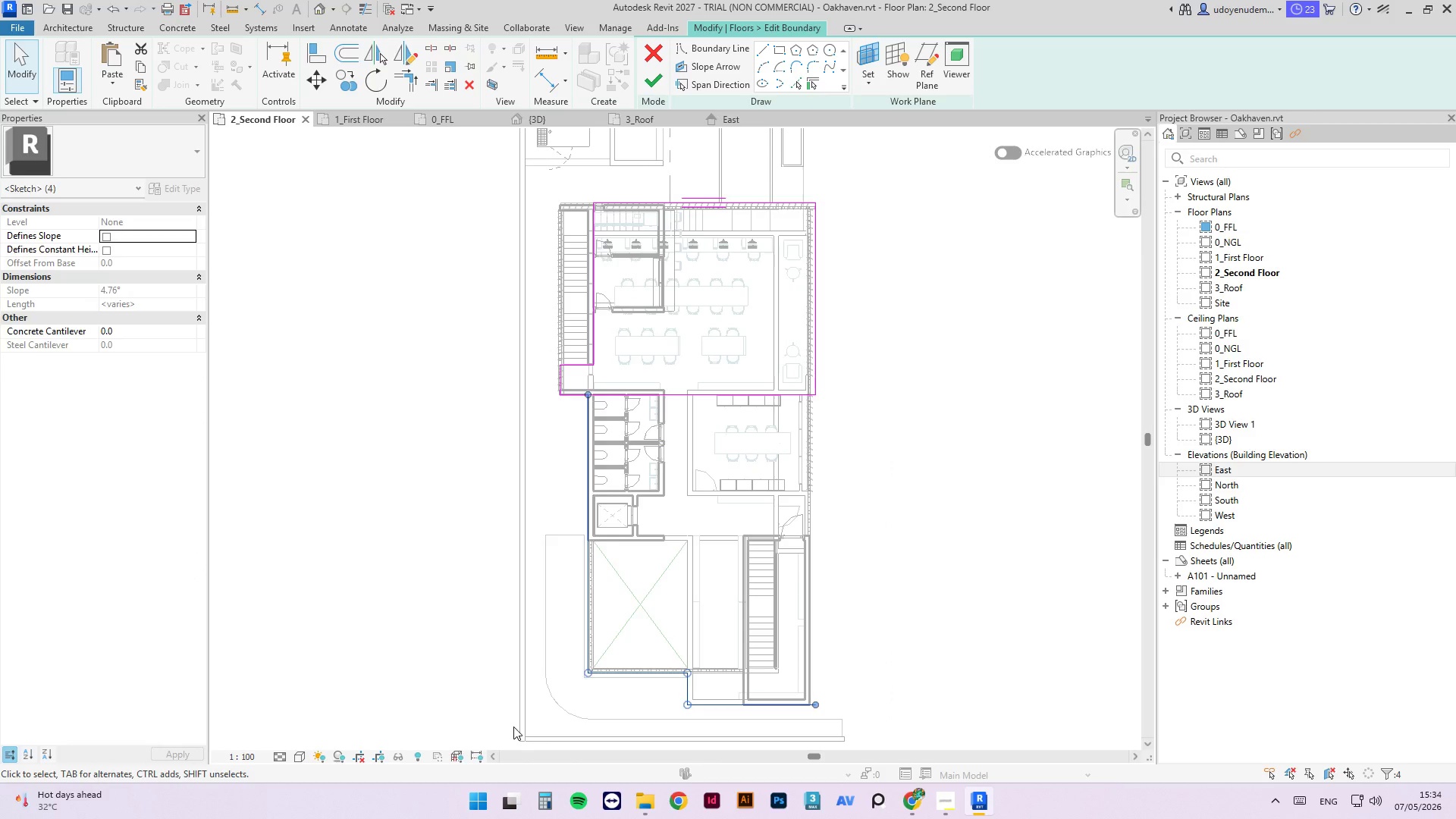 
key(Delete)
 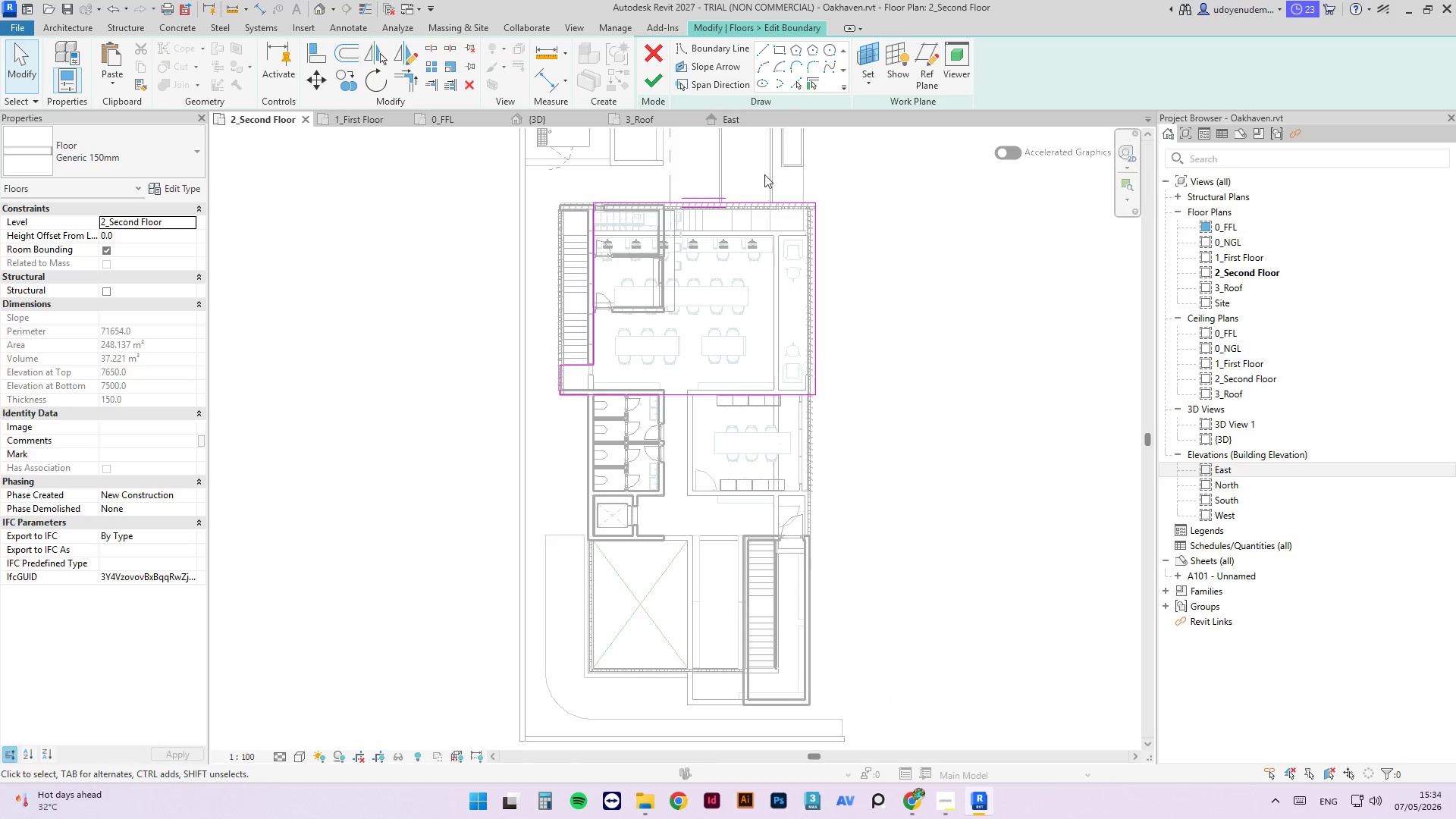 
scroll: coordinate [883, 484], scroll_direction: up, amount: 5.0
 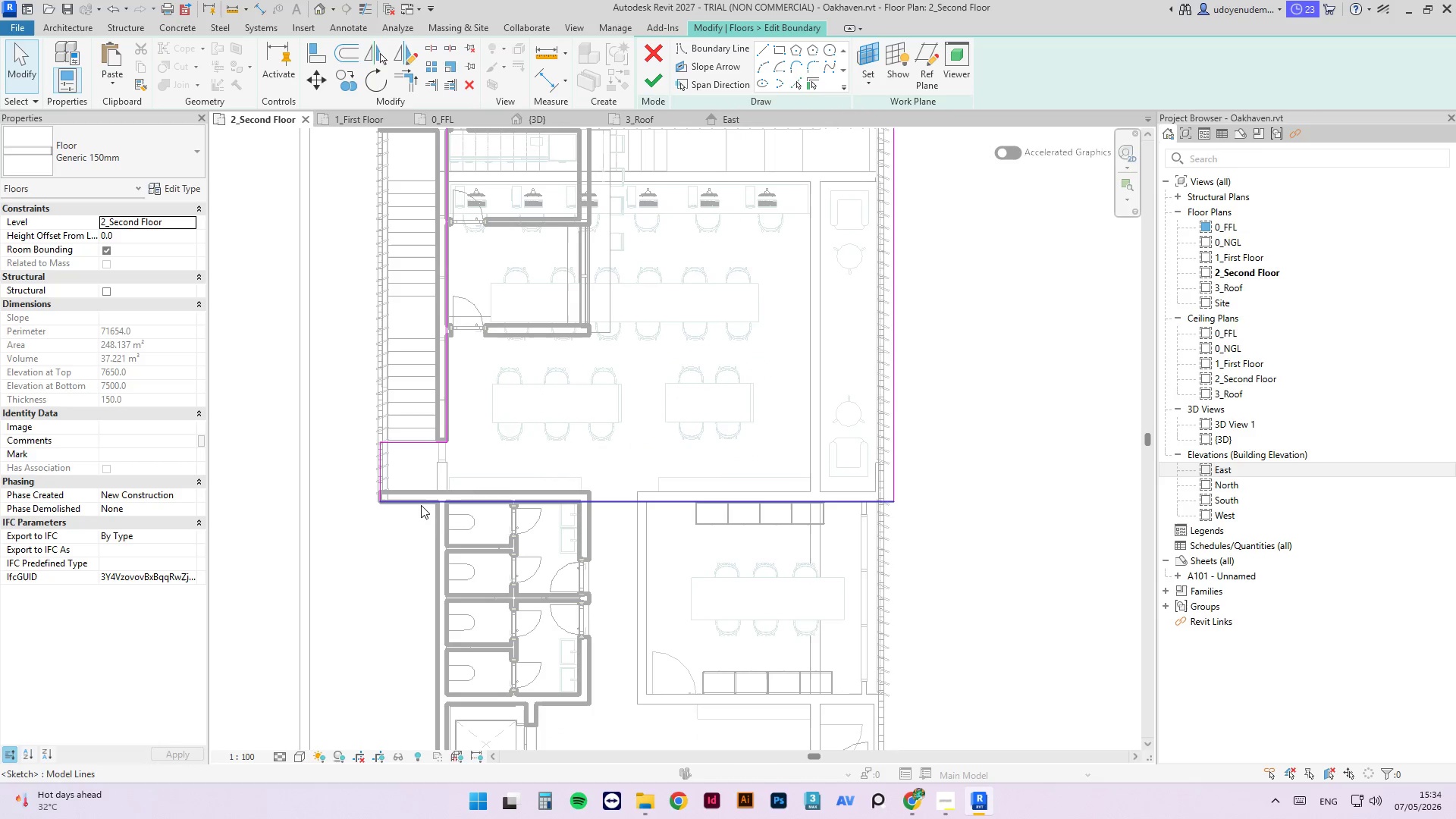 
left_click_drag(start_coordinate=[422, 504], to_coordinate=[414, 494])
 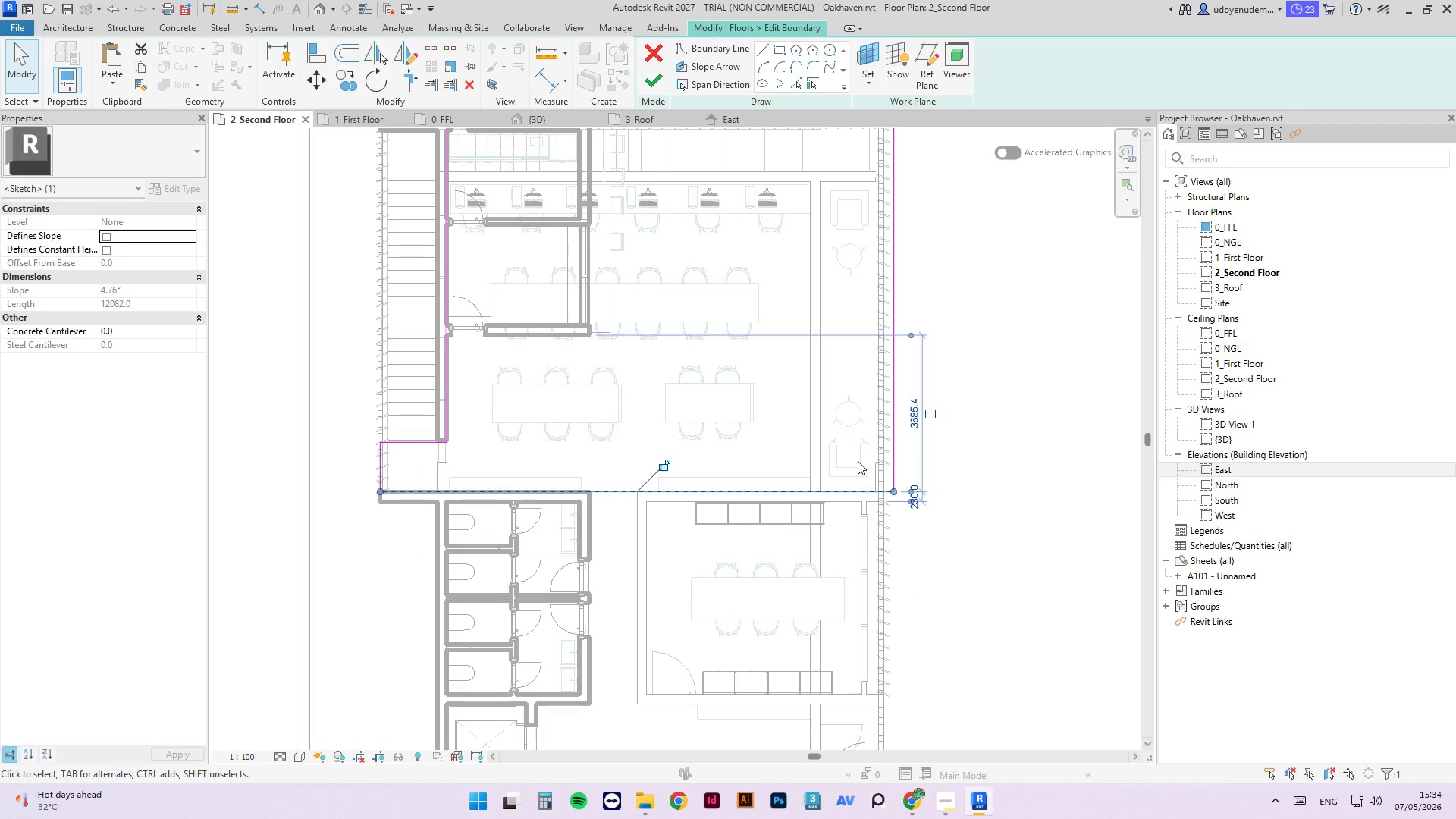 
left_click([648, 75])
 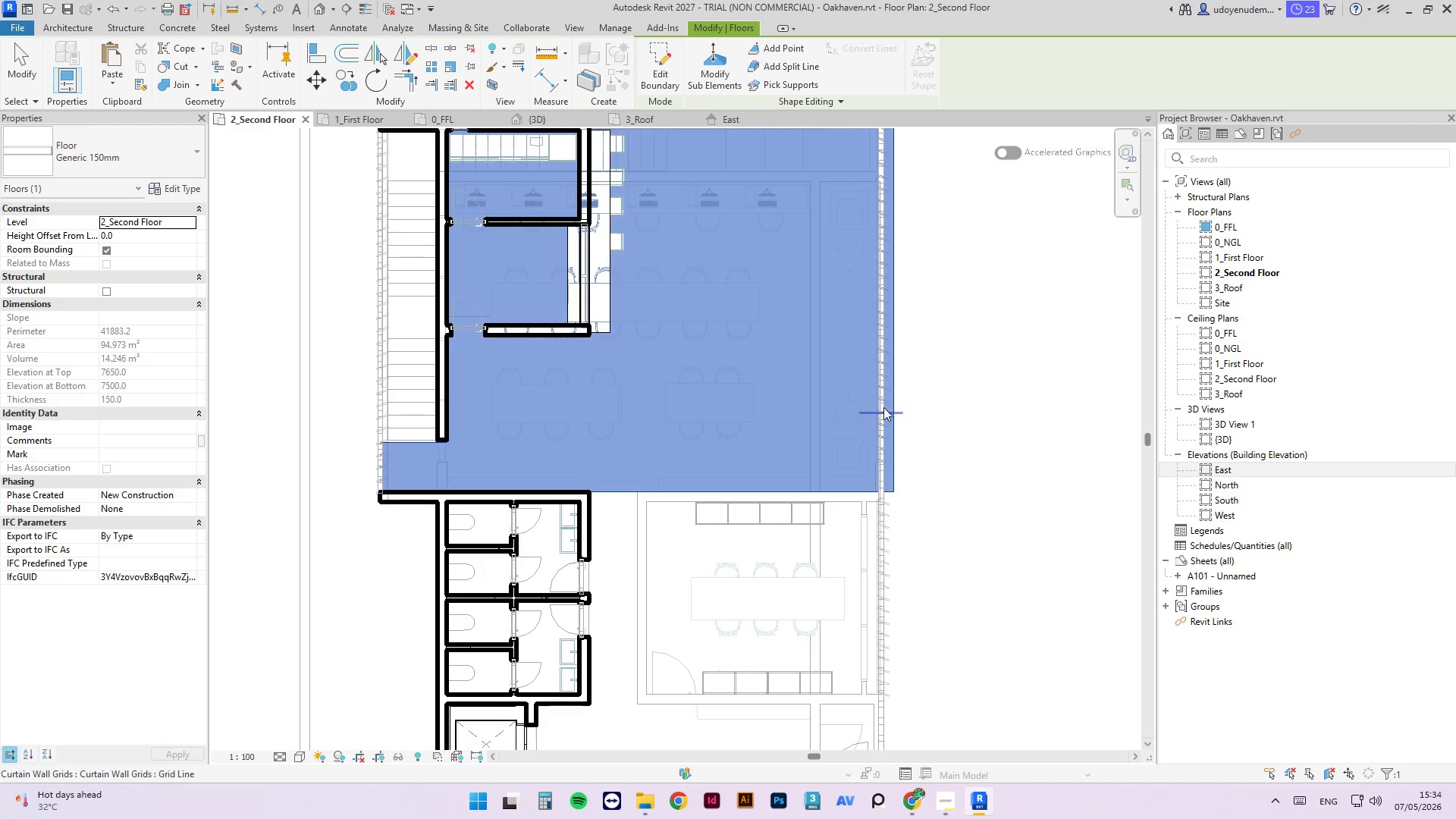 
scroll: coordinate [601, 312], scroll_direction: up, amount: 6.0
 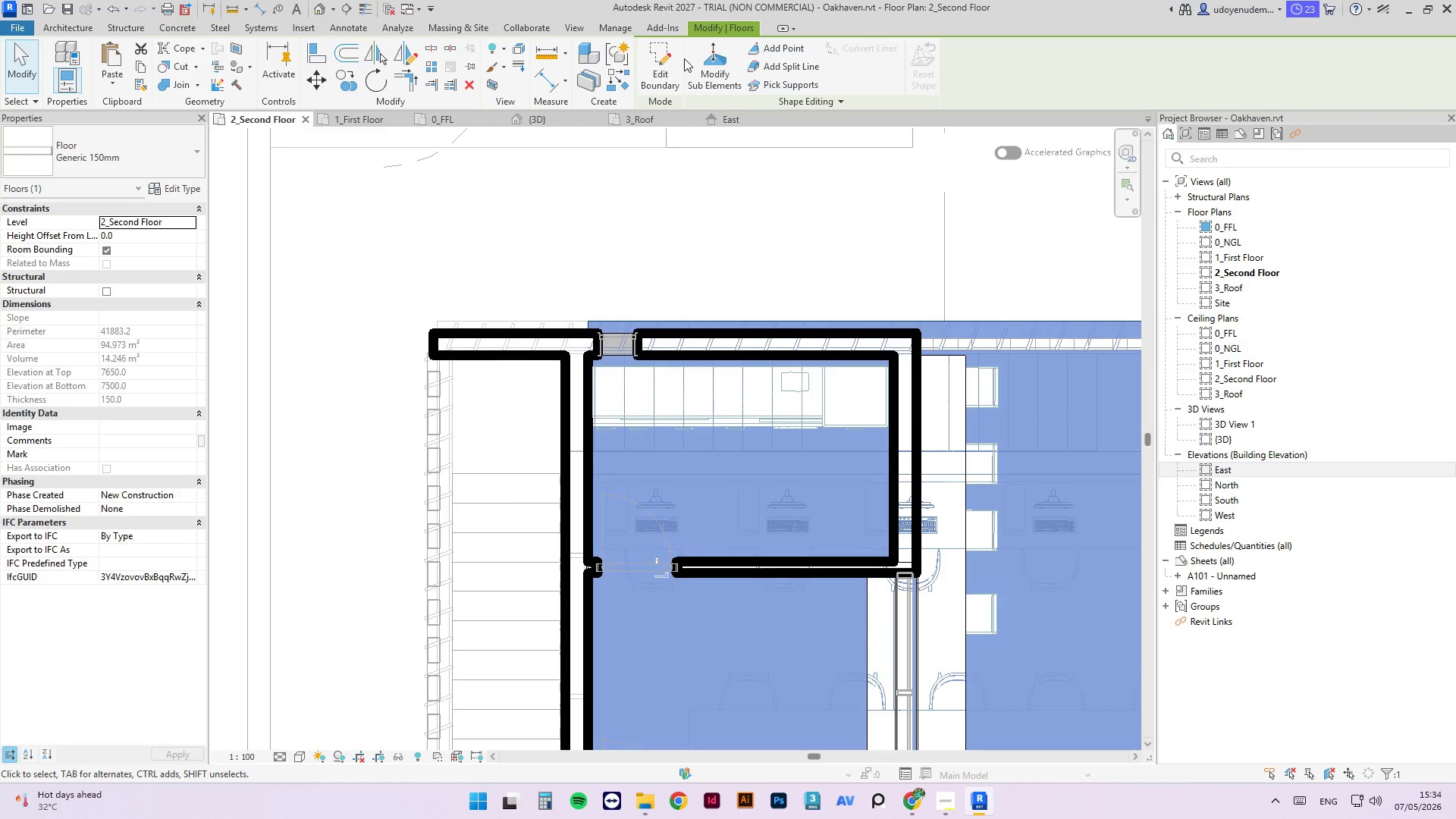 
left_click([664, 59])
 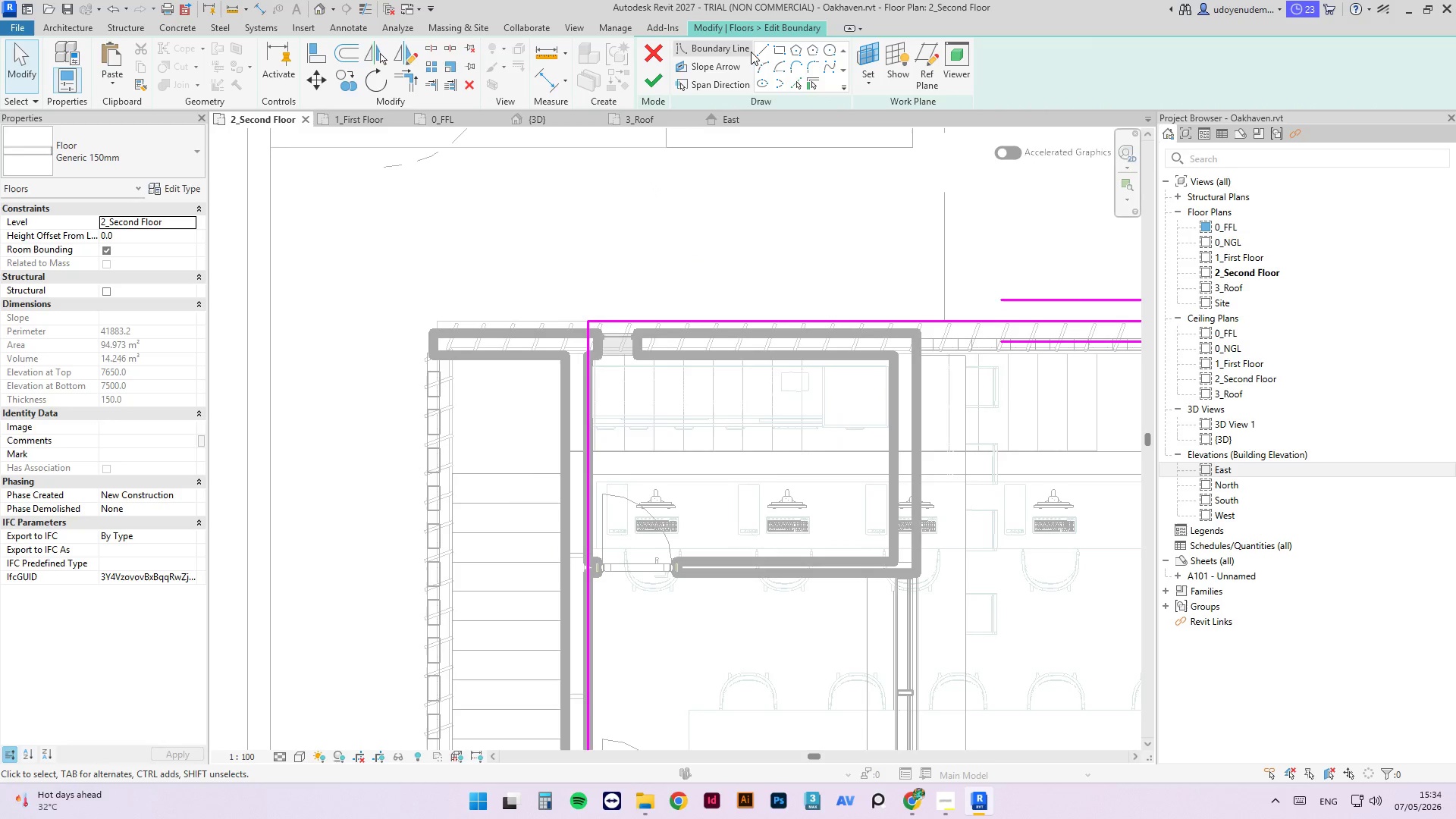 
left_click([755, 49])
 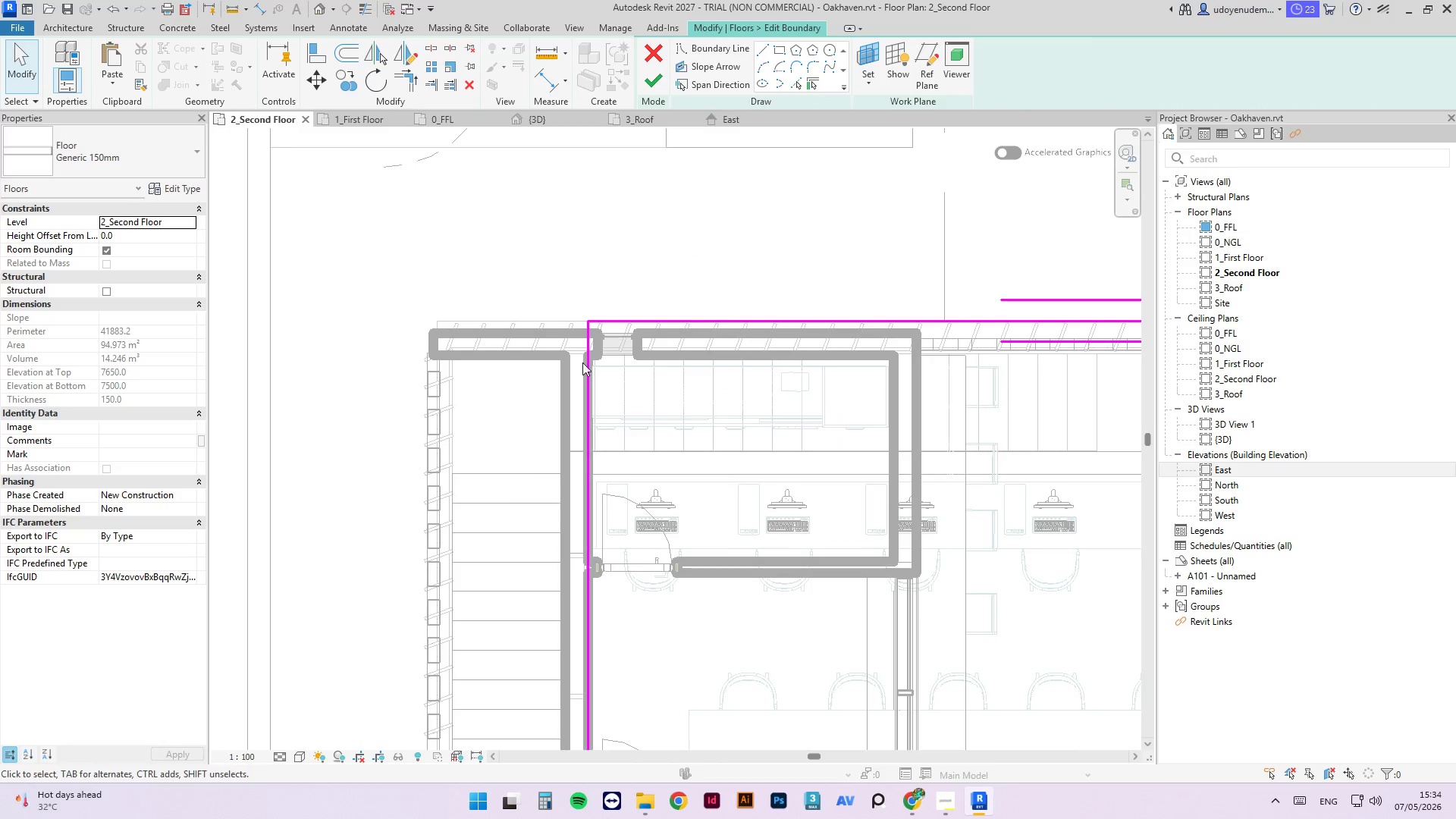 
scroll: coordinate [554, 340], scroll_direction: up, amount: 3.0
 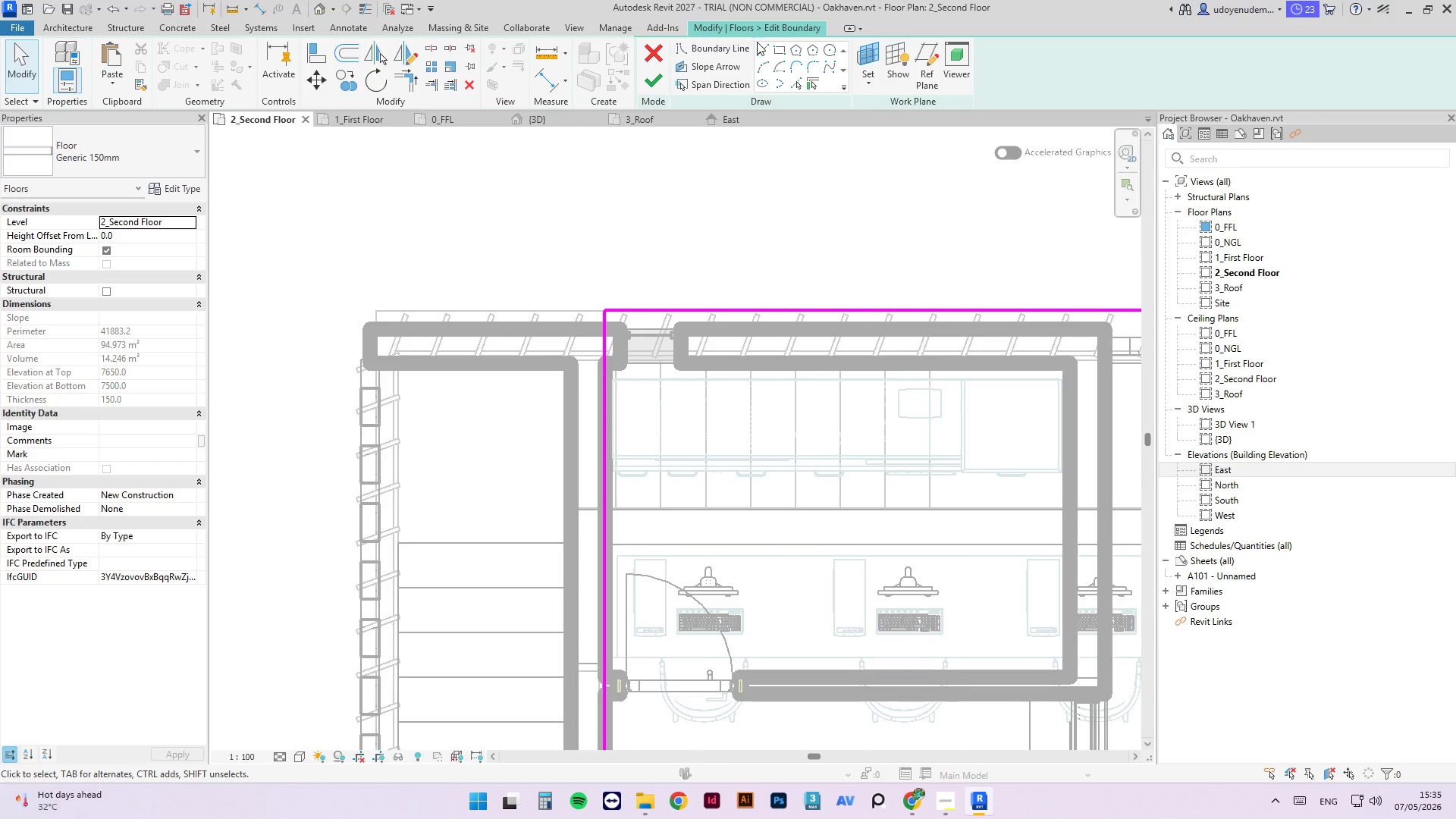 
left_click([770, 52])
 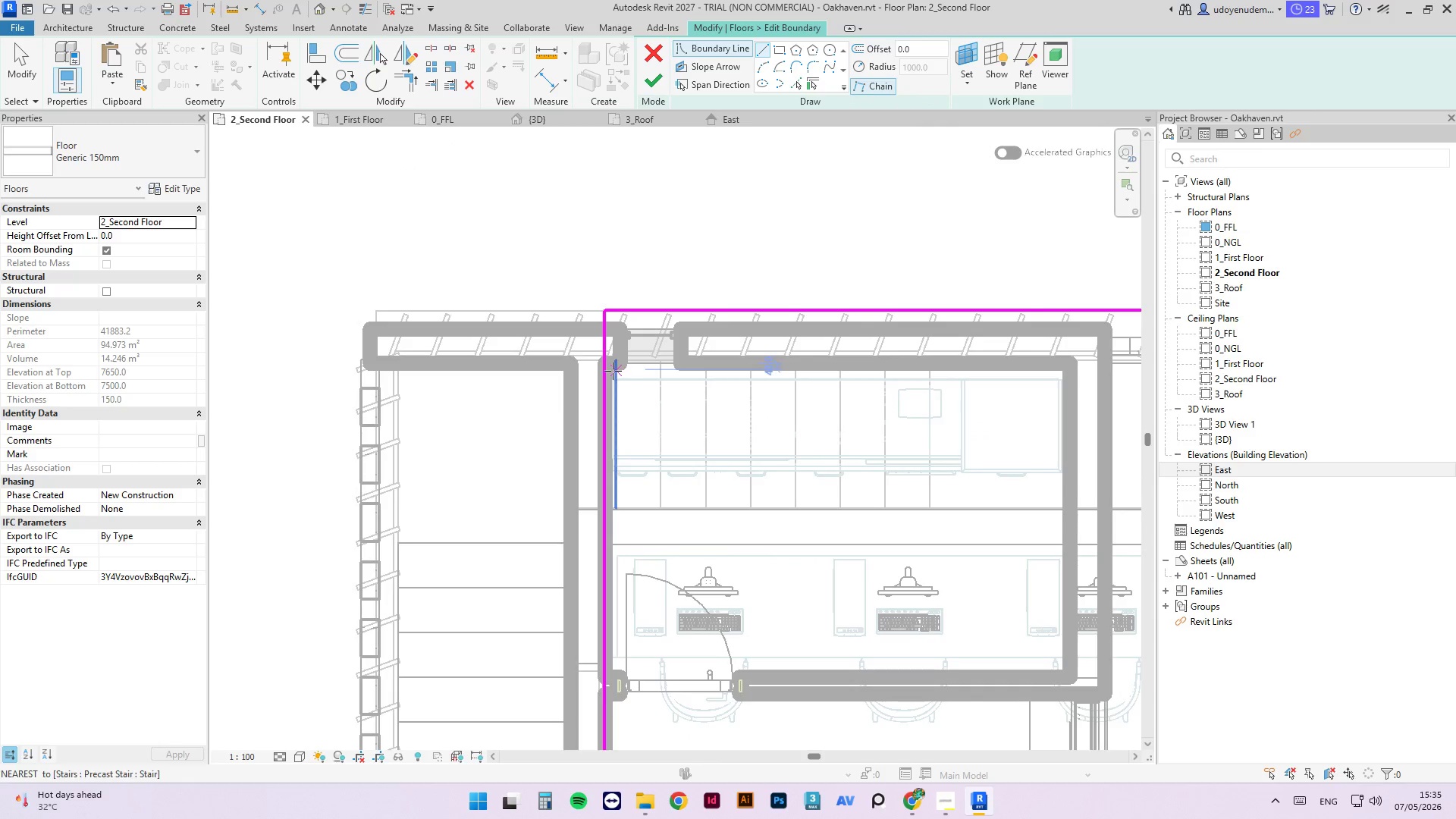 
left_click([609, 366])
 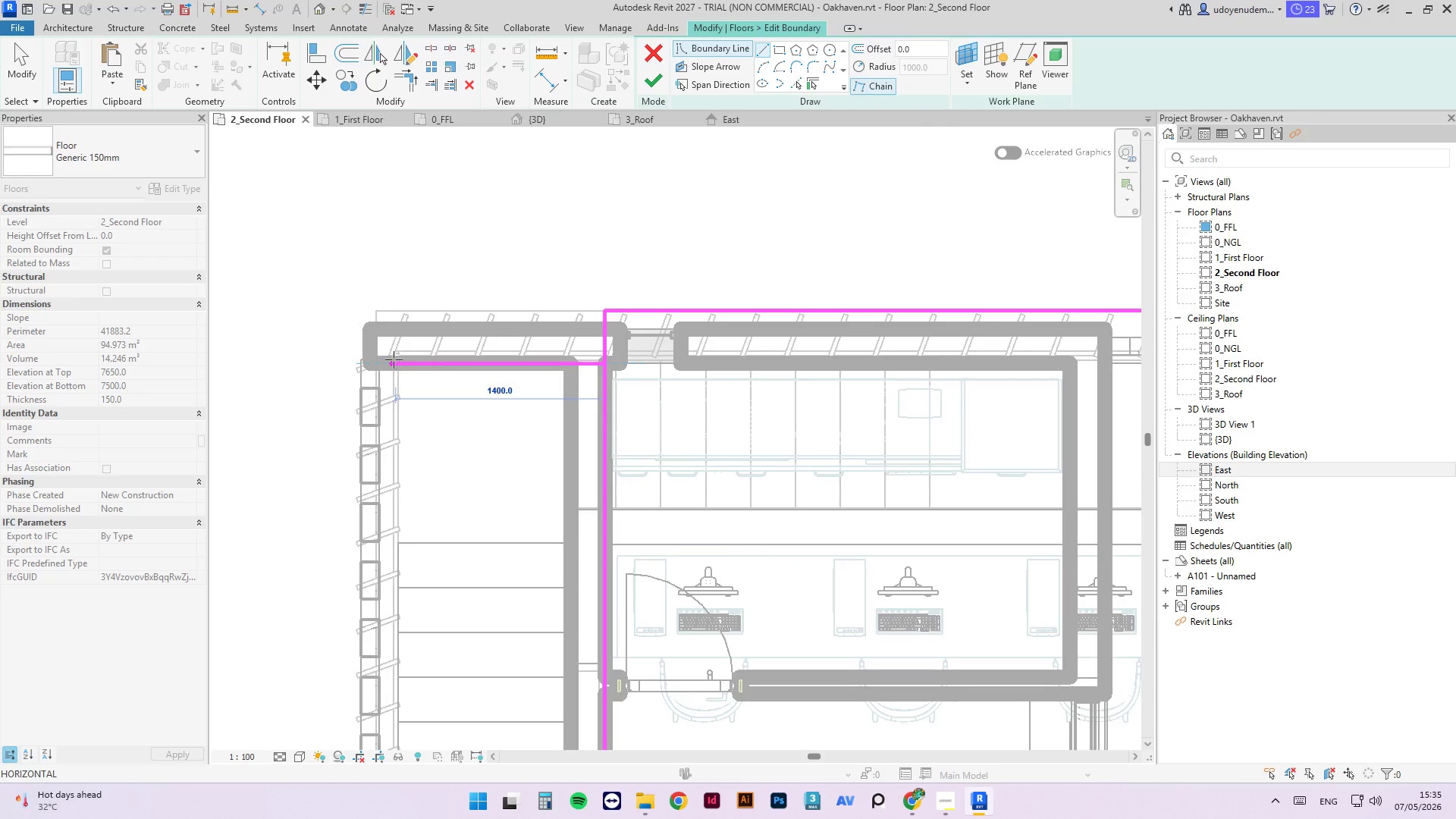 
scroll: coordinate [386, 364], scroll_direction: up, amount: 9.0
 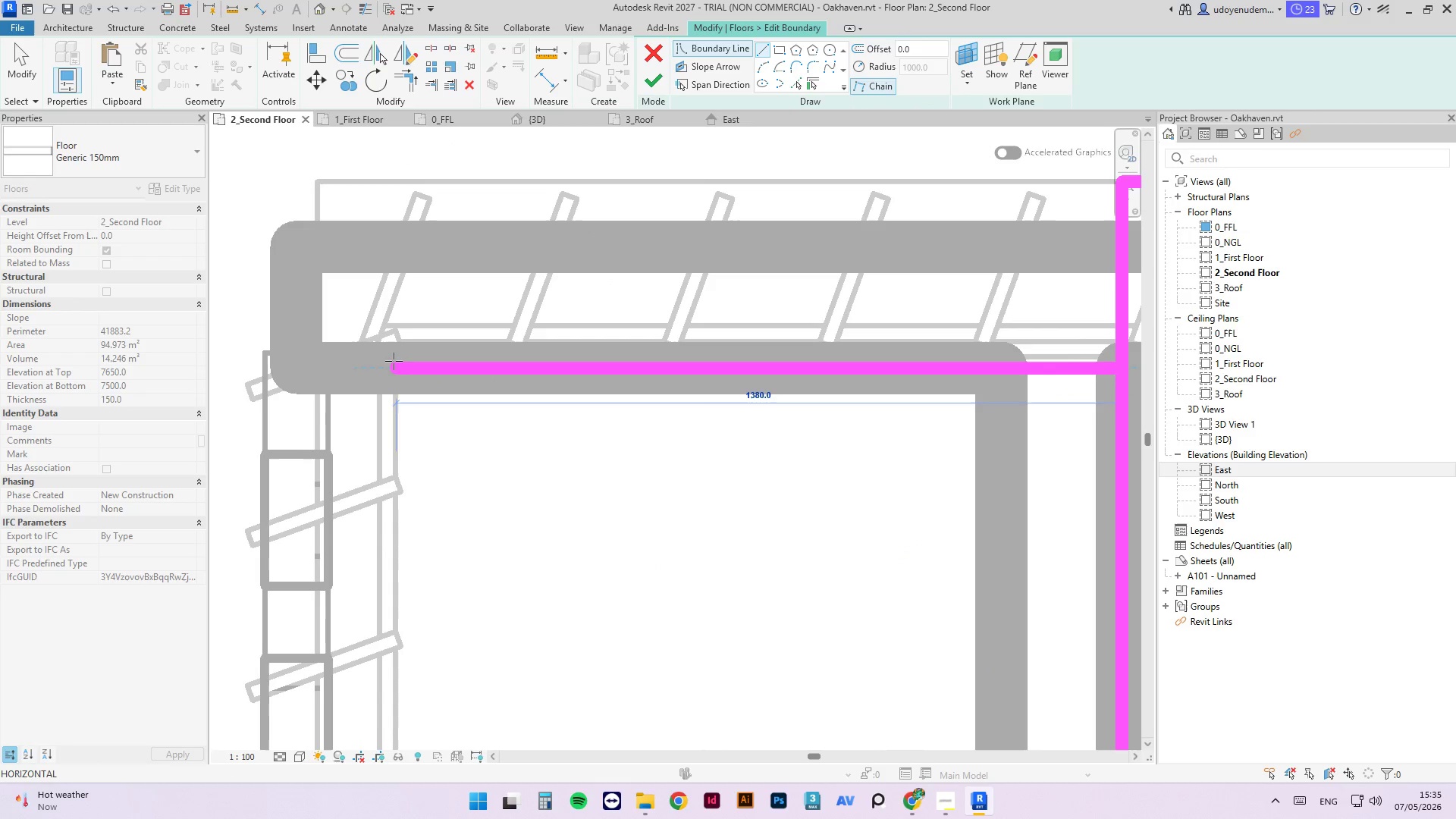 
left_click([387, 361])
 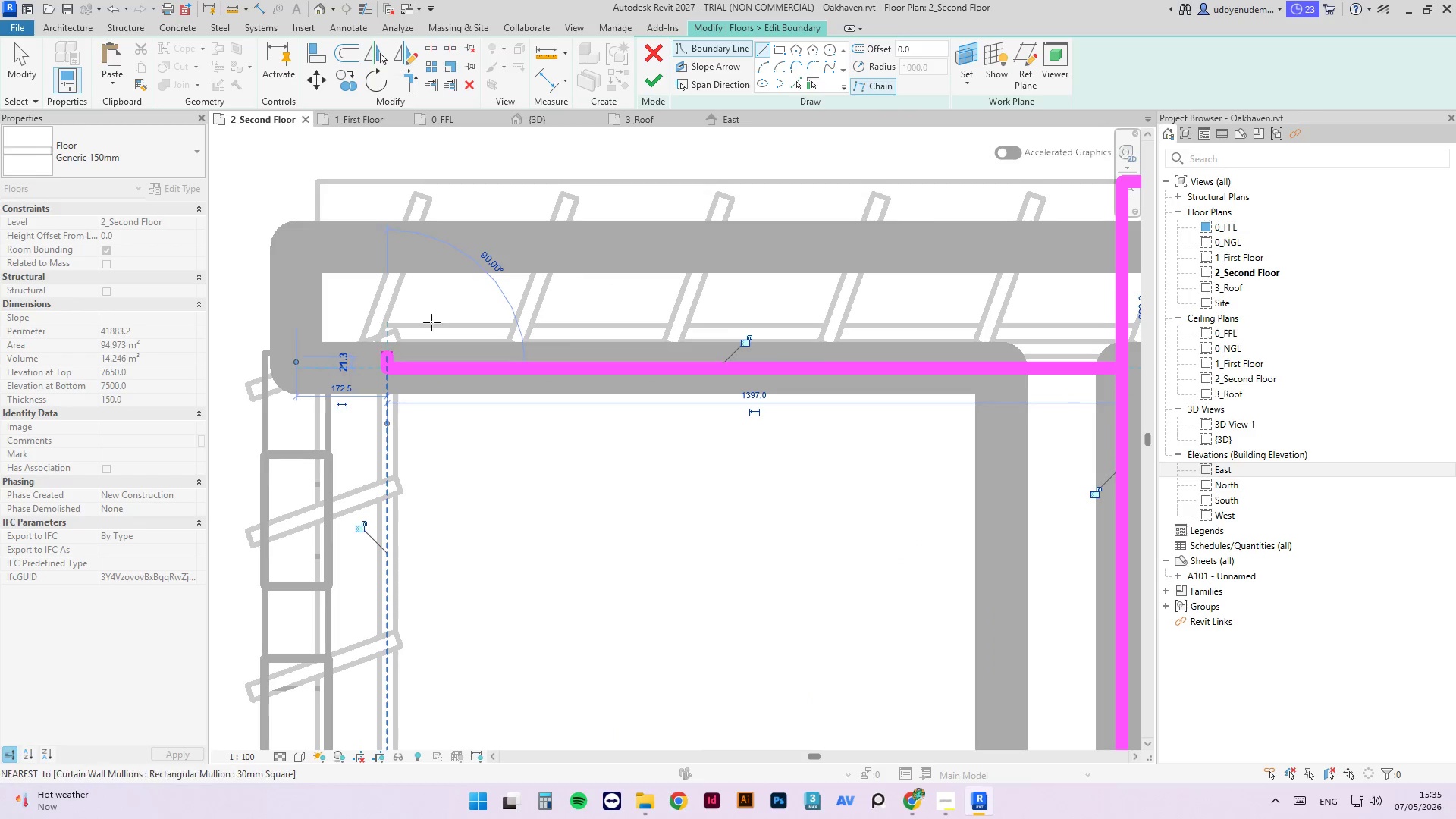 
scroll: coordinate [448, 282], scroll_direction: down, amount: 17.0
 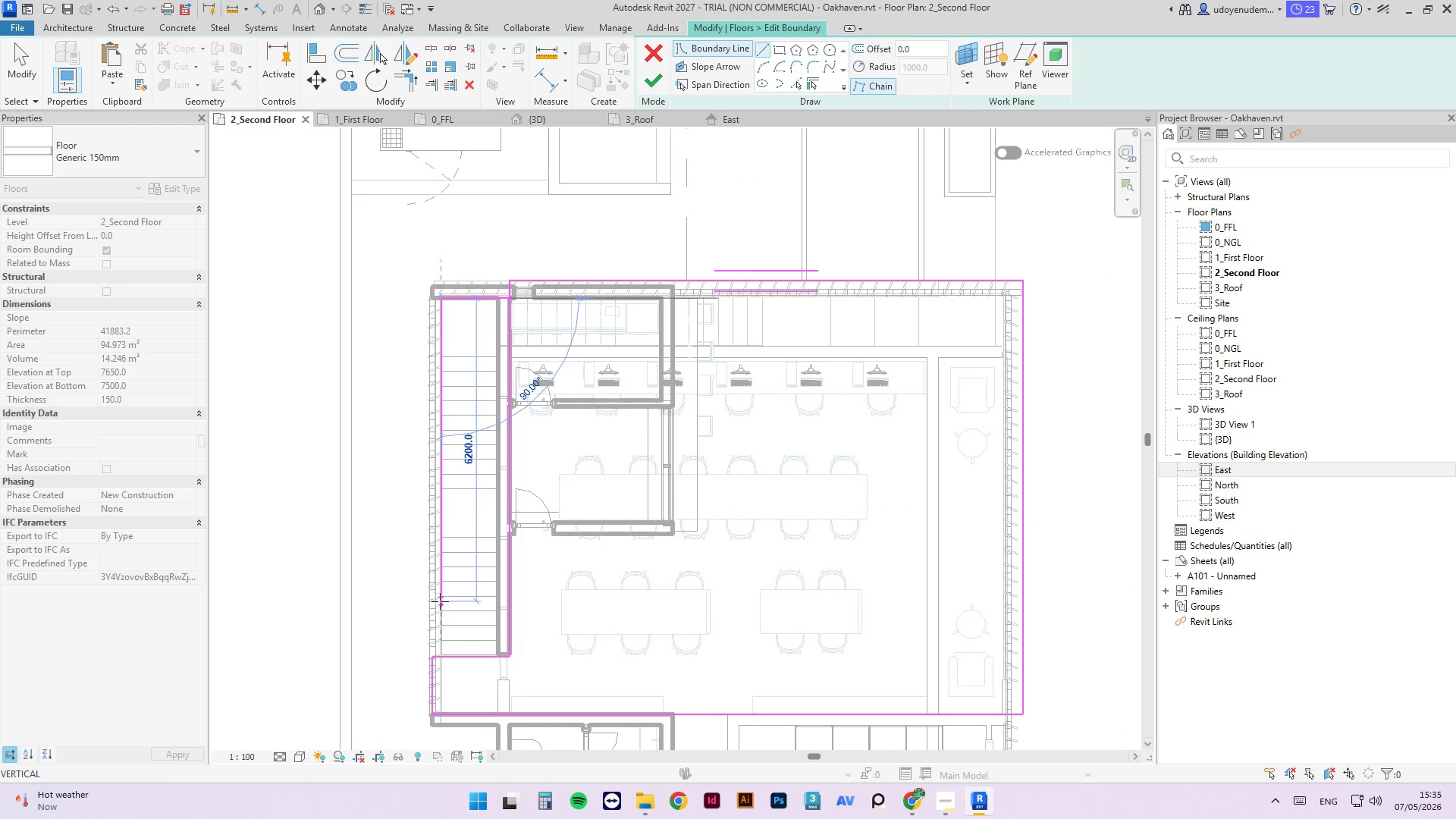 
wait(8.23)
 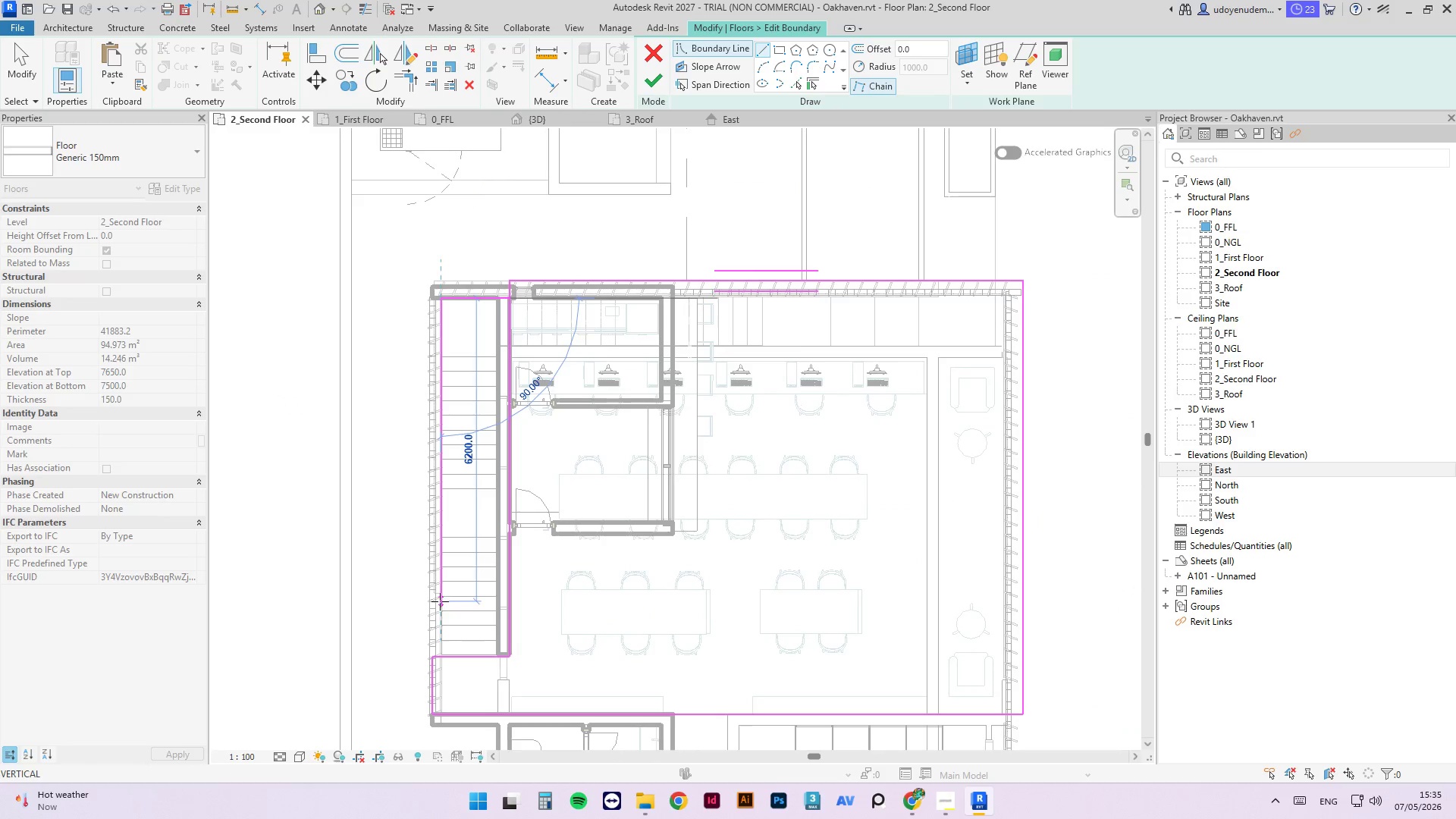 
left_click([443, 656])
 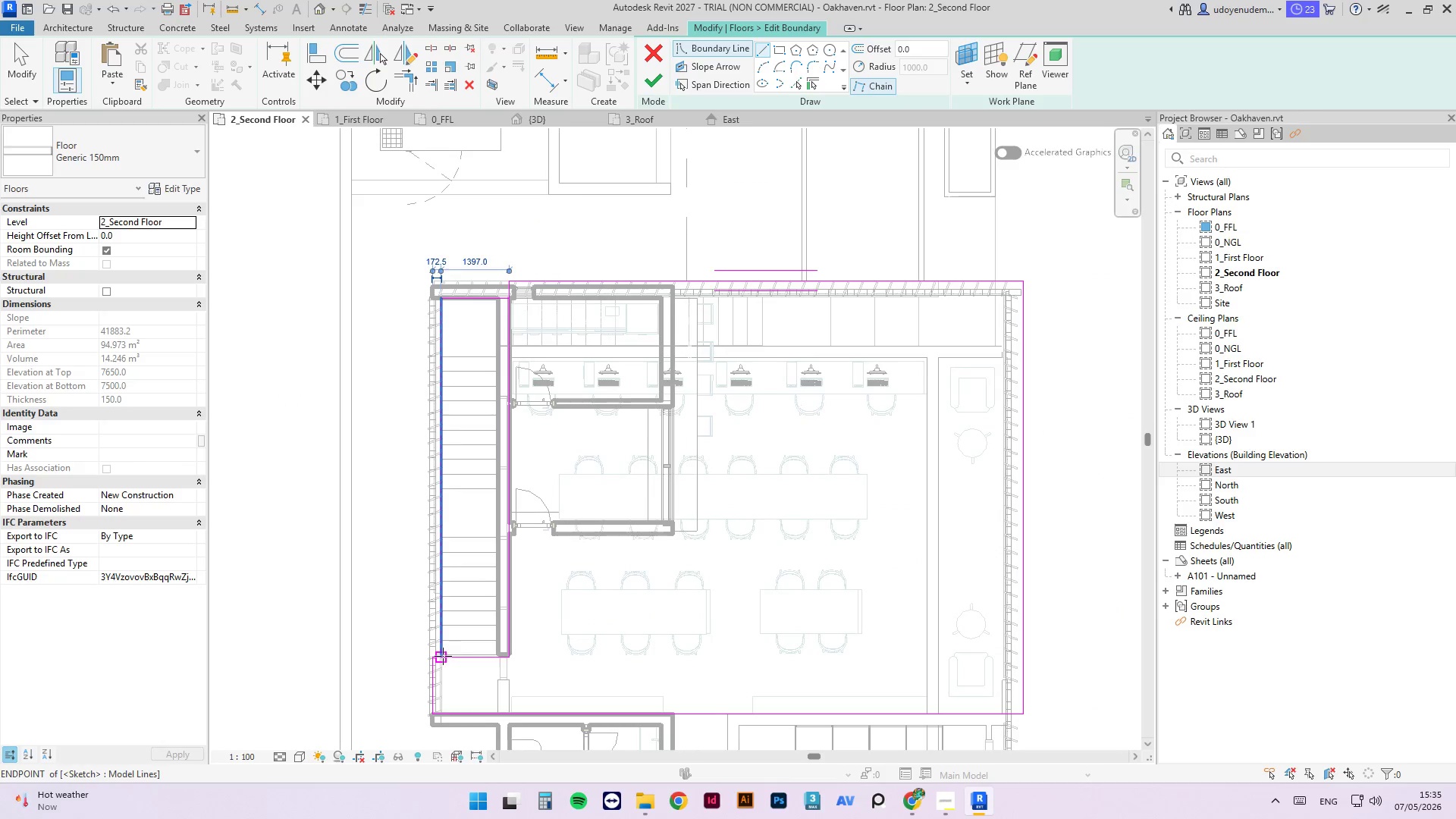 
key(Escape)
 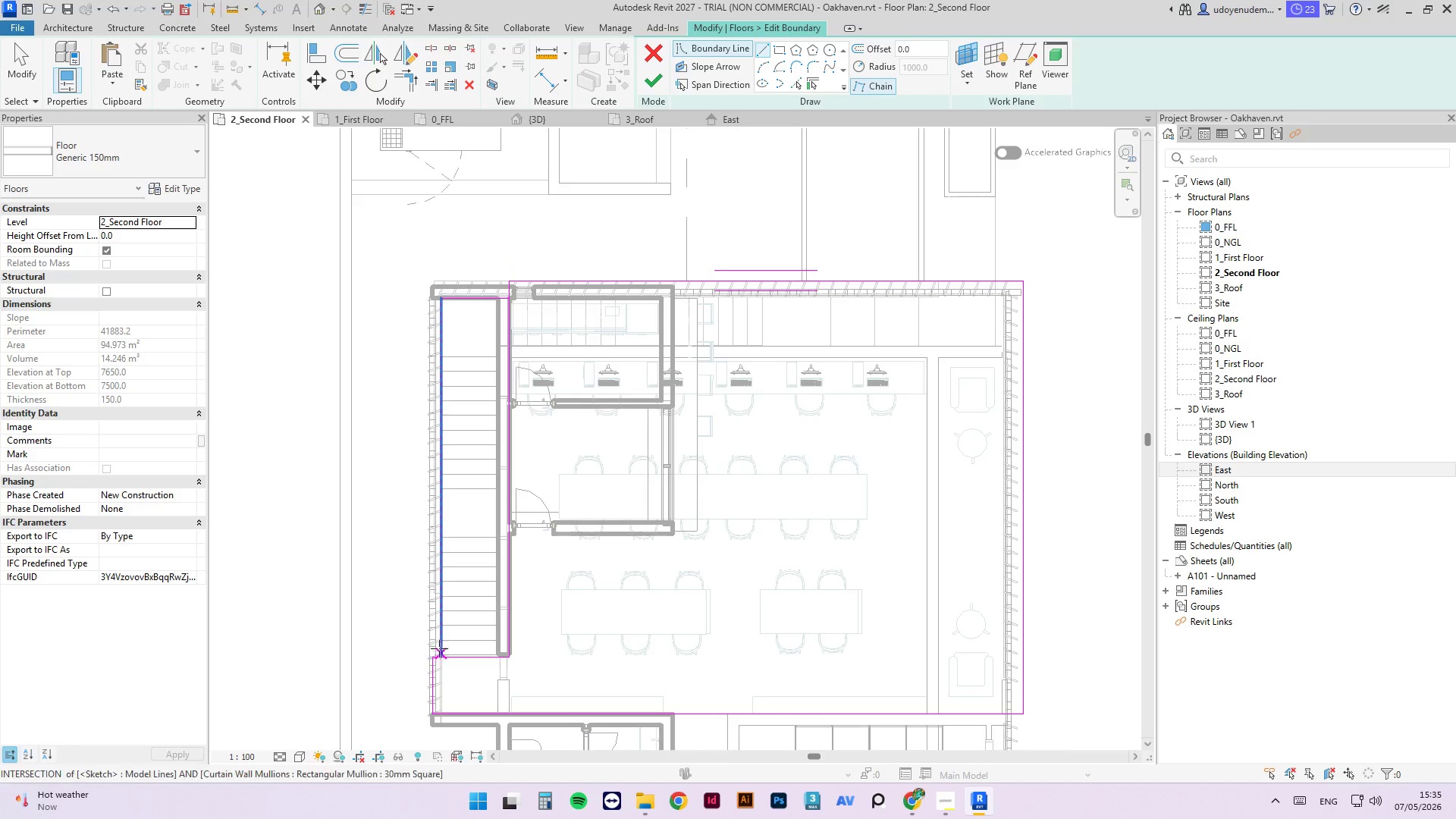 
key(Escape)
 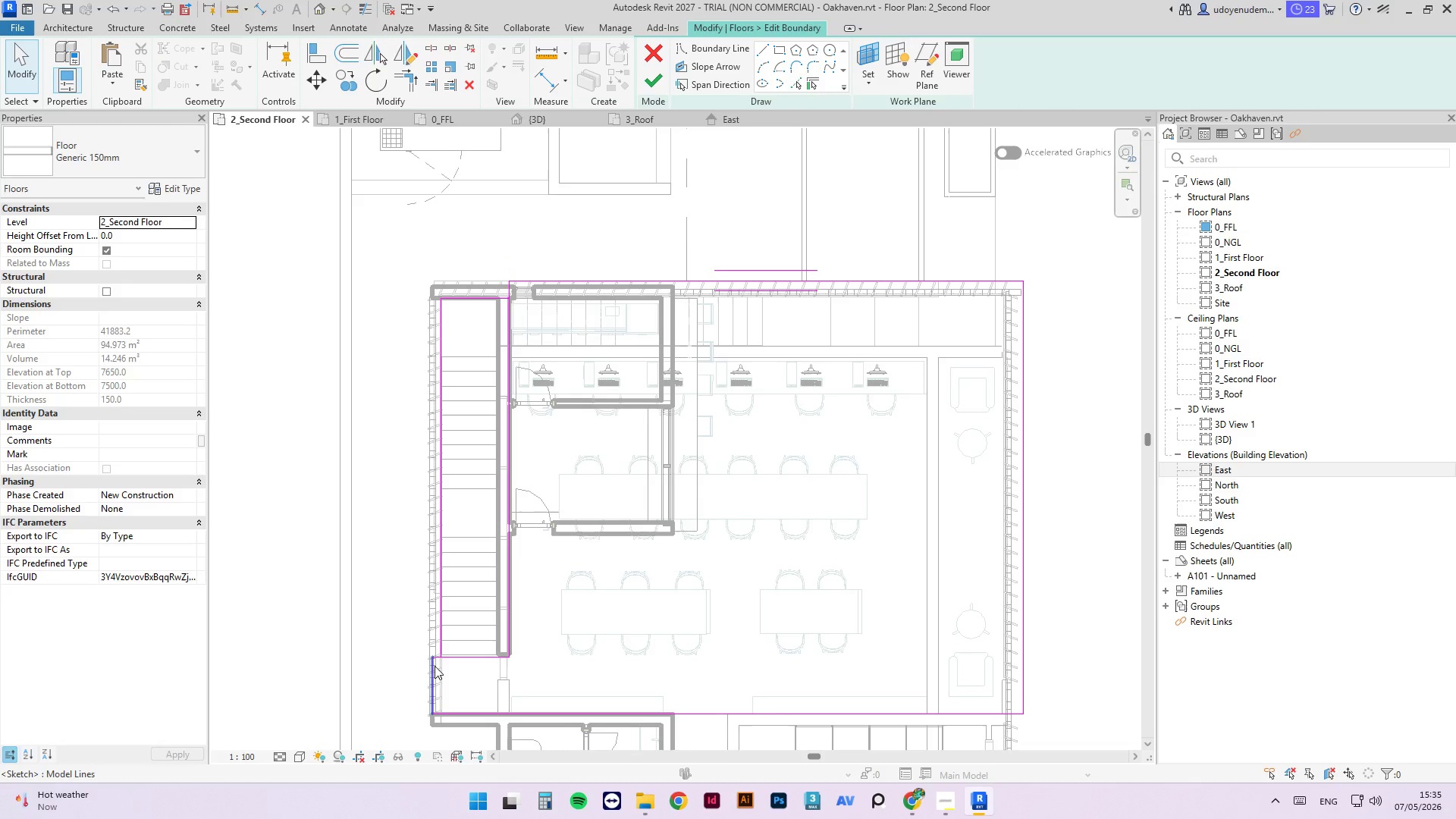 
left_click([431, 665])
 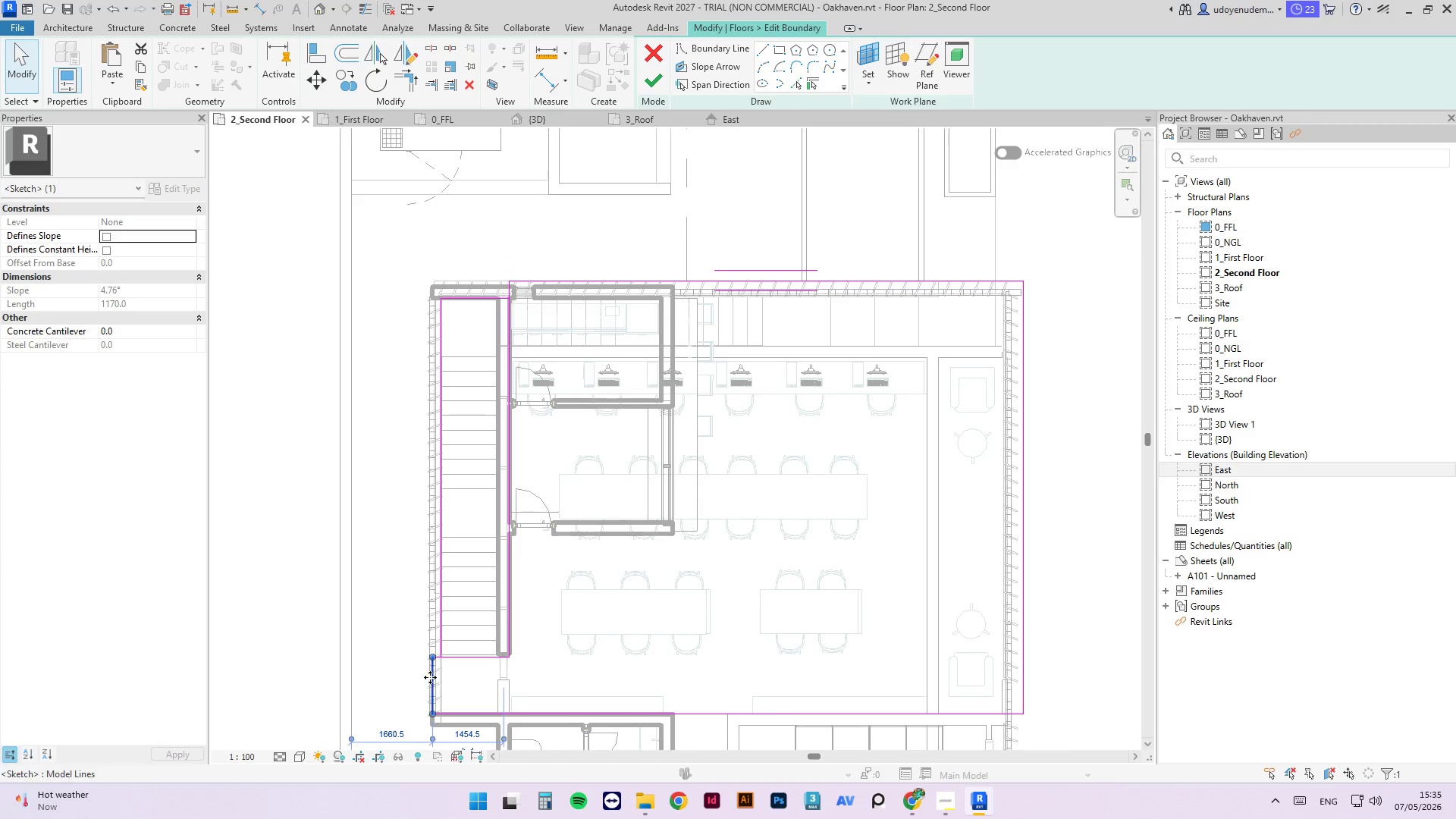 
scroll: coordinate [436, 670], scroll_direction: up, amount: 8.0
 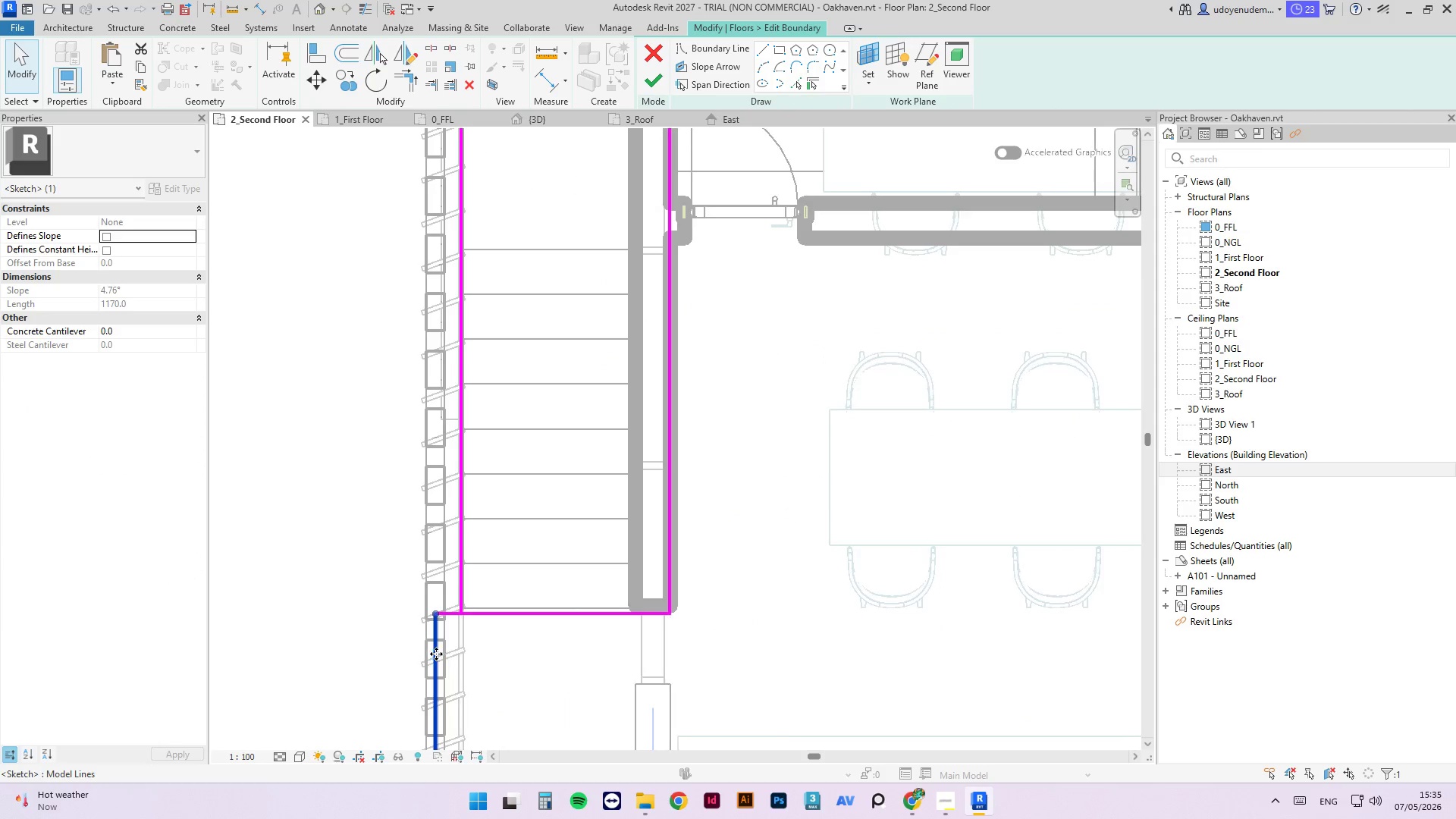 
left_click_drag(start_coordinate=[435, 653], to_coordinate=[418, 642])
 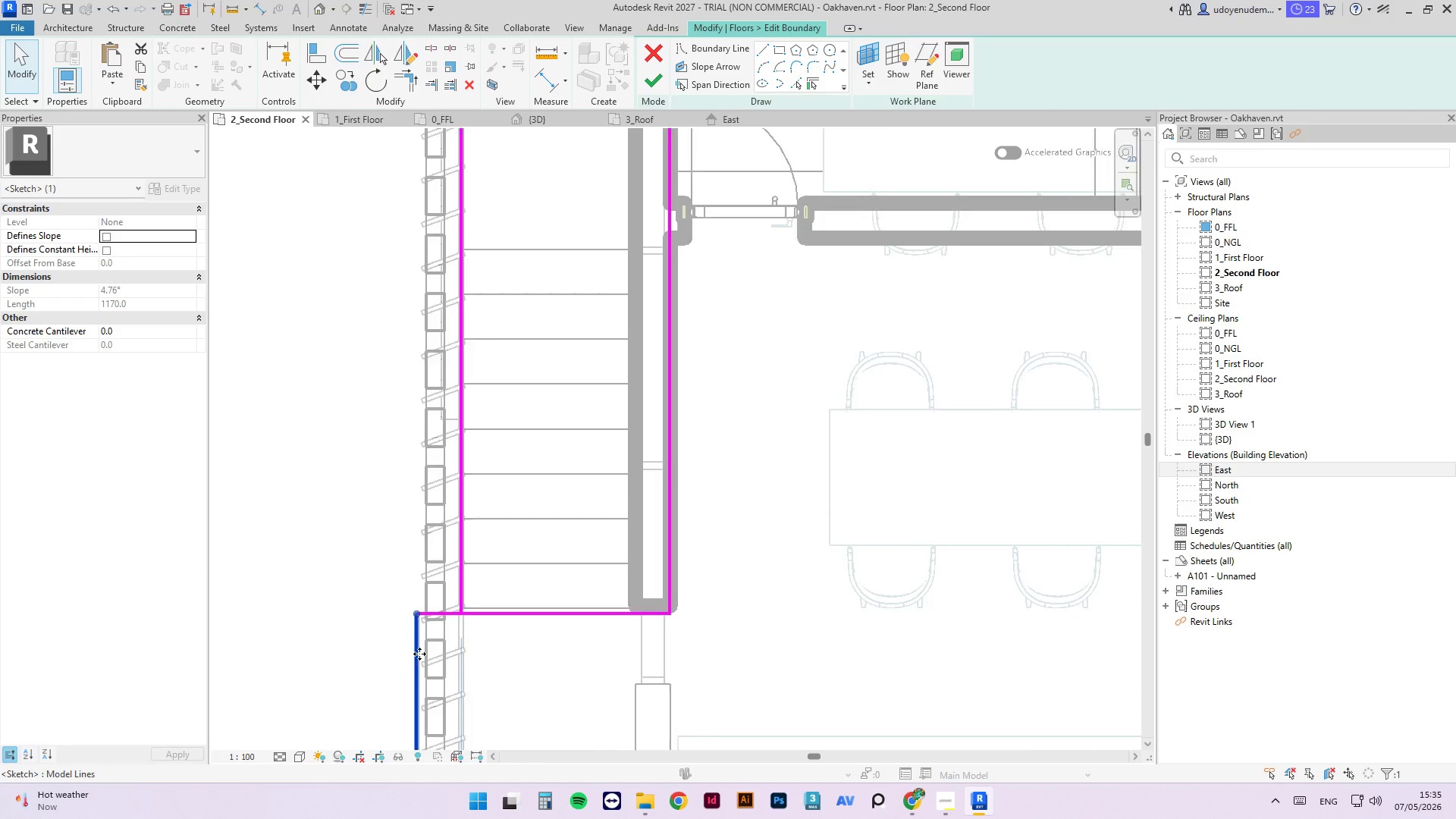 
scroll: coordinate [425, 670], scroll_direction: down, amount: 4.0
 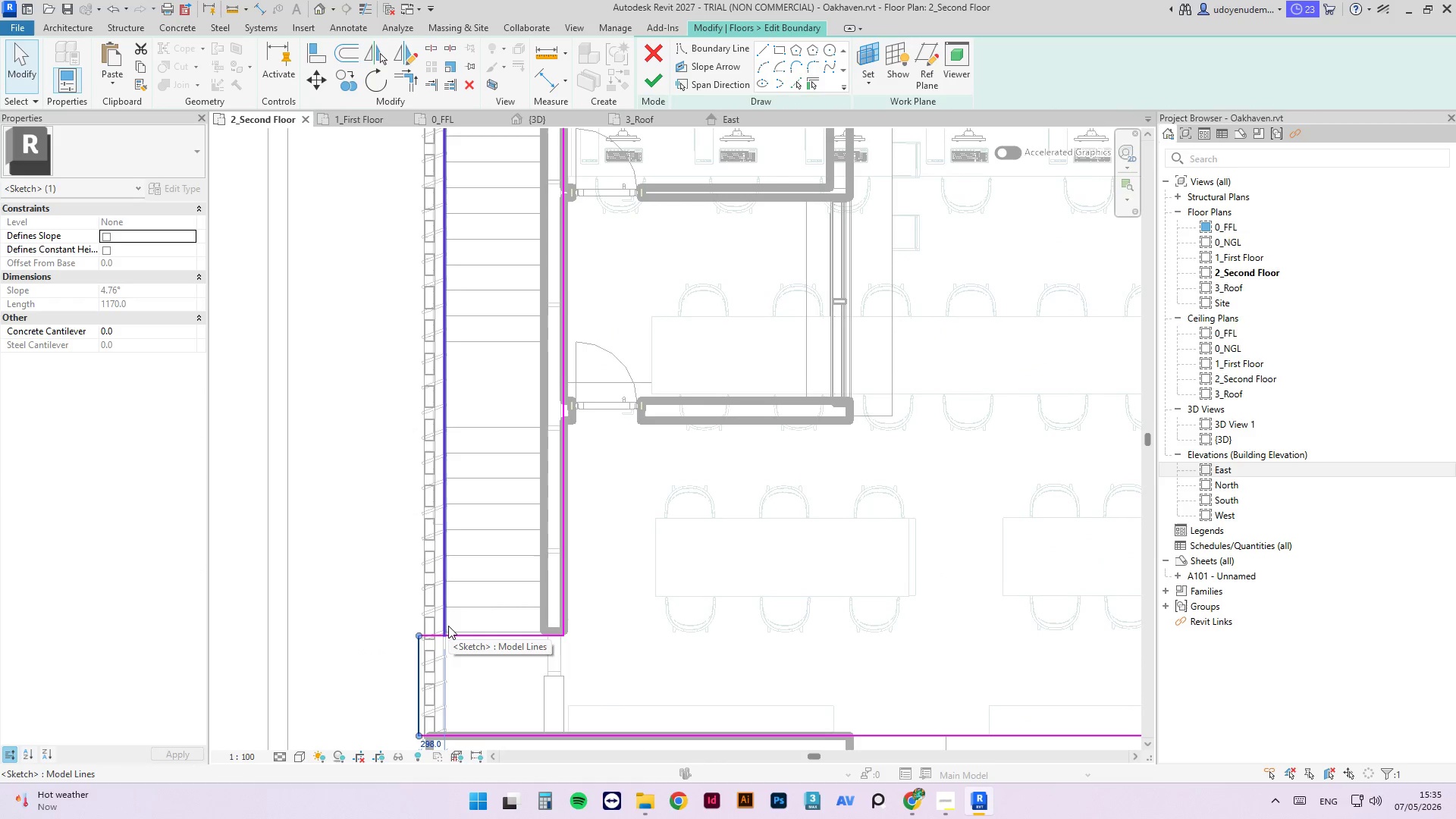 
type(TR)
 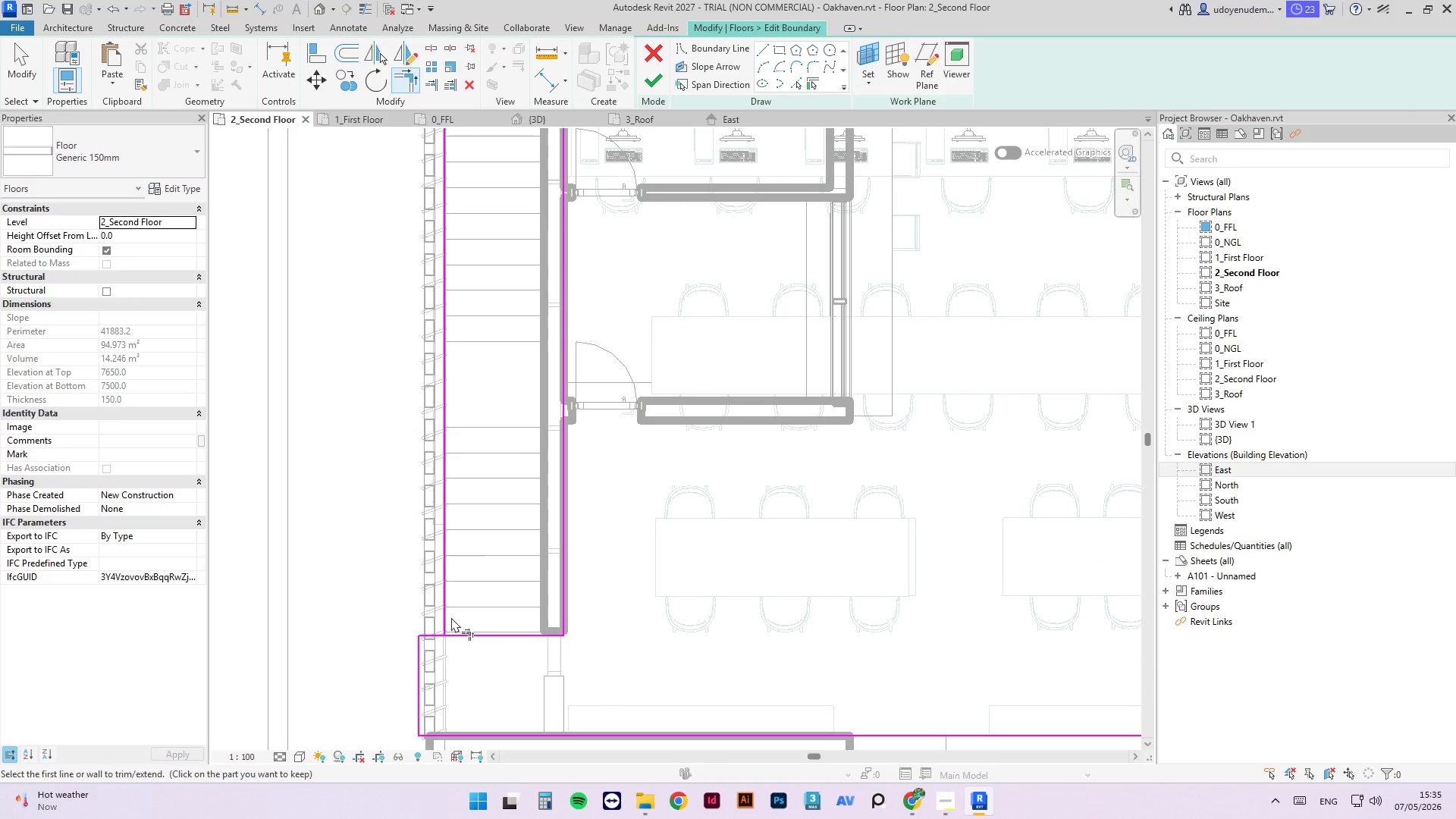 
left_click([451, 617])
 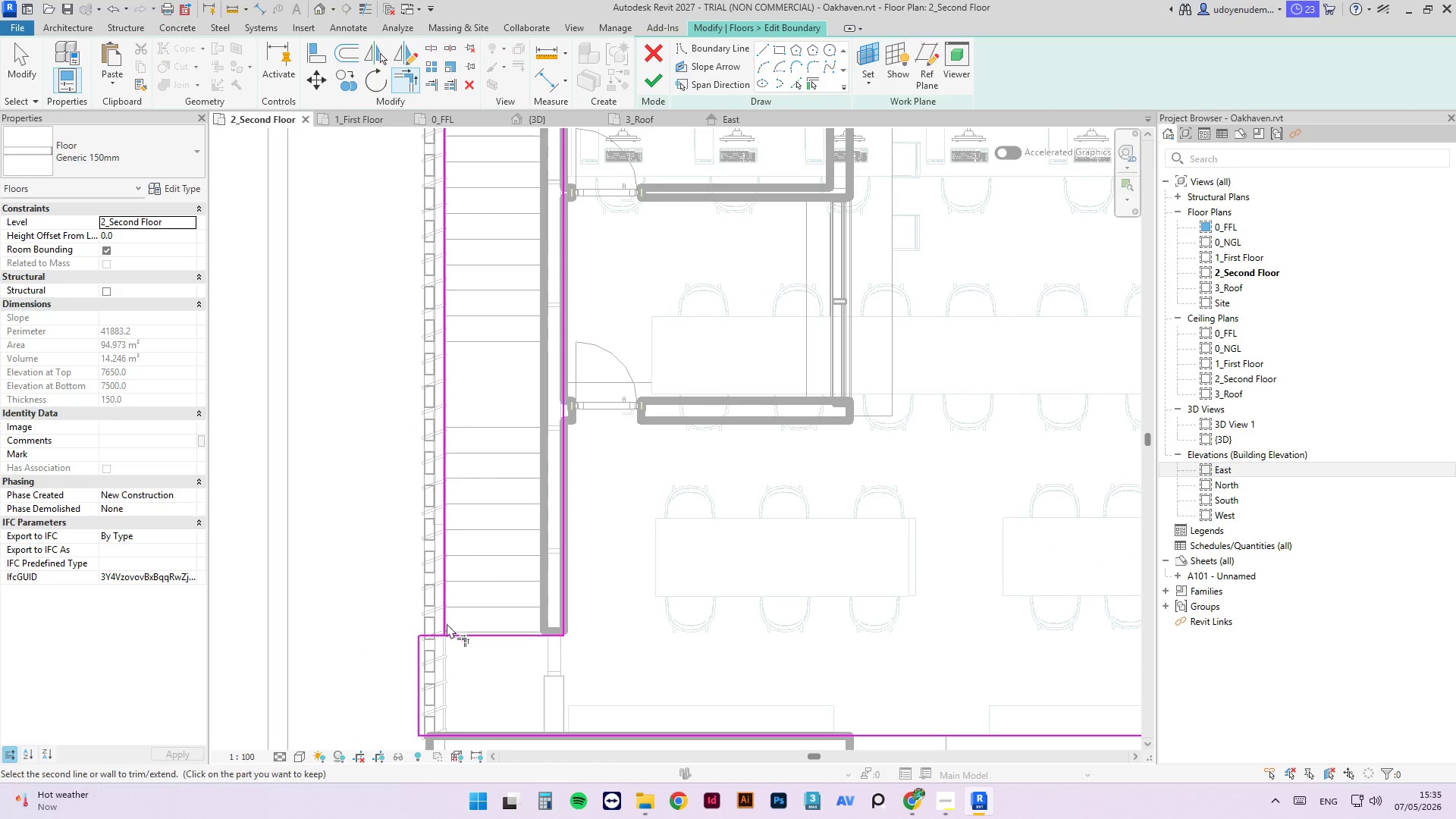 
triple_click([453, 635])
 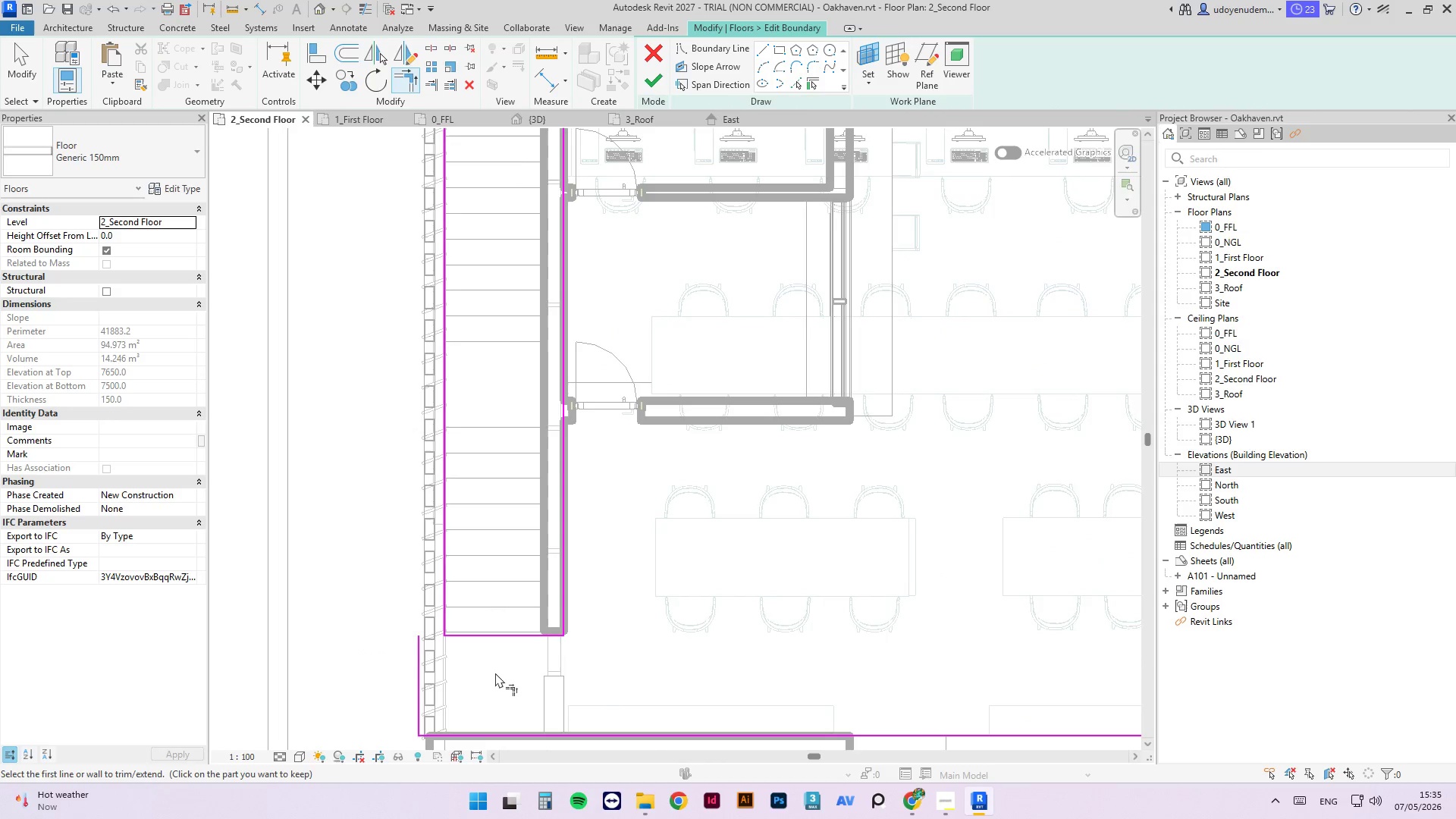 
scroll: coordinate [489, 684], scroll_direction: down, amount: 5.0
 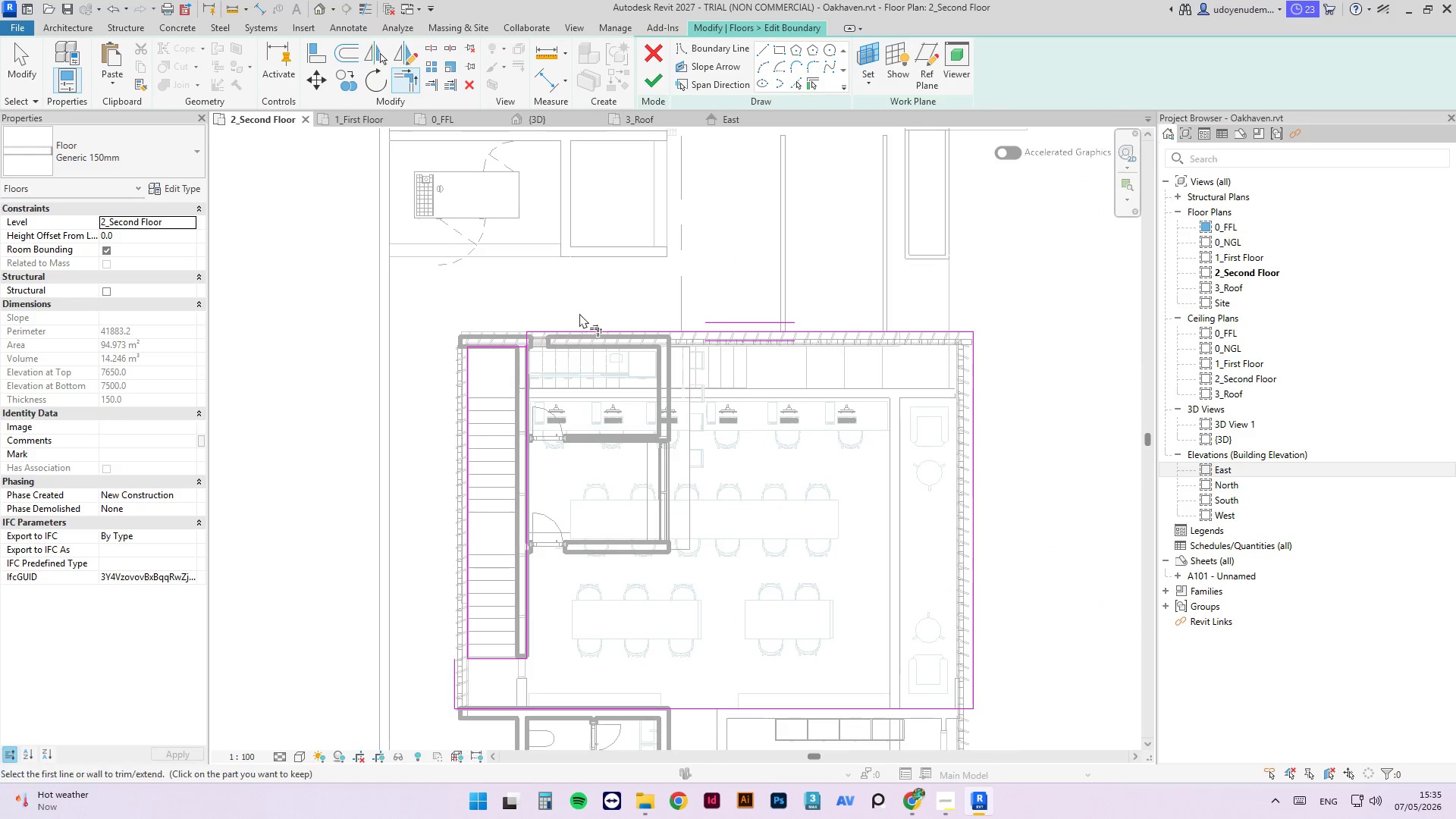 
key(Escape)
 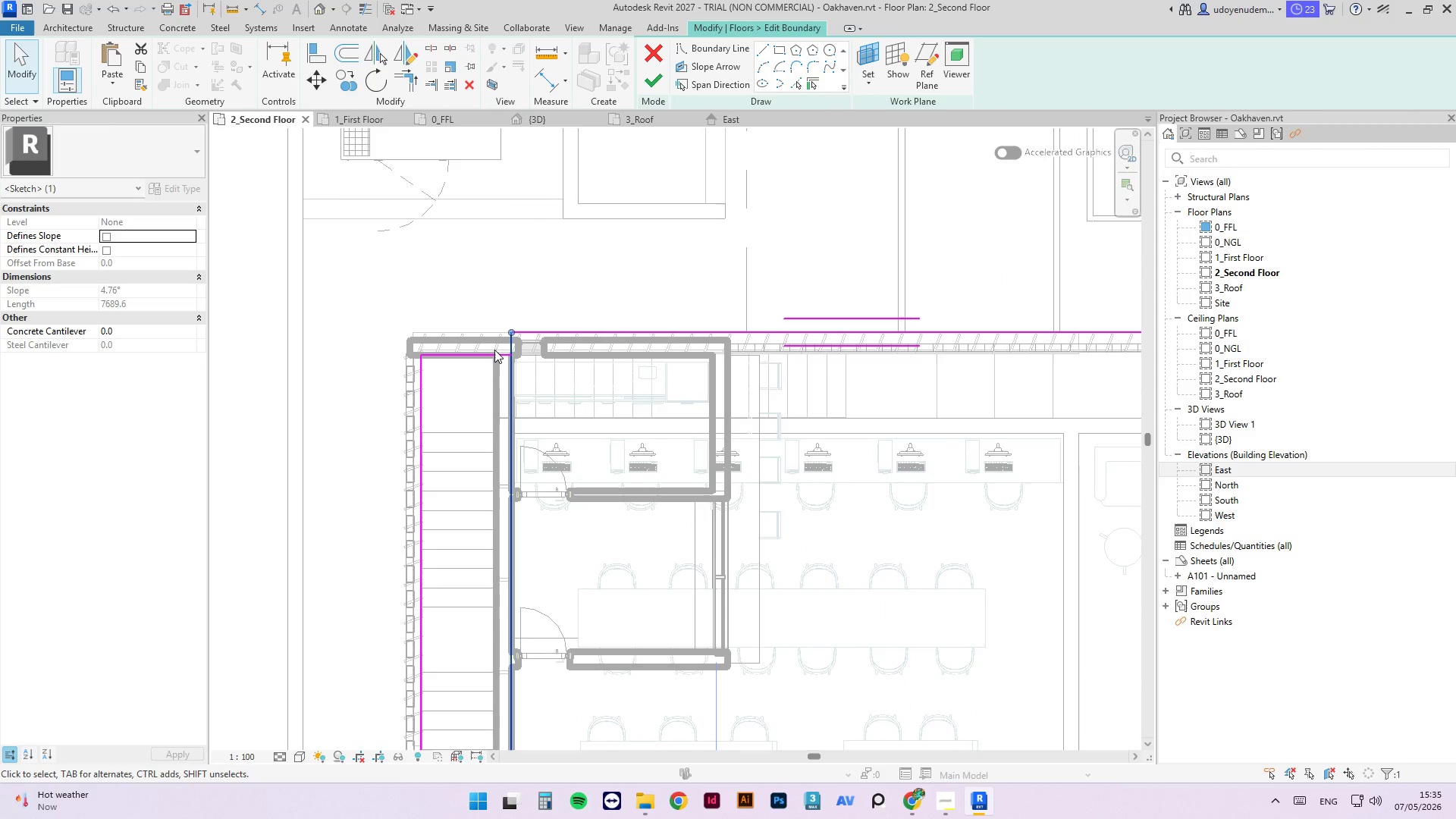 
scroll: coordinate [549, 336], scroll_direction: up, amount: 3.0
 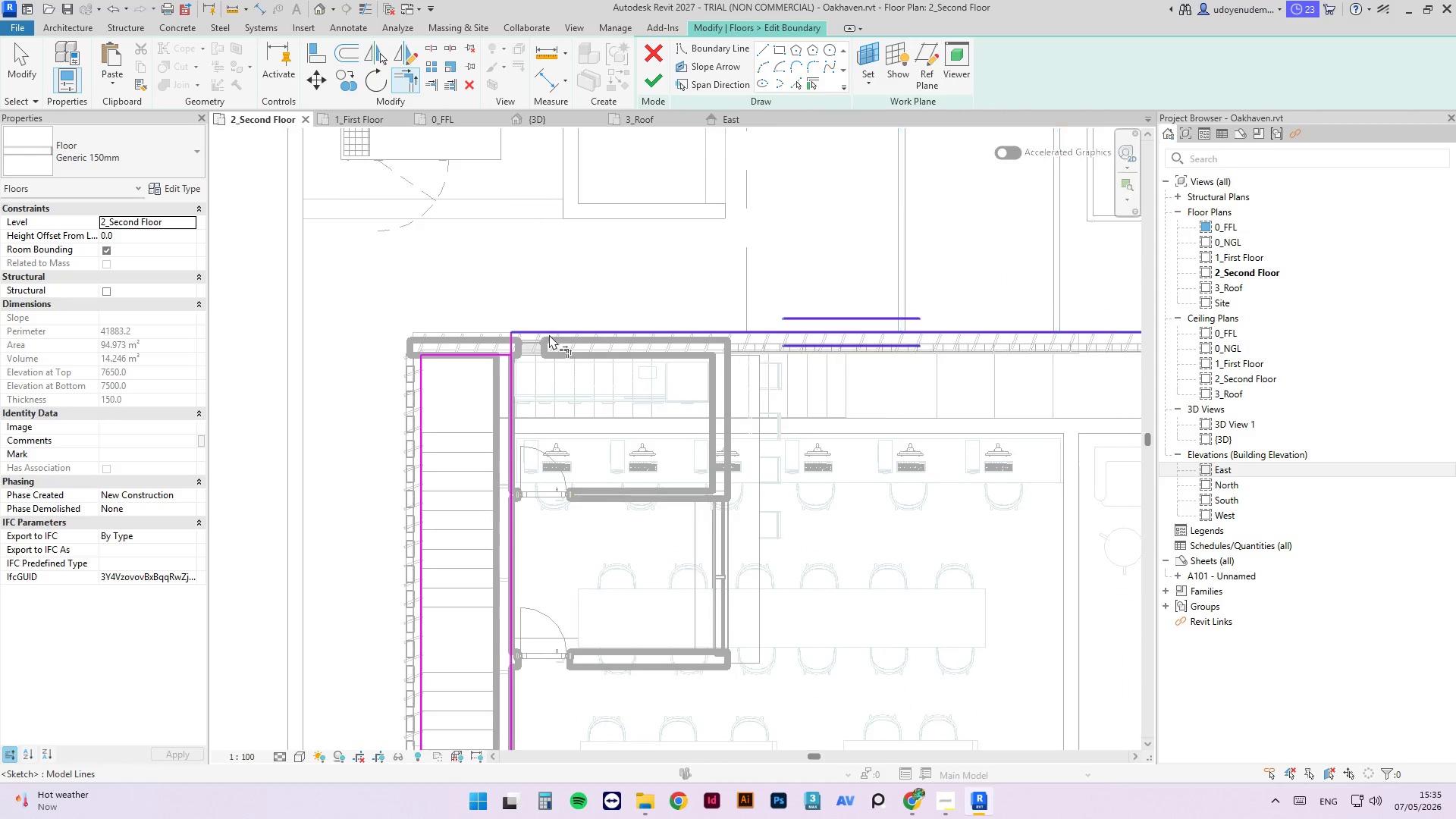 
type(TR)
 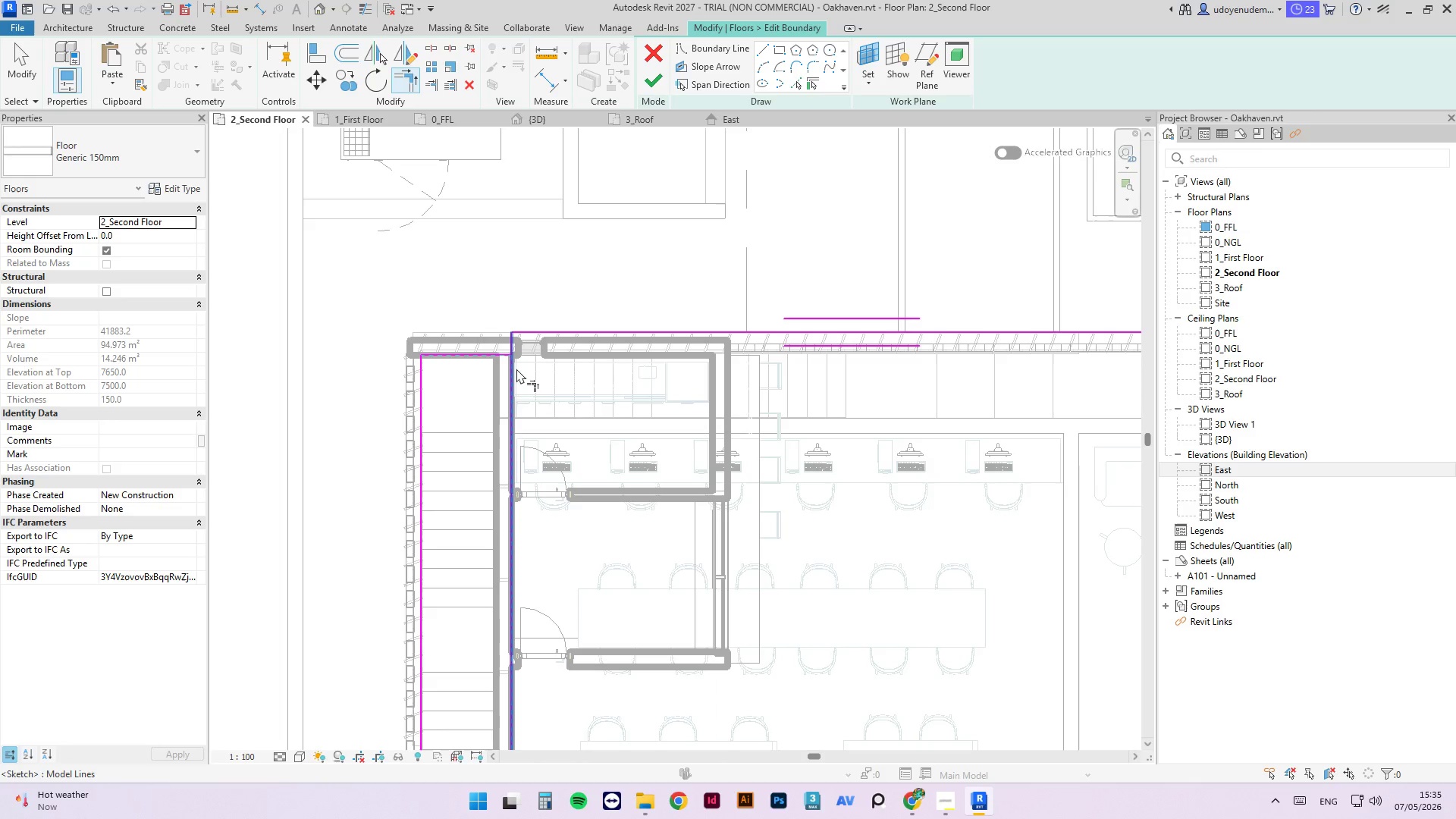 
double_click([516, 369])
 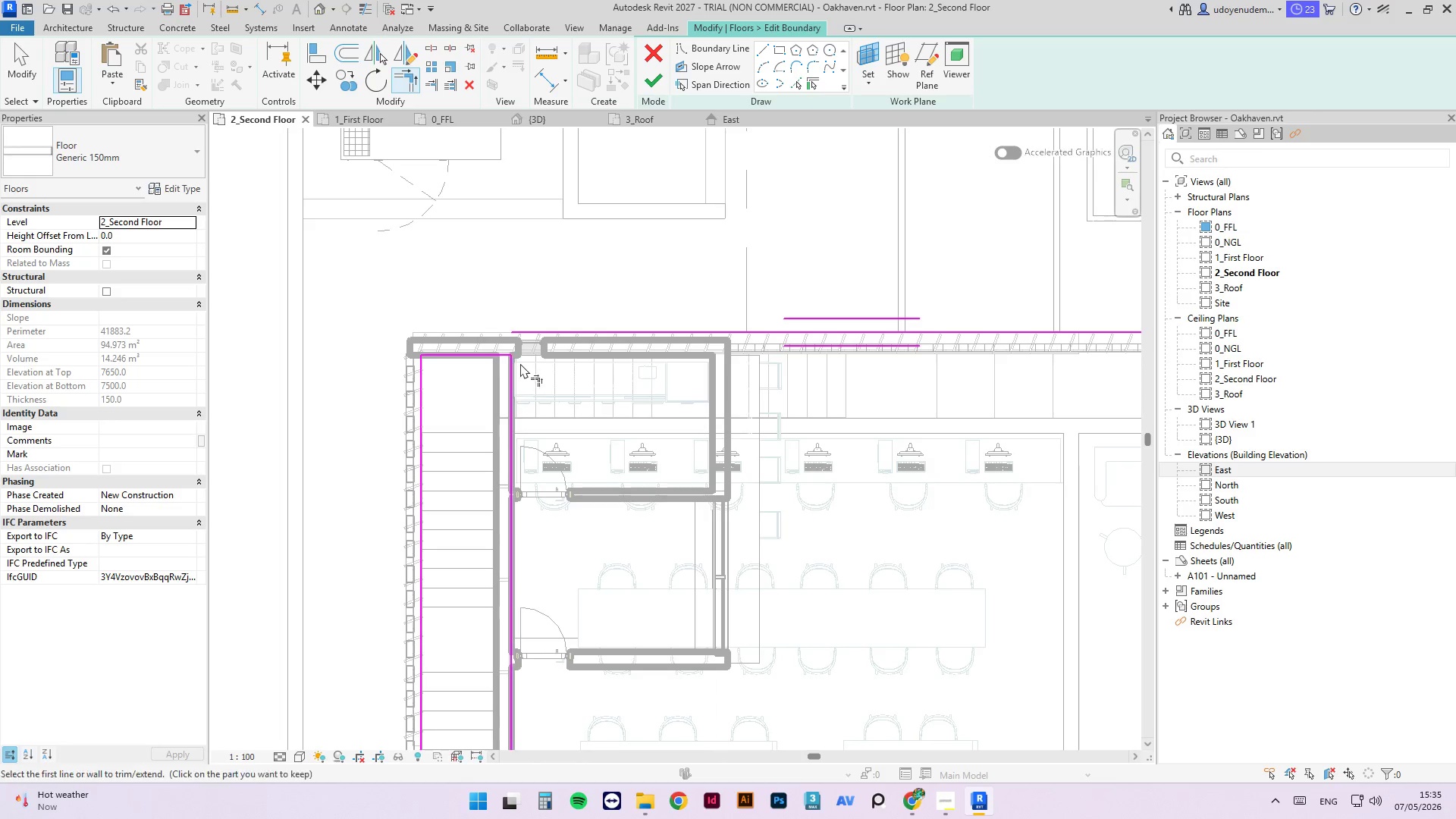 
key(Escape)
 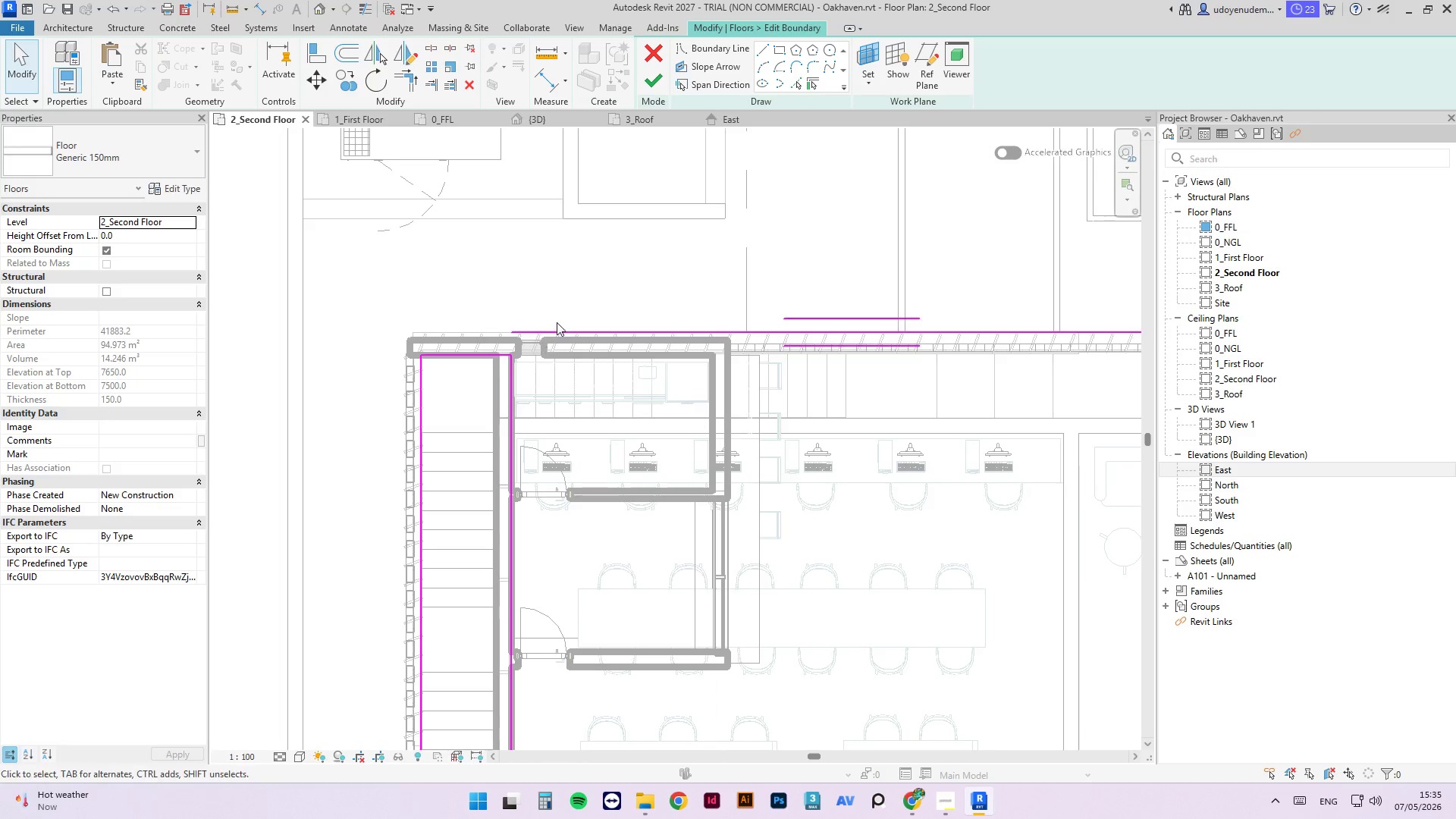 
scroll: coordinate [559, 321], scroll_direction: down, amount: 4.0
 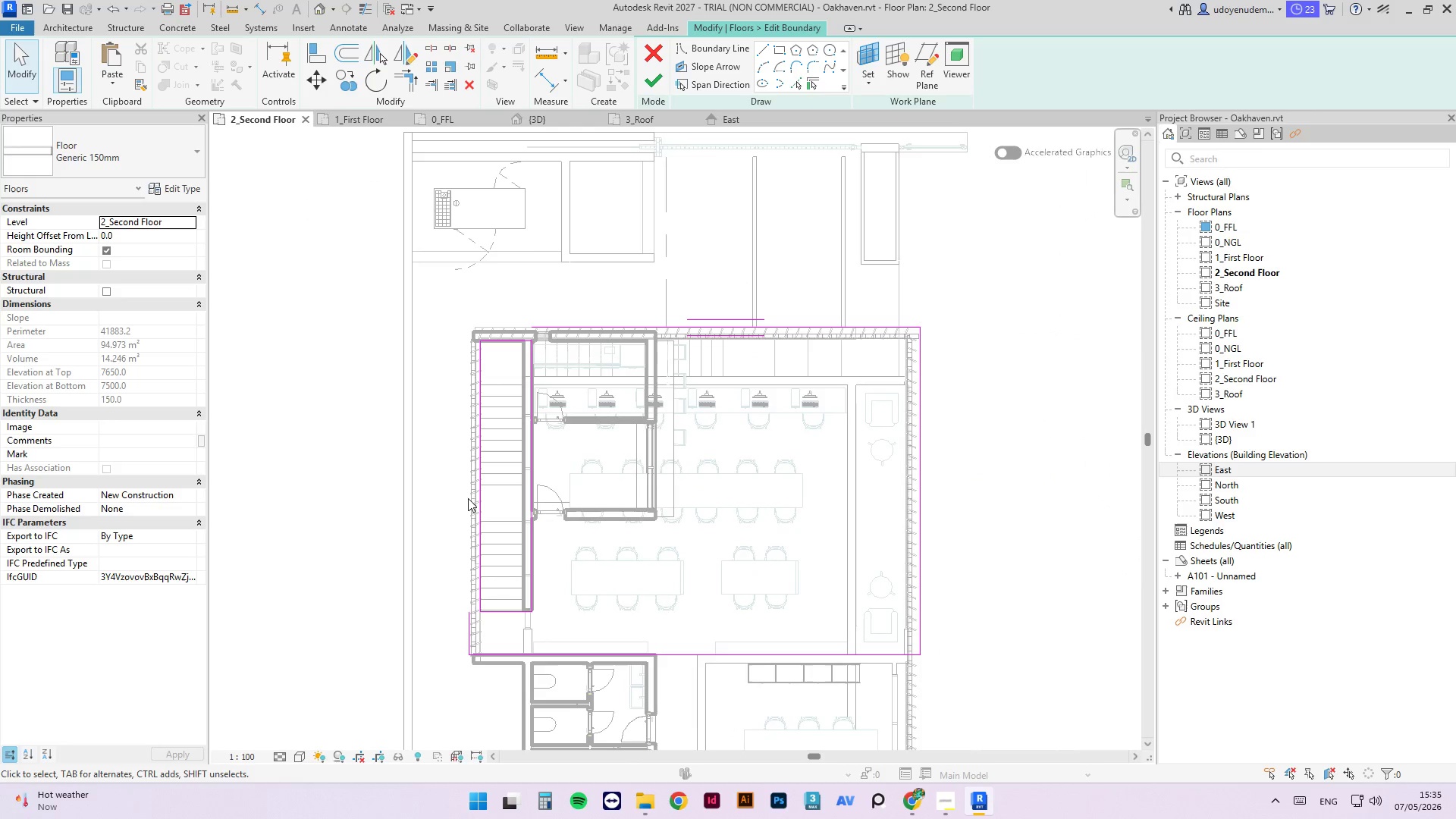 
type(TR)
 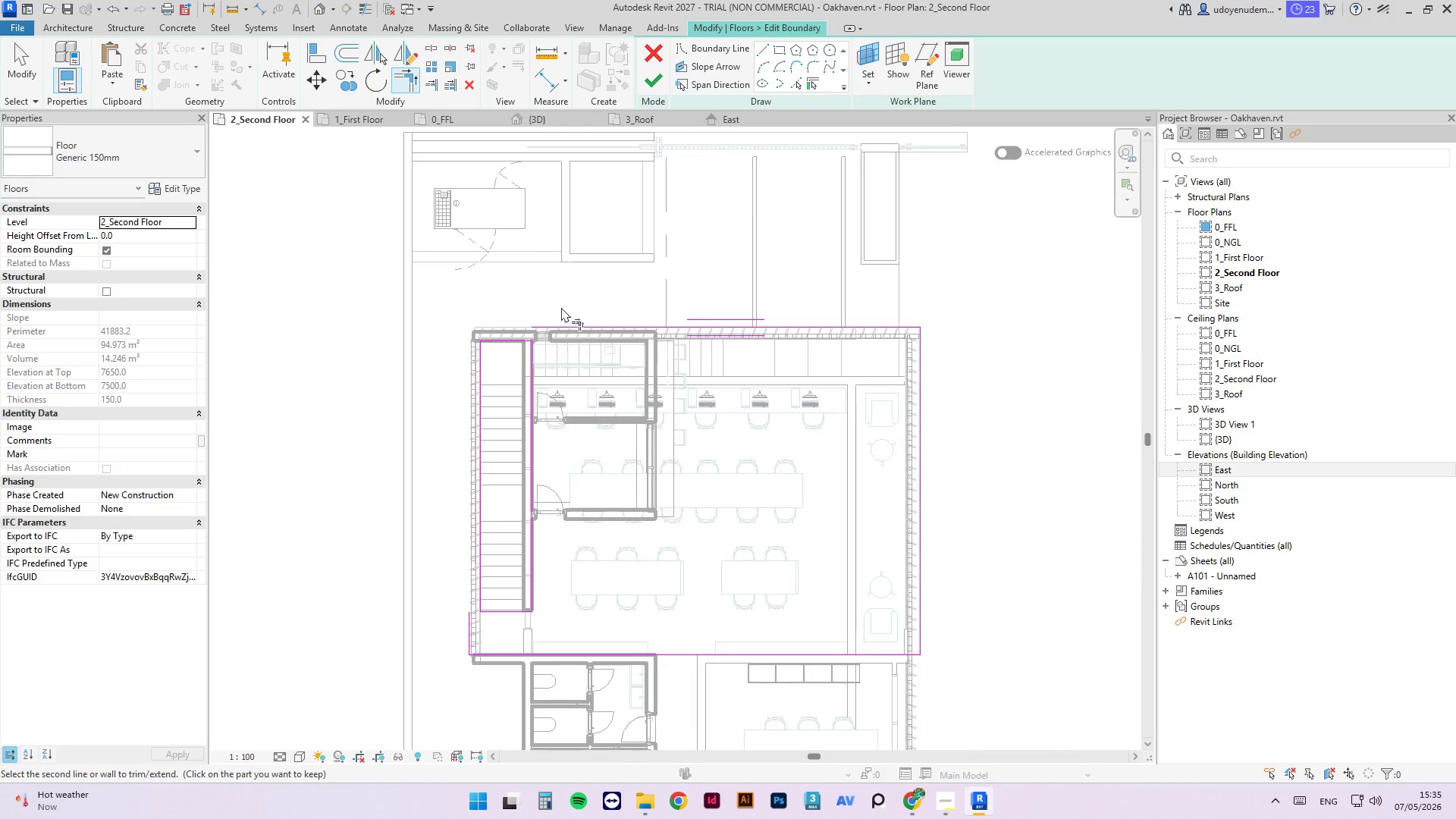 
left_click([563, 325])
 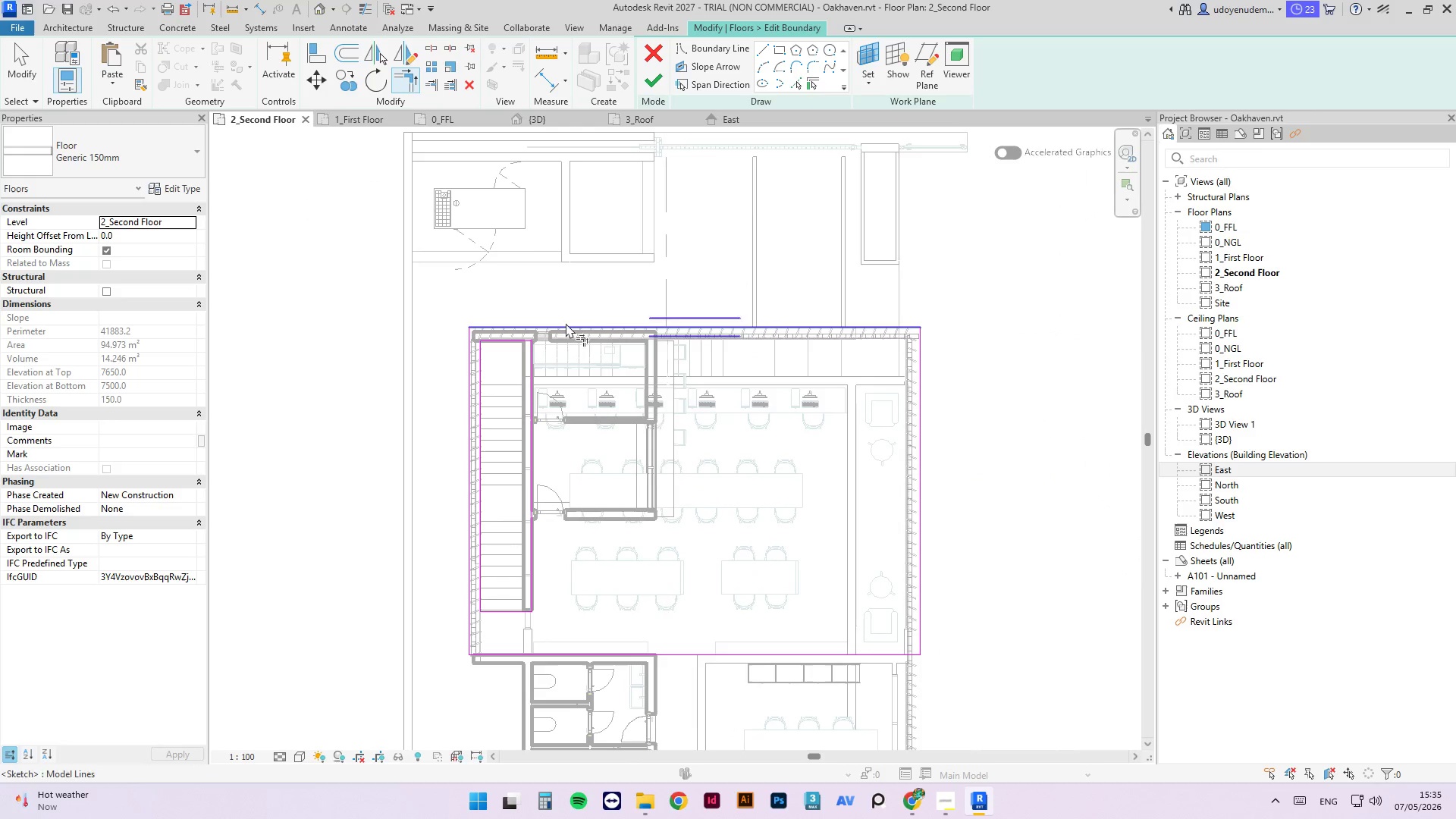 
key(Escape)
 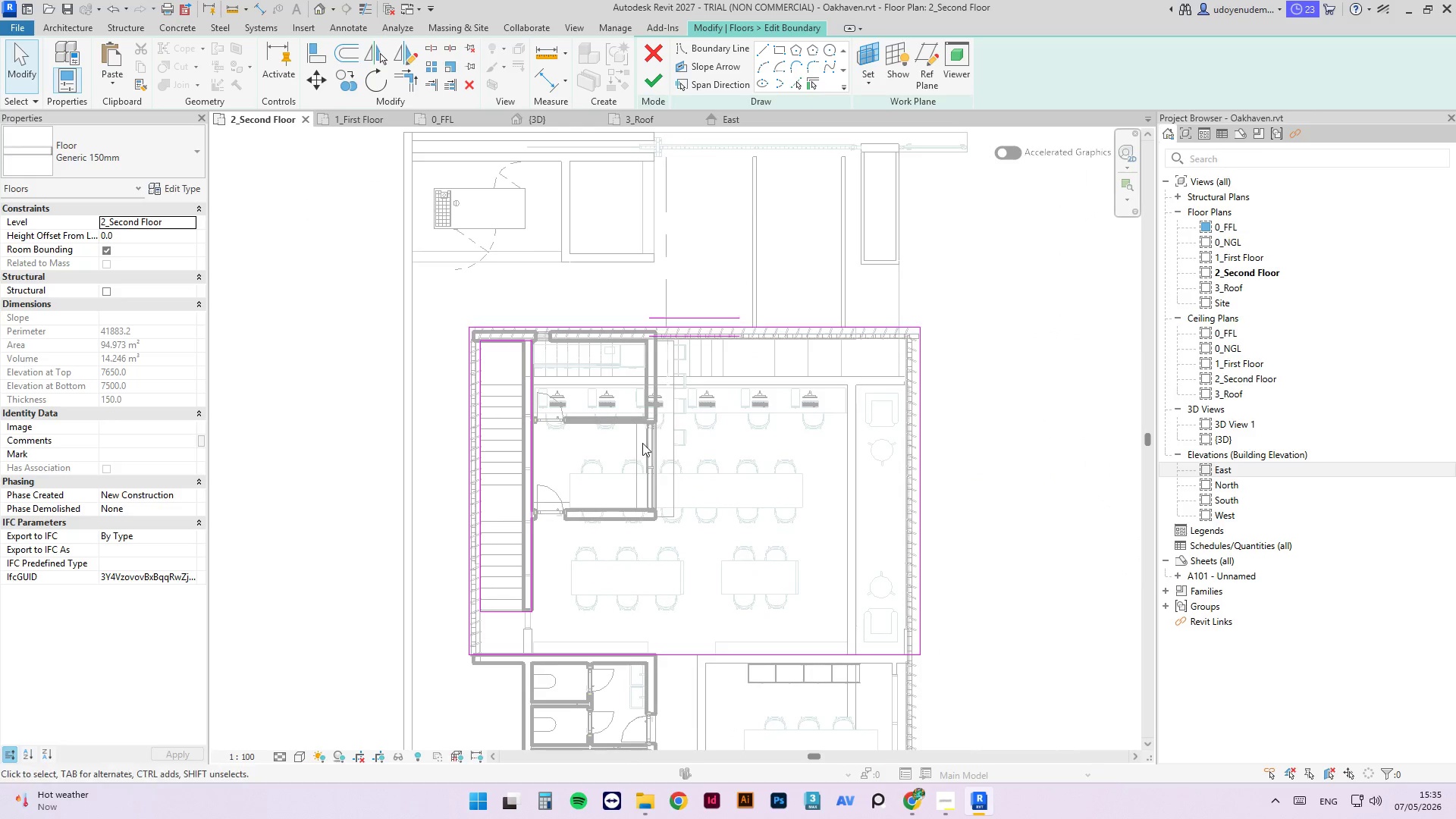 
scroll: coordinate [485, 296], scroll_direction: up, amount: 6.0
 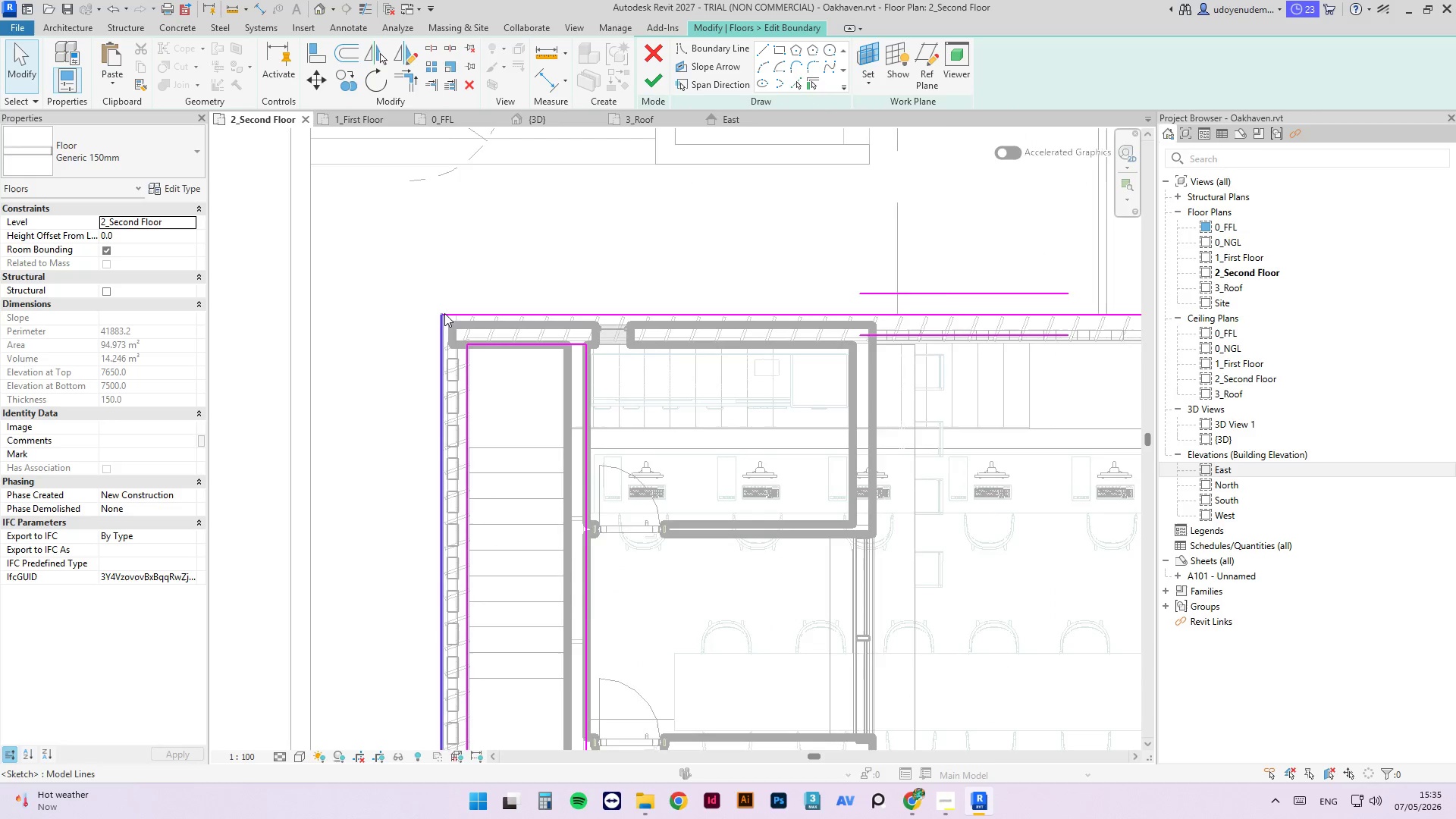 
scroll: coordinate [465, 234], scroll_direction: down, amount: 7.0
 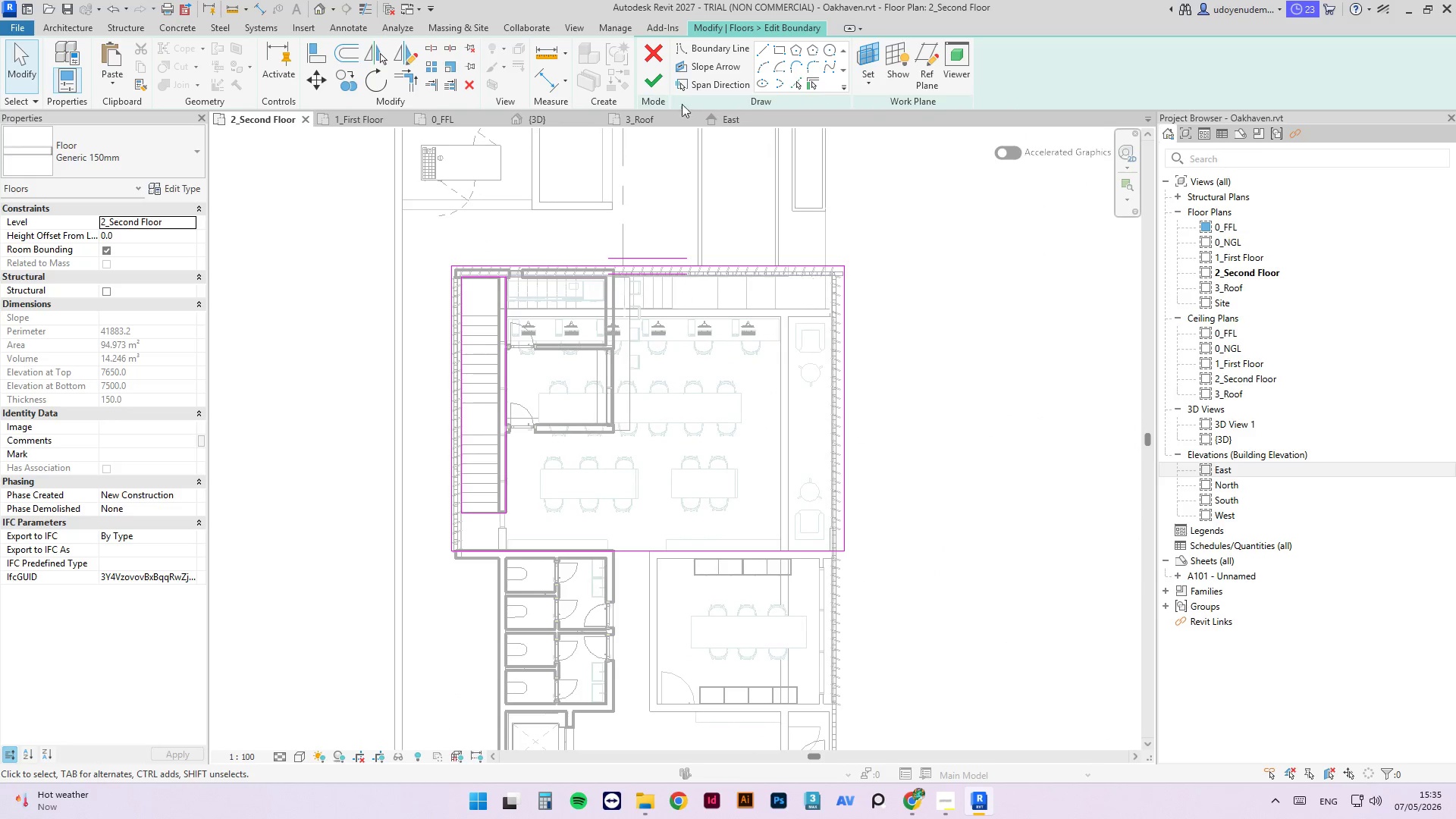 
left_click([649, 80])
 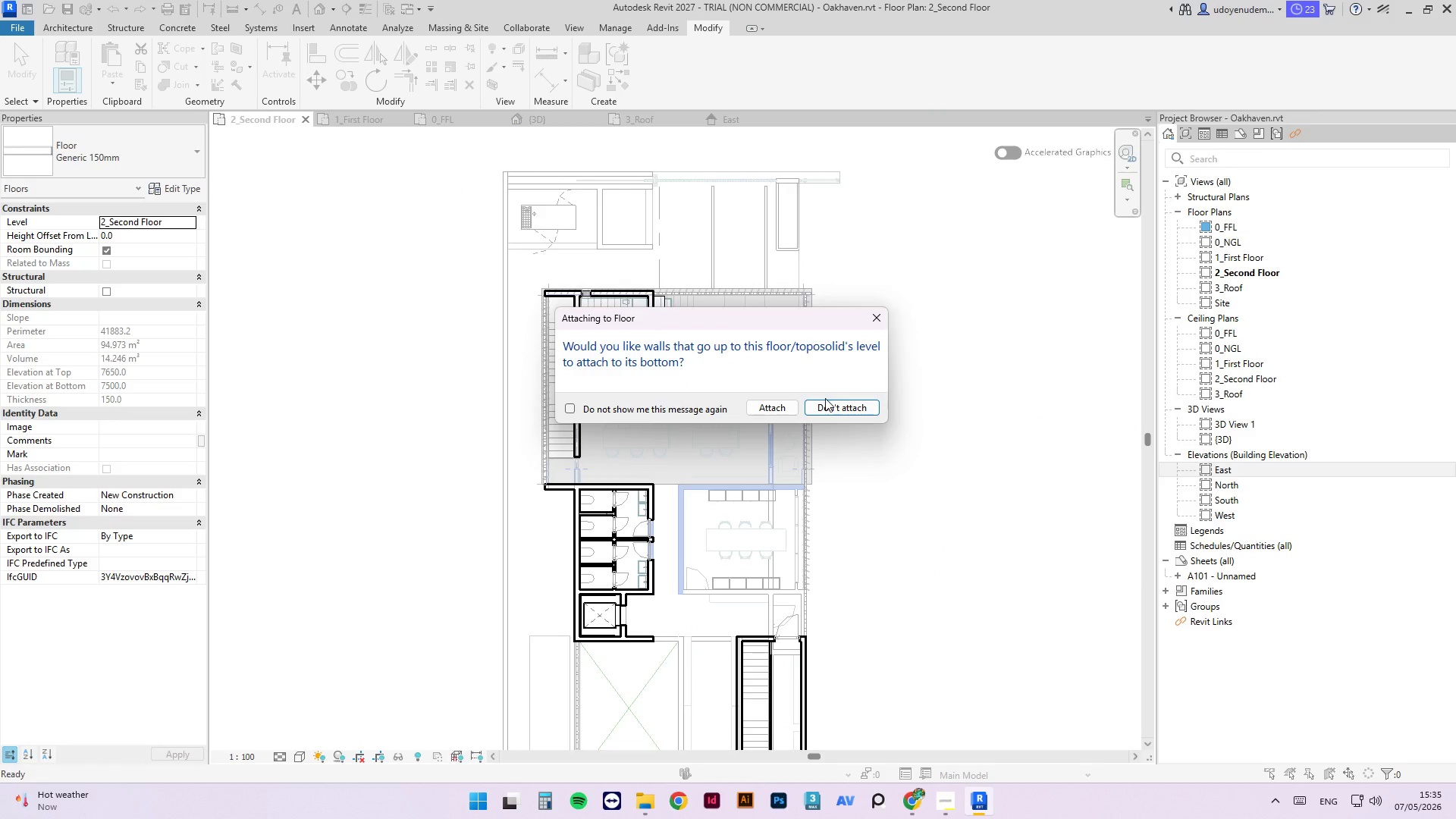 
double_click([837, 412])
 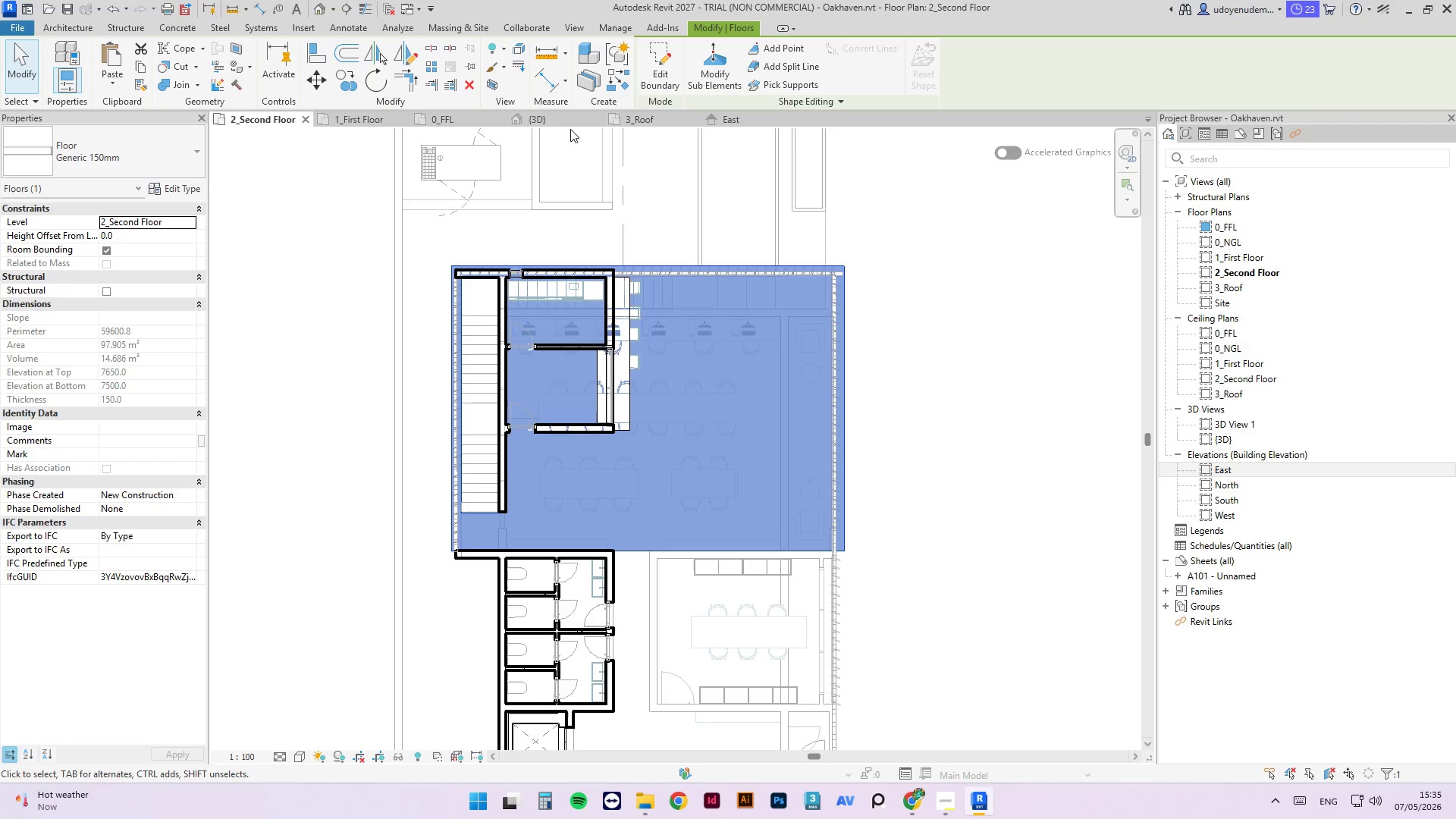 
left_click([563, 119])
 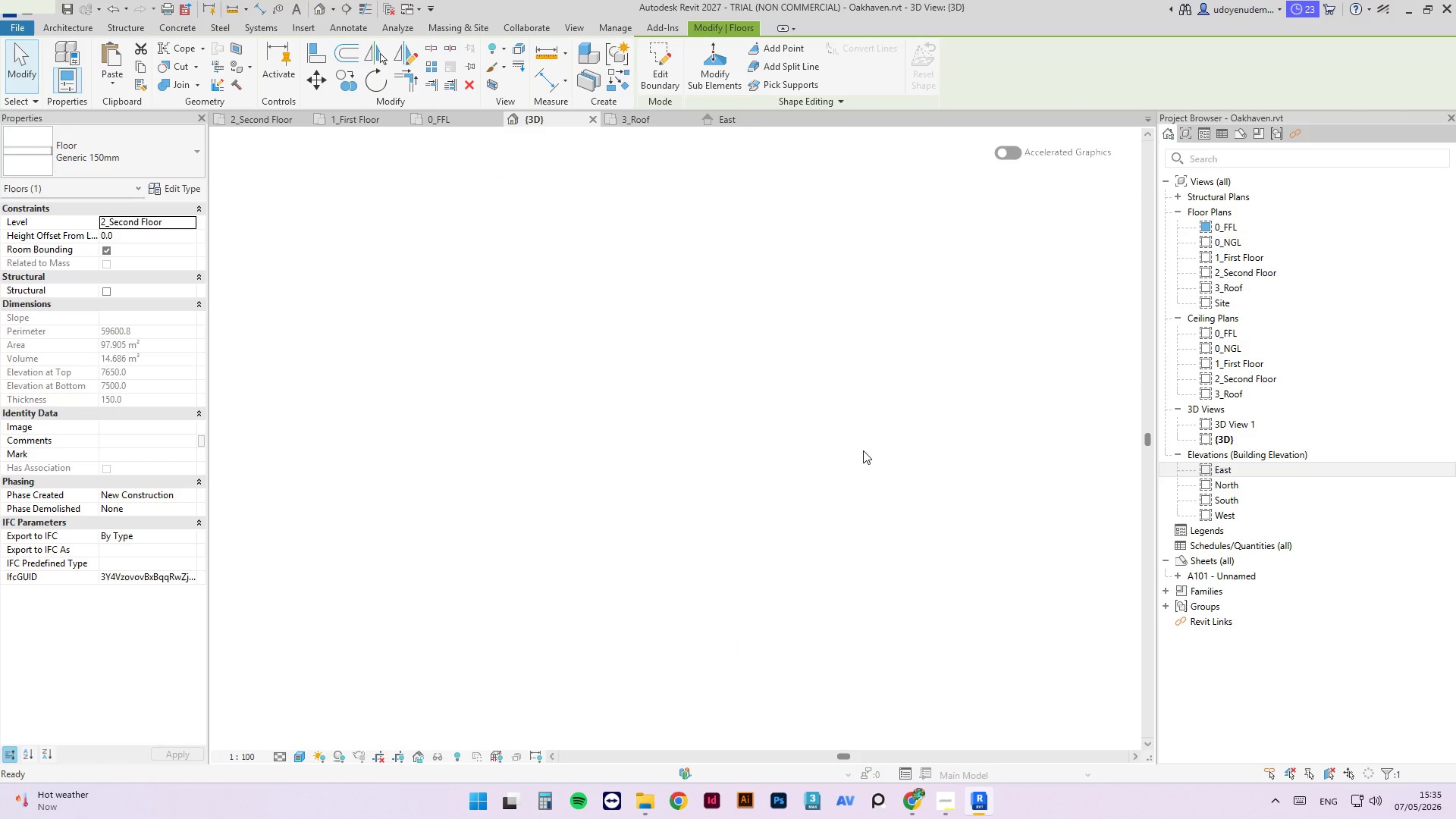 
key(Control+S)
 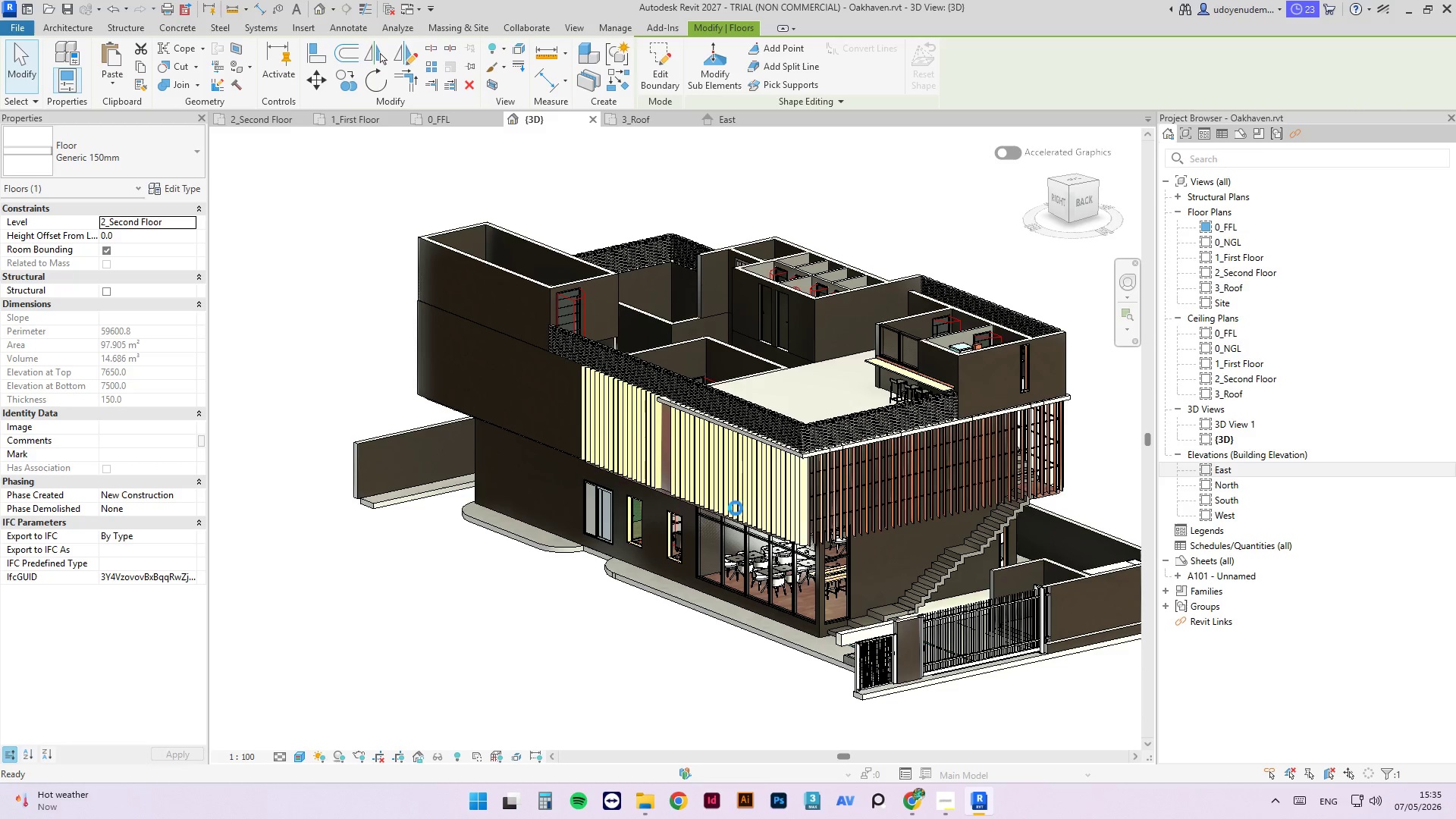 
left_click([1024, 227])
 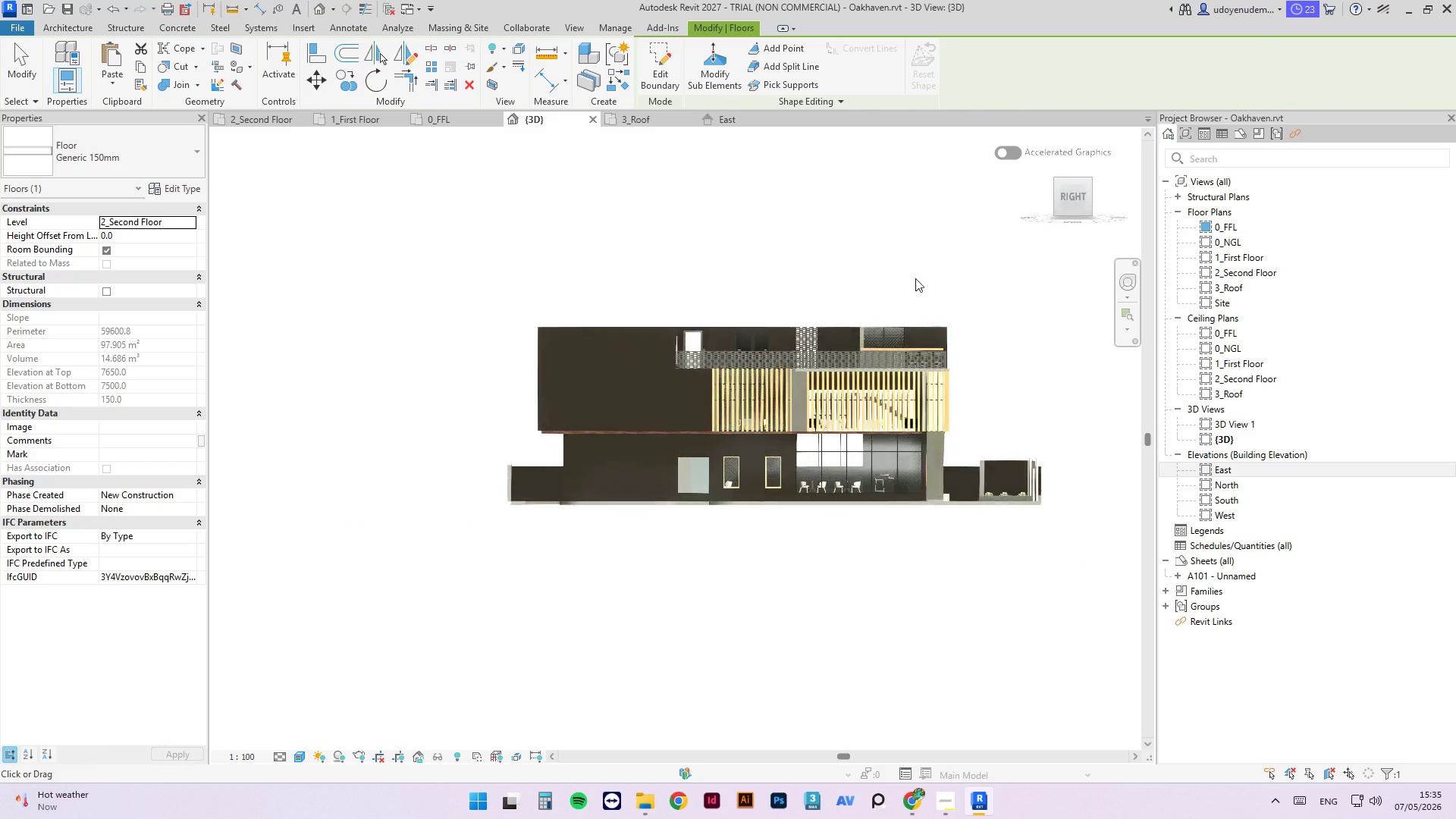 
hold_key(key=ShiftLeft, duration=4.34)
 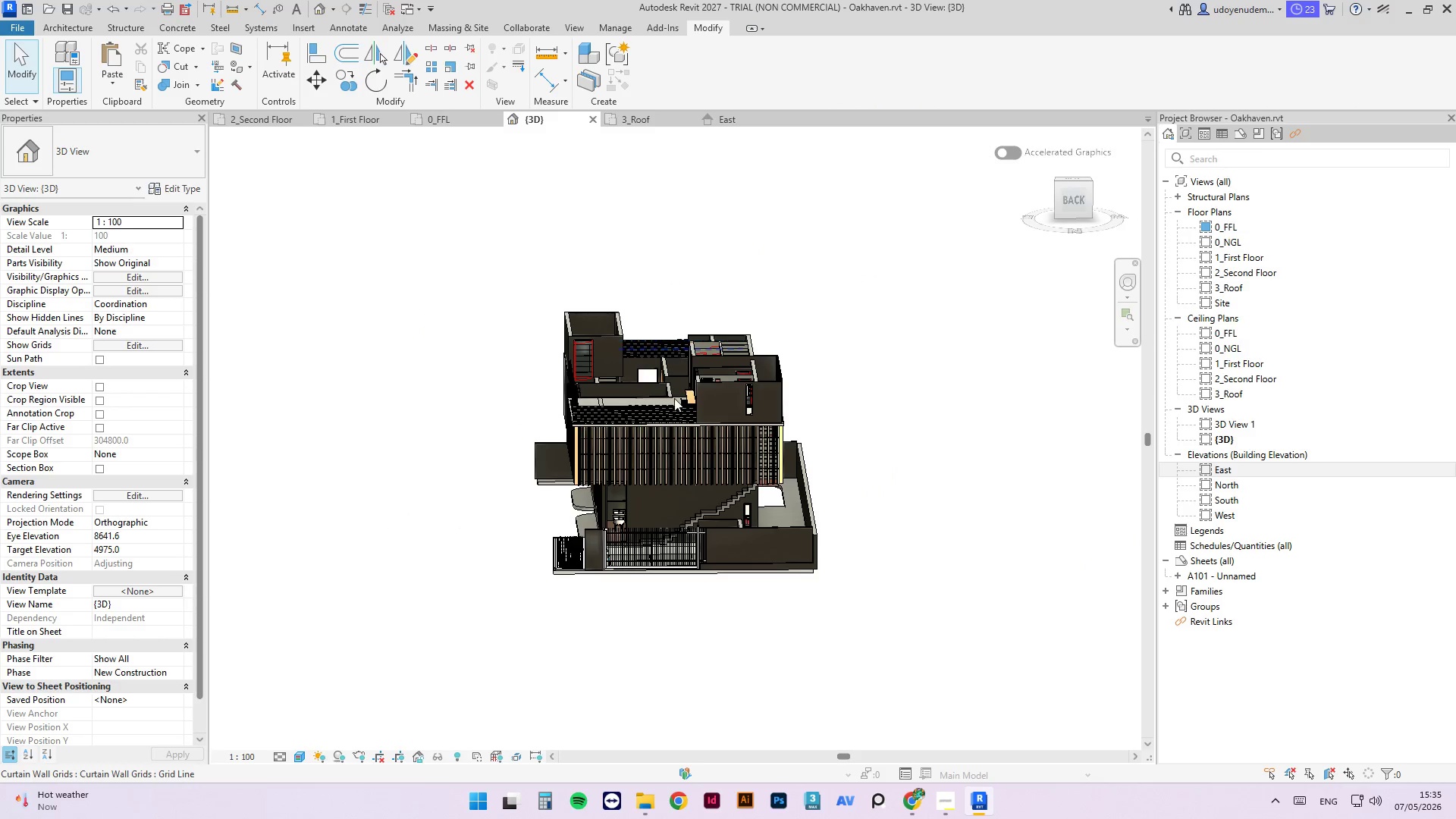 
scroll: coordinate [780, 401], scroll_direction: up, amount: 2.0
 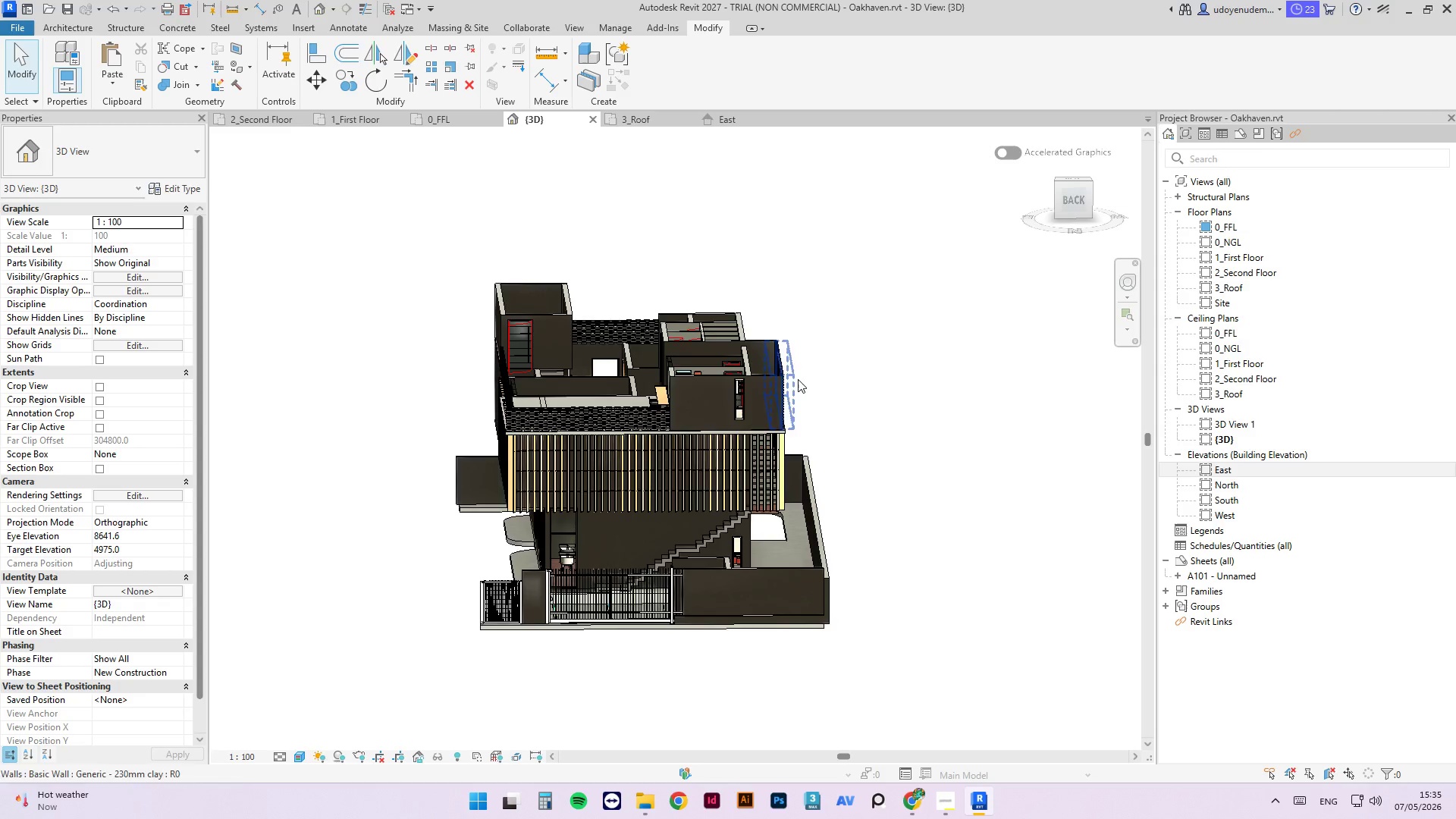 
hold_key(key=ShiftLeft, duration=10.28)
 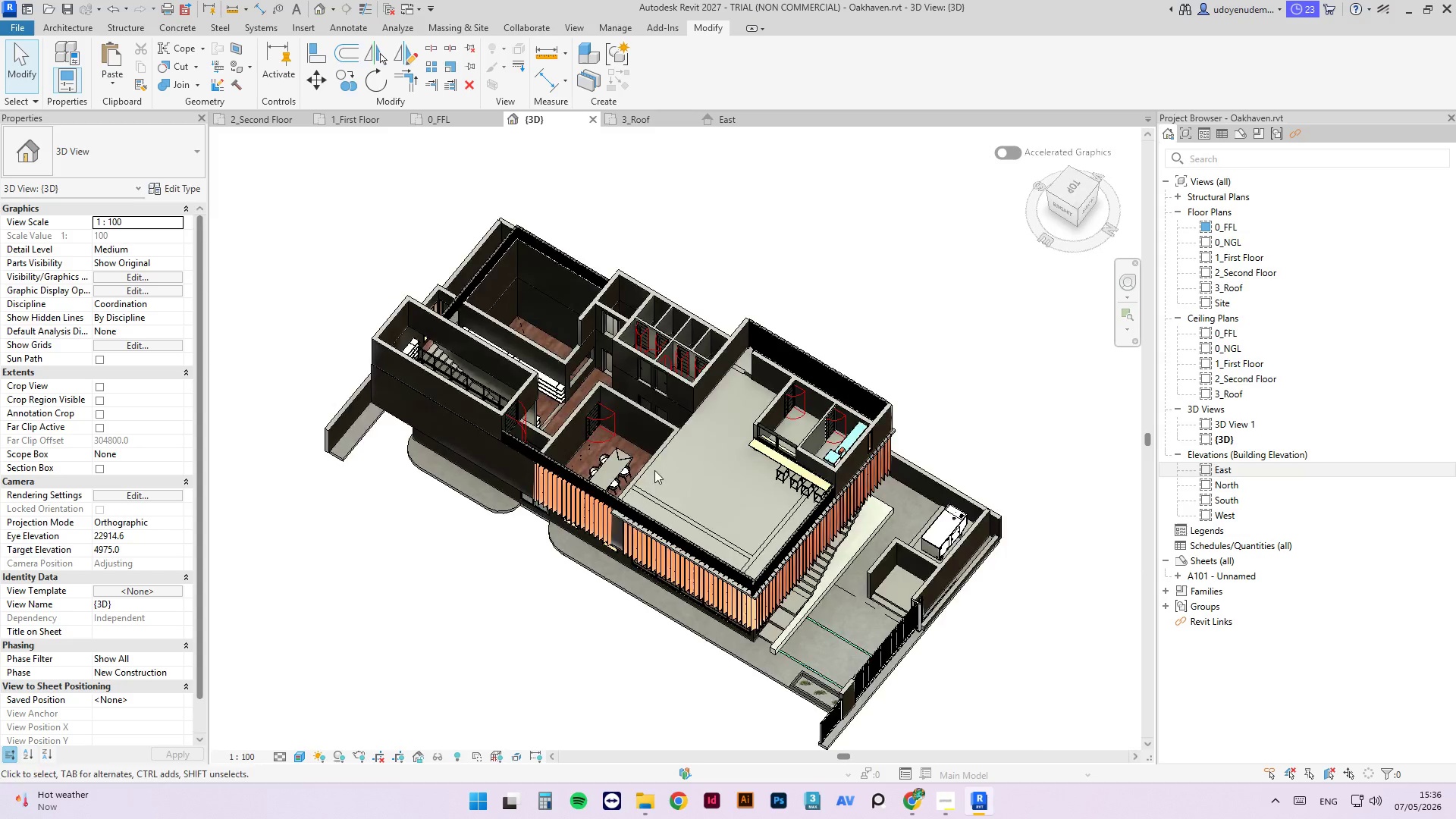 
scroll: coordinate [802, 373], scroll_direction: down, amount: 1.0
 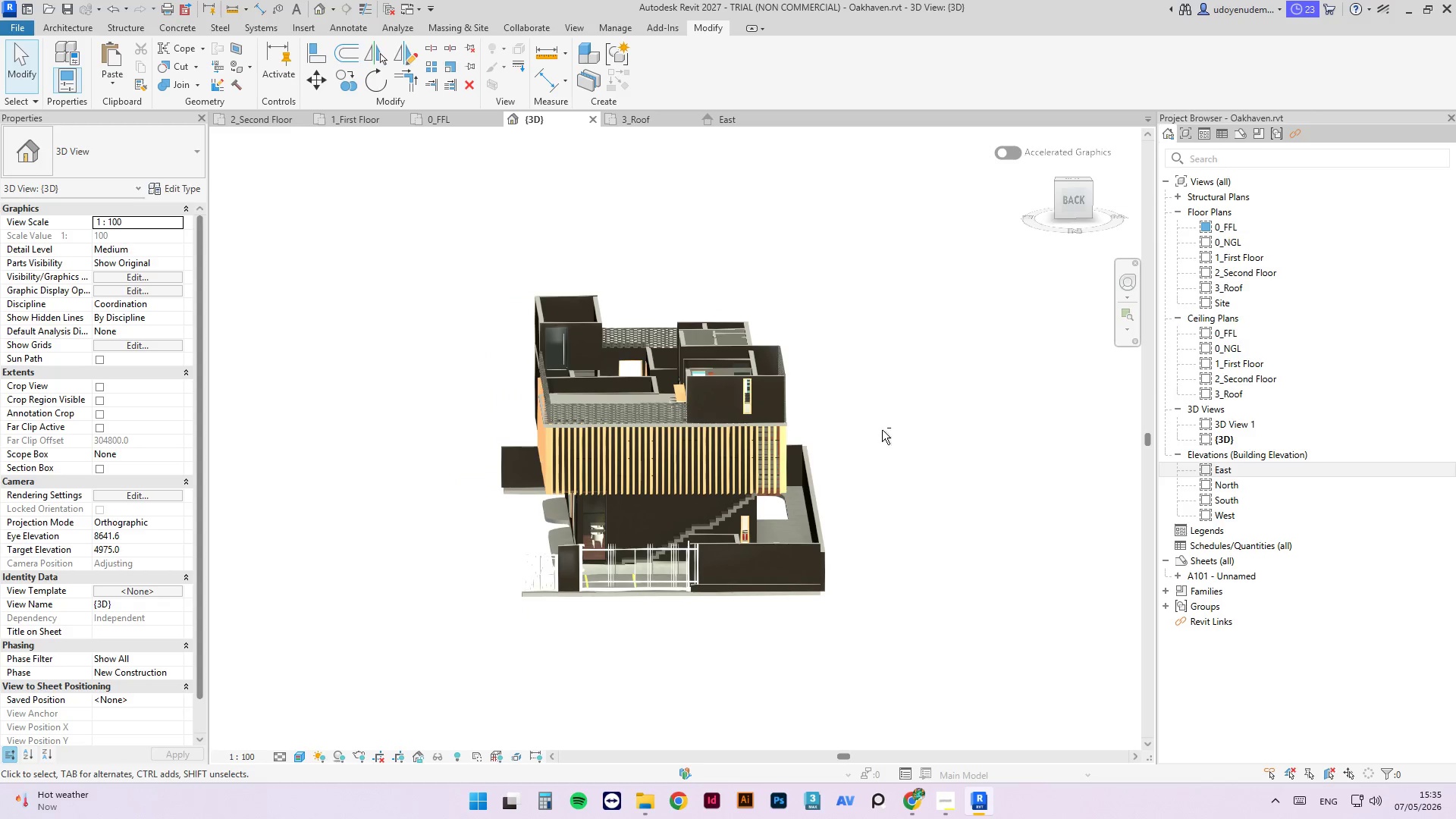 
hold_key(key=ShiftLeft, duration=6.41)
 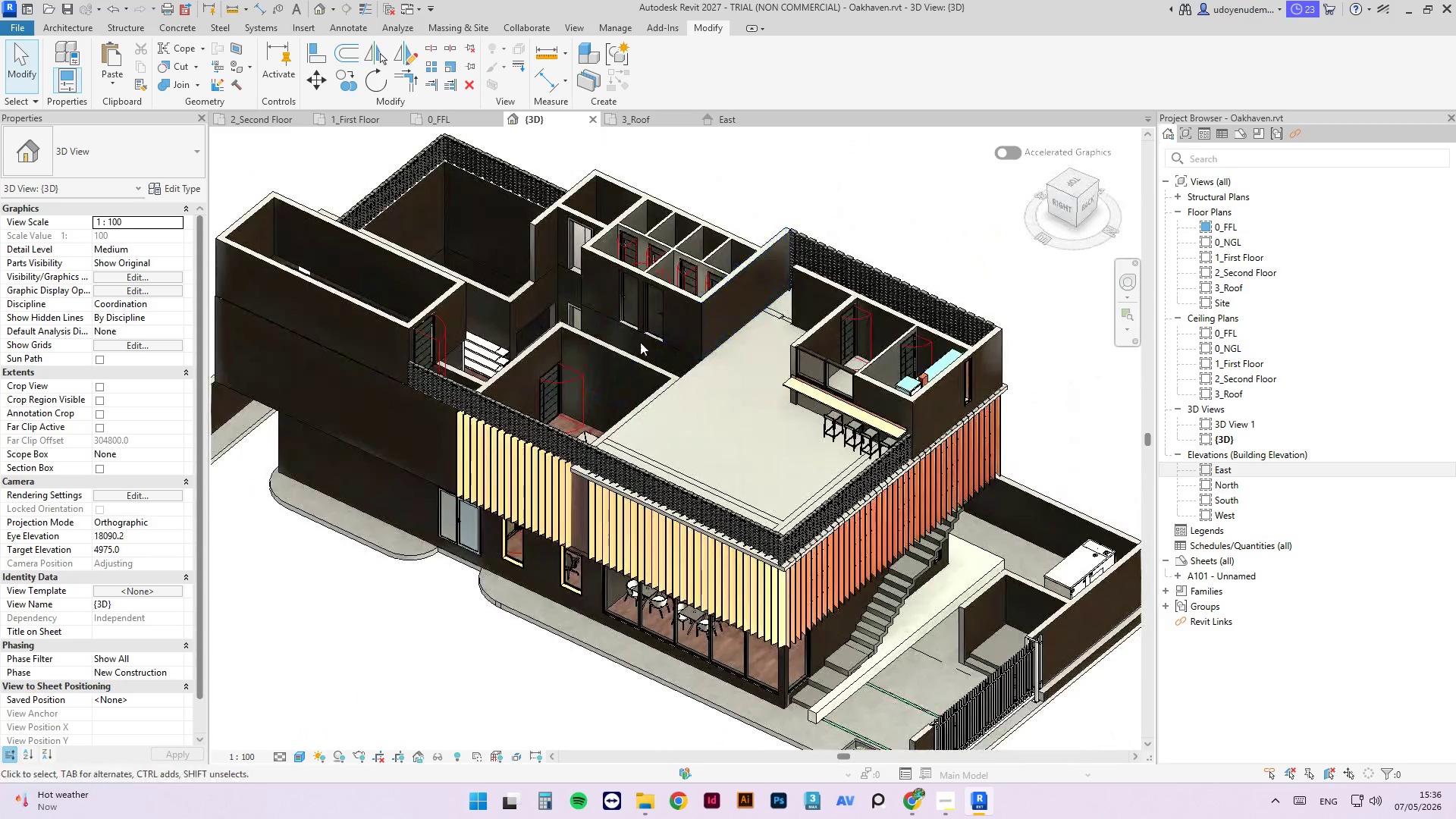 
scroll: coordinate [558, 435], scroll_direction: up, amount: 7.0
 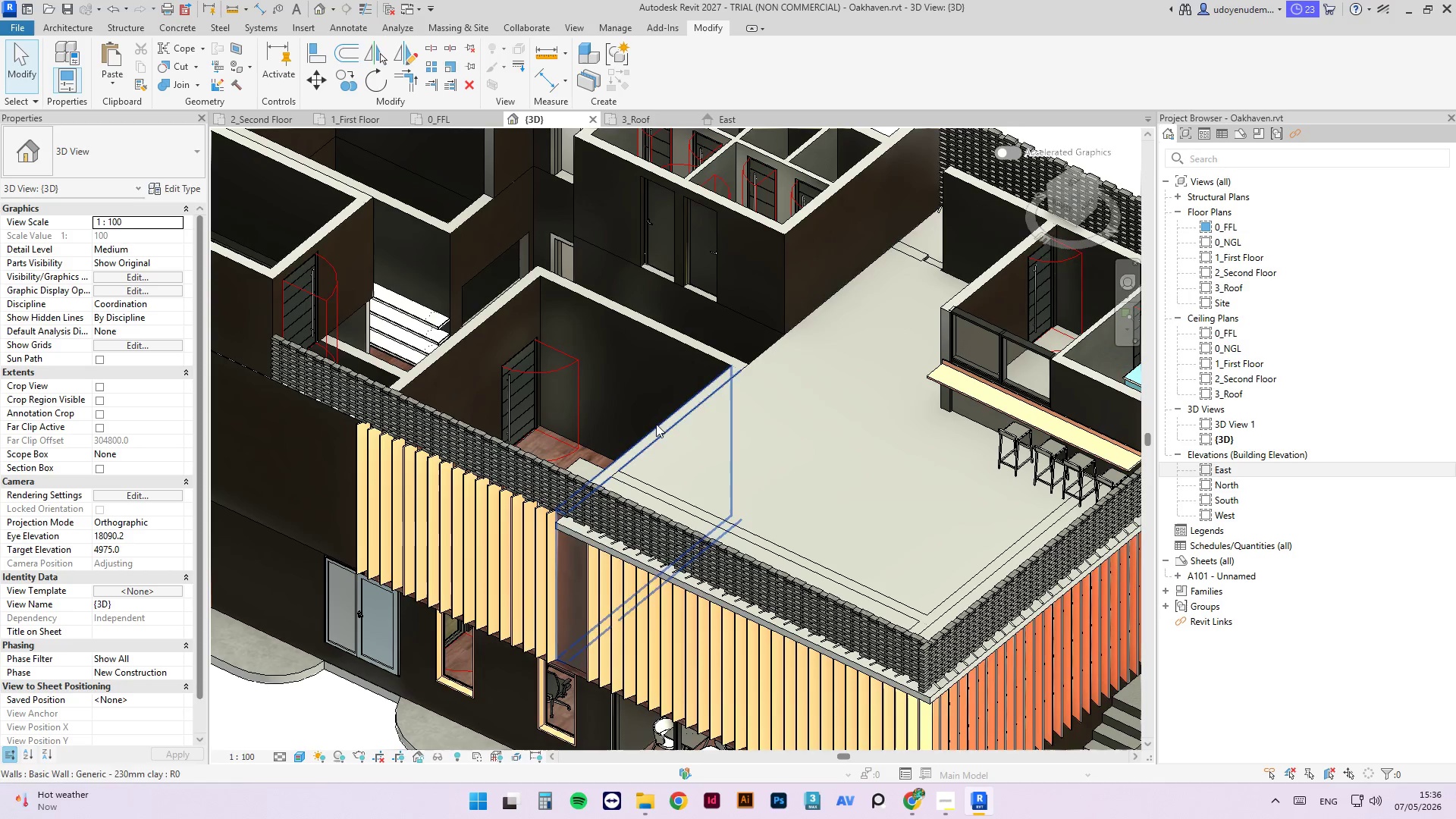 
hold_key(key=ShiftLeft, duration=2.78)
 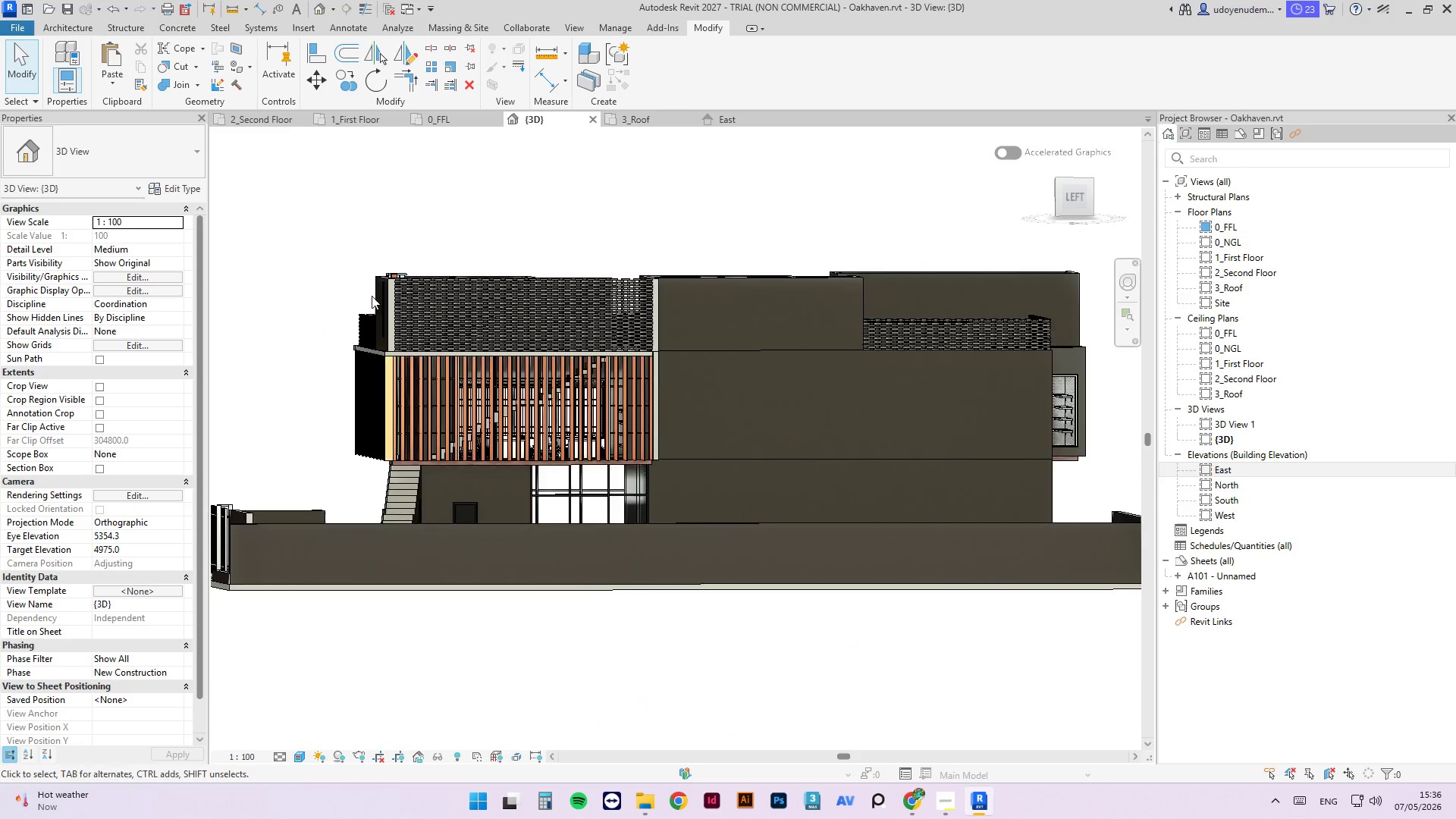 
scroll: coordinate [635, 414], scroll_direction: down, amount: 4.0
 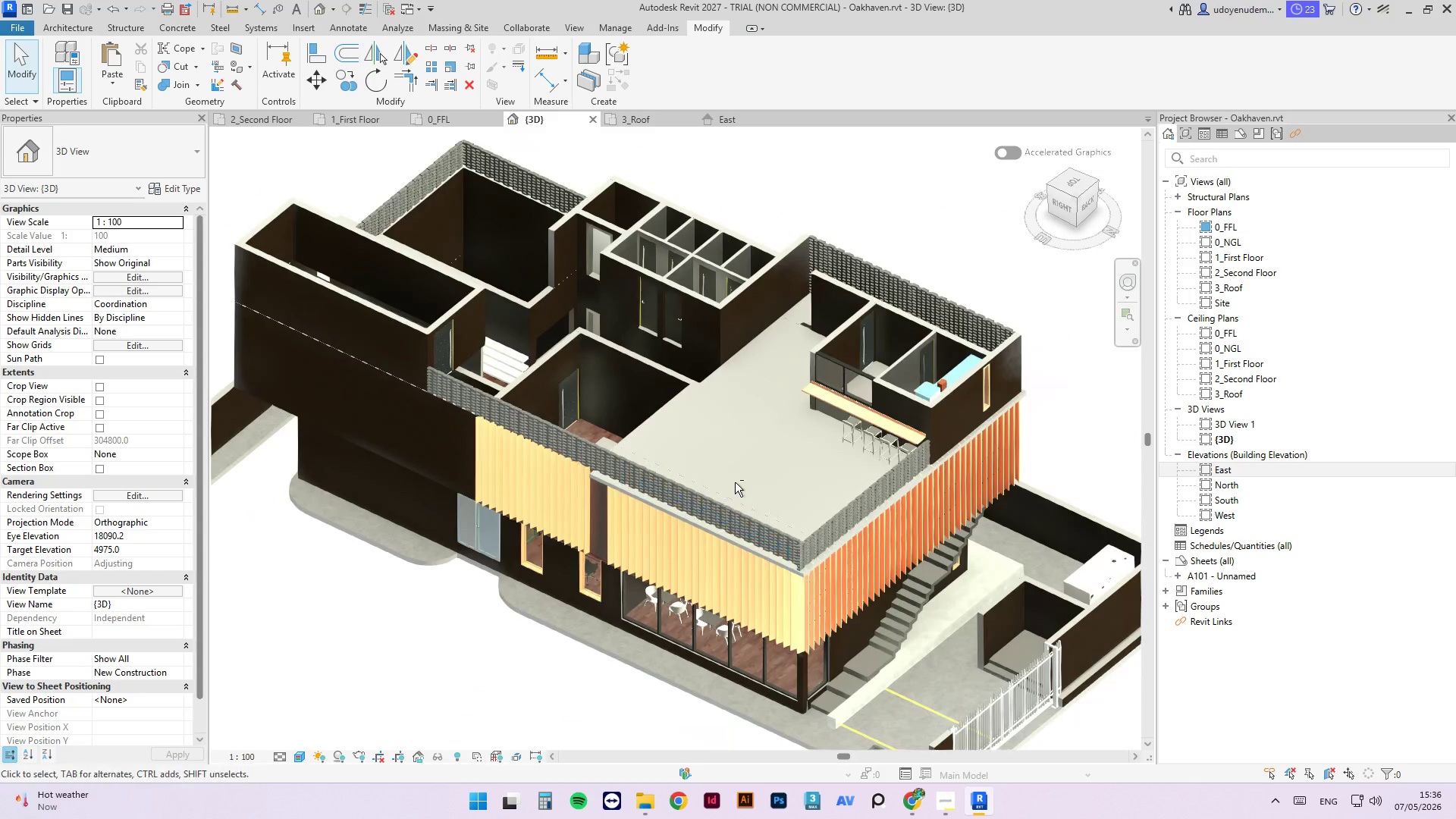 
scroll: coordinate [431, 494], scroll_direction: up, amount: 7.0
 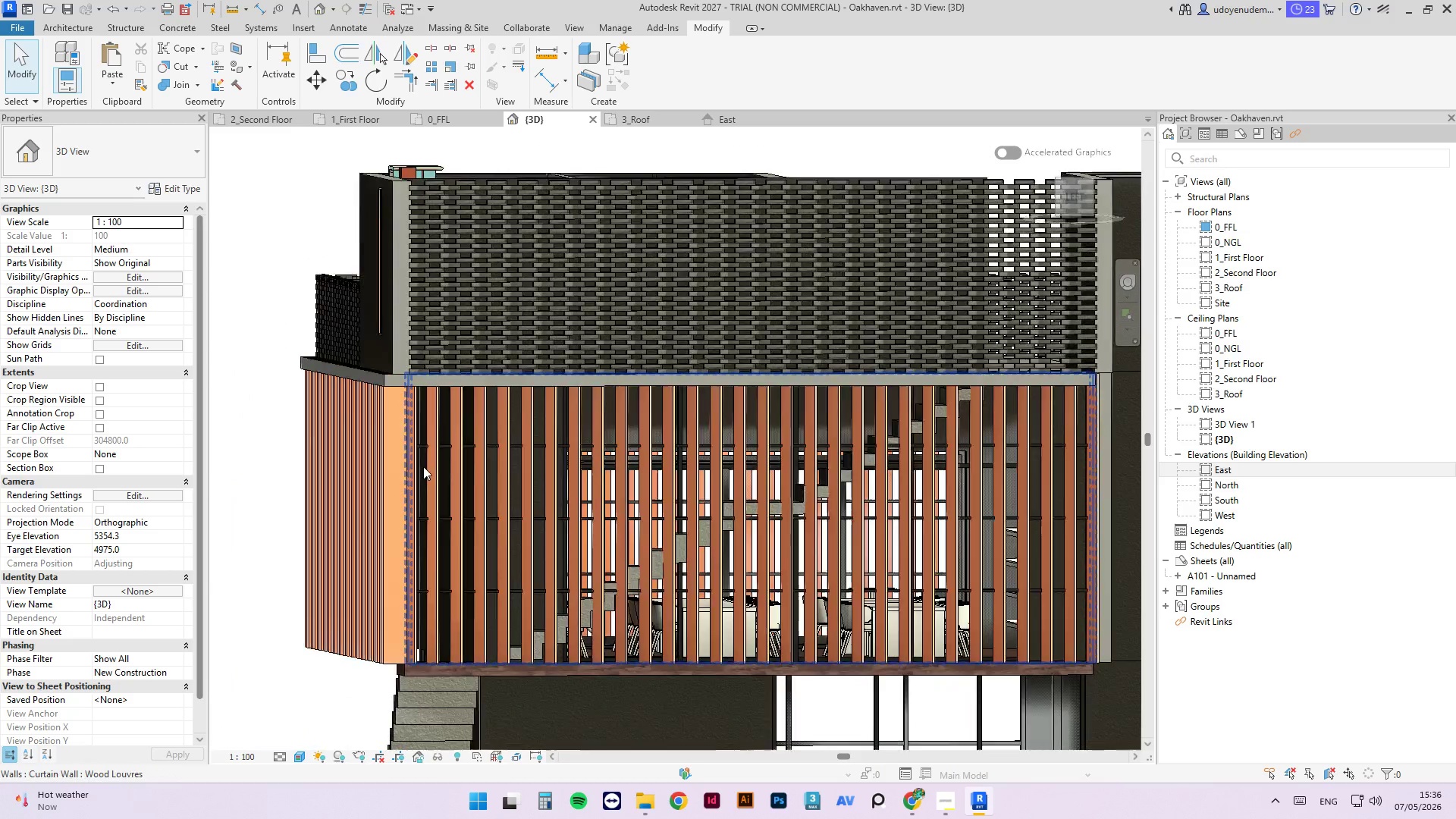 
hold_key(key=ShiftLeft, duration=1.01)
 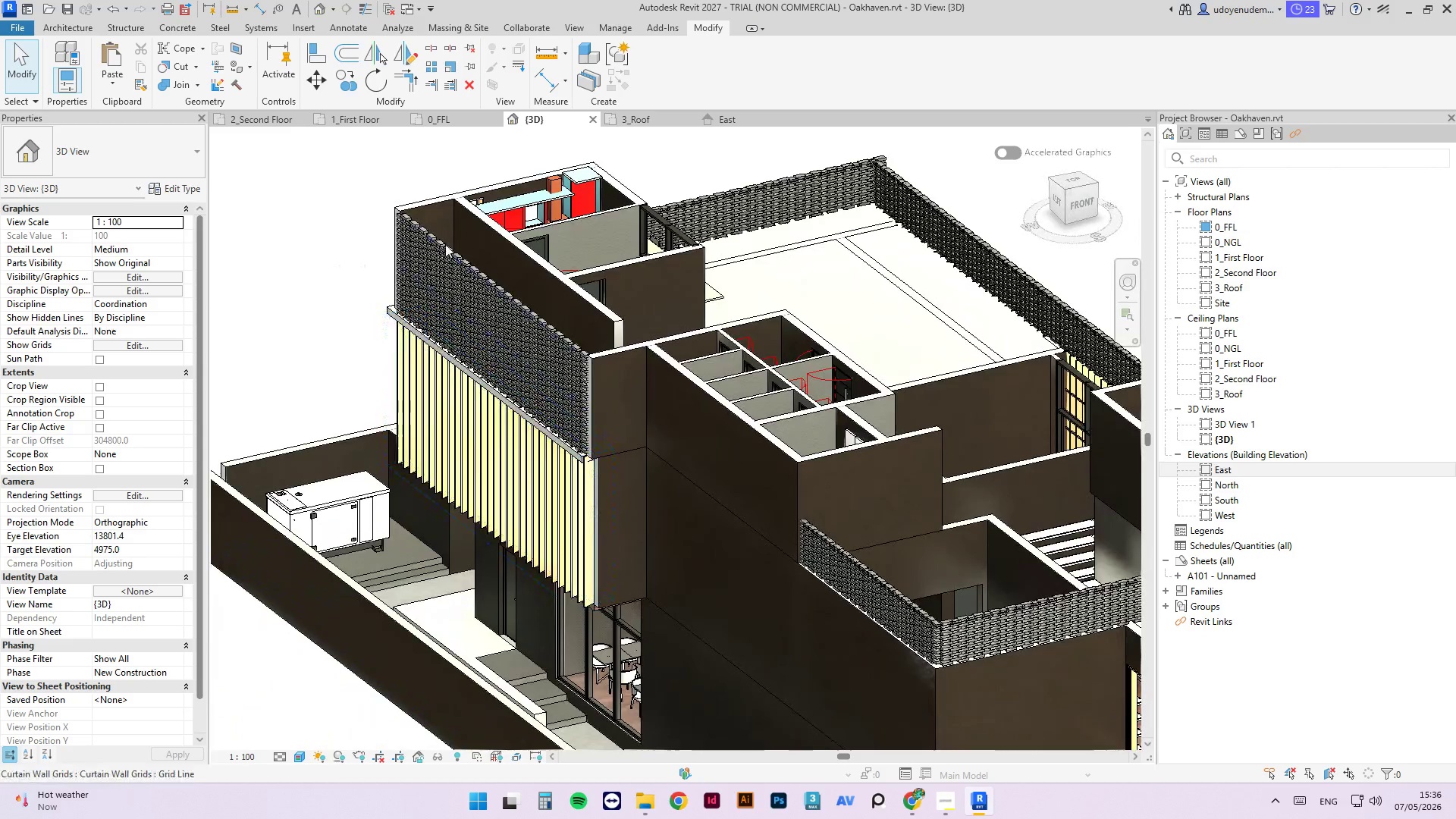 
scroll: coordinate [456, 483], scroll_direction: down, amount: 4.0
 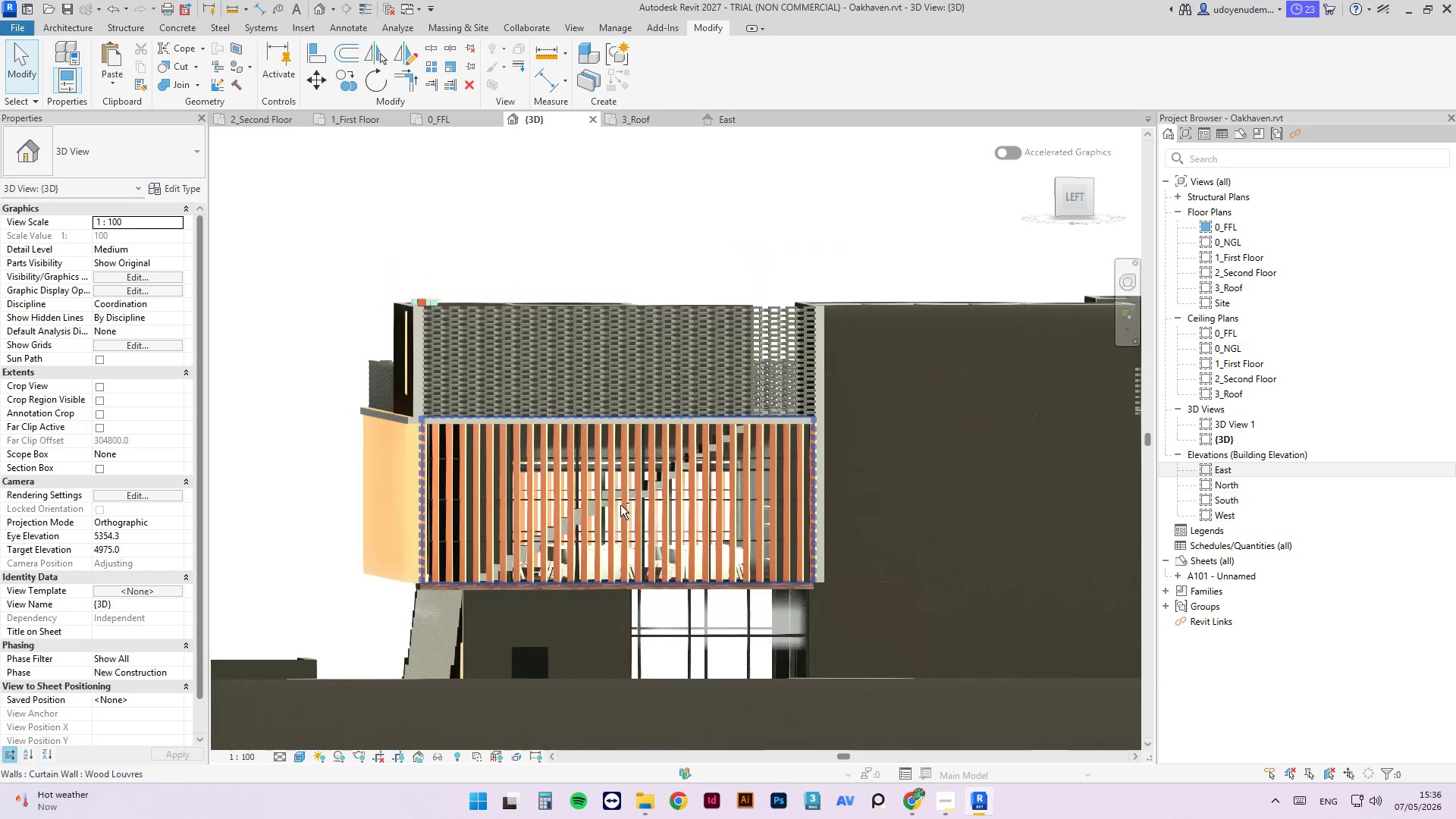 
scroll: coordinate [419, 284], scroll_direction: up, amount: 13.0
 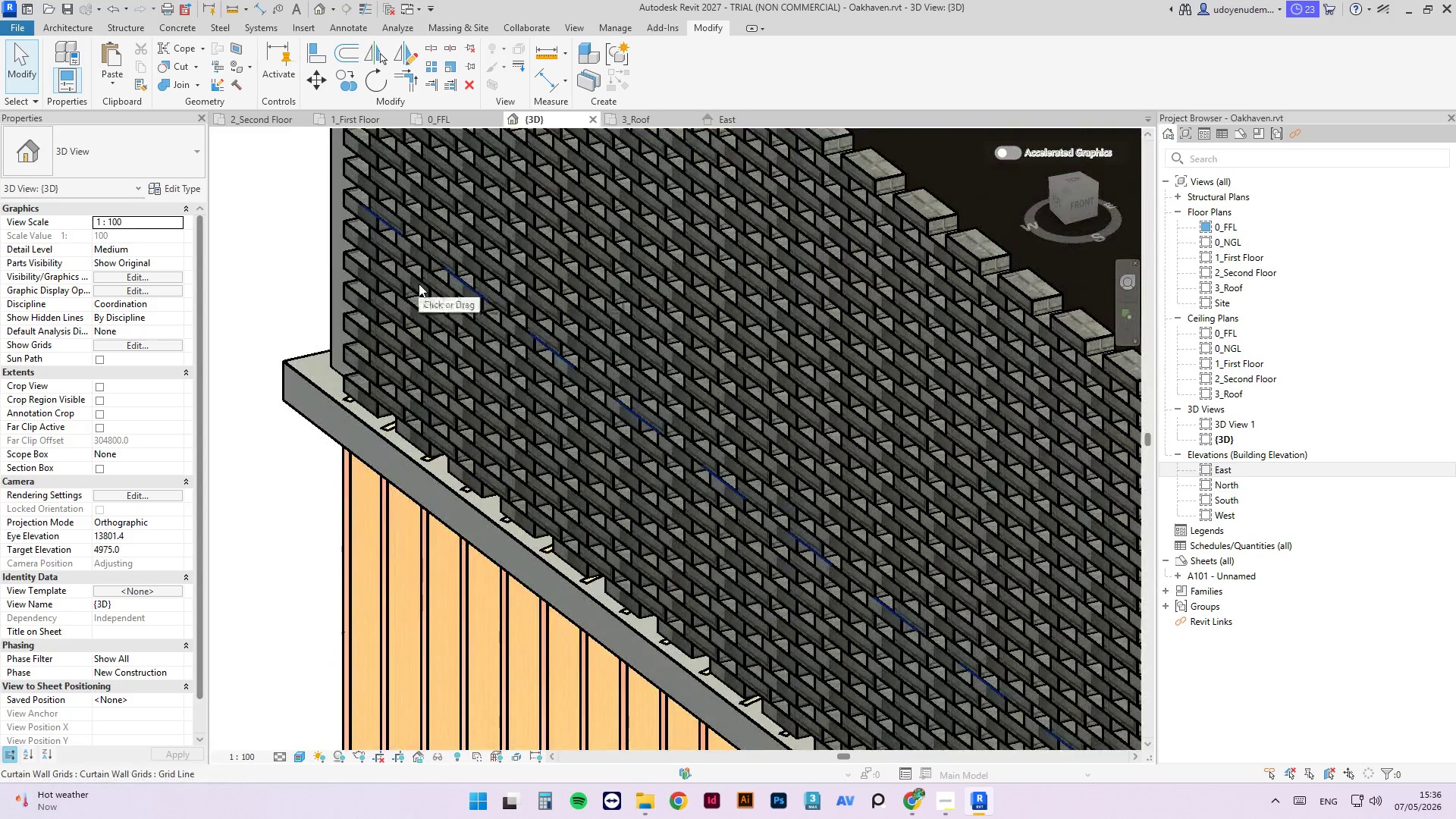 
key(Control+S)
 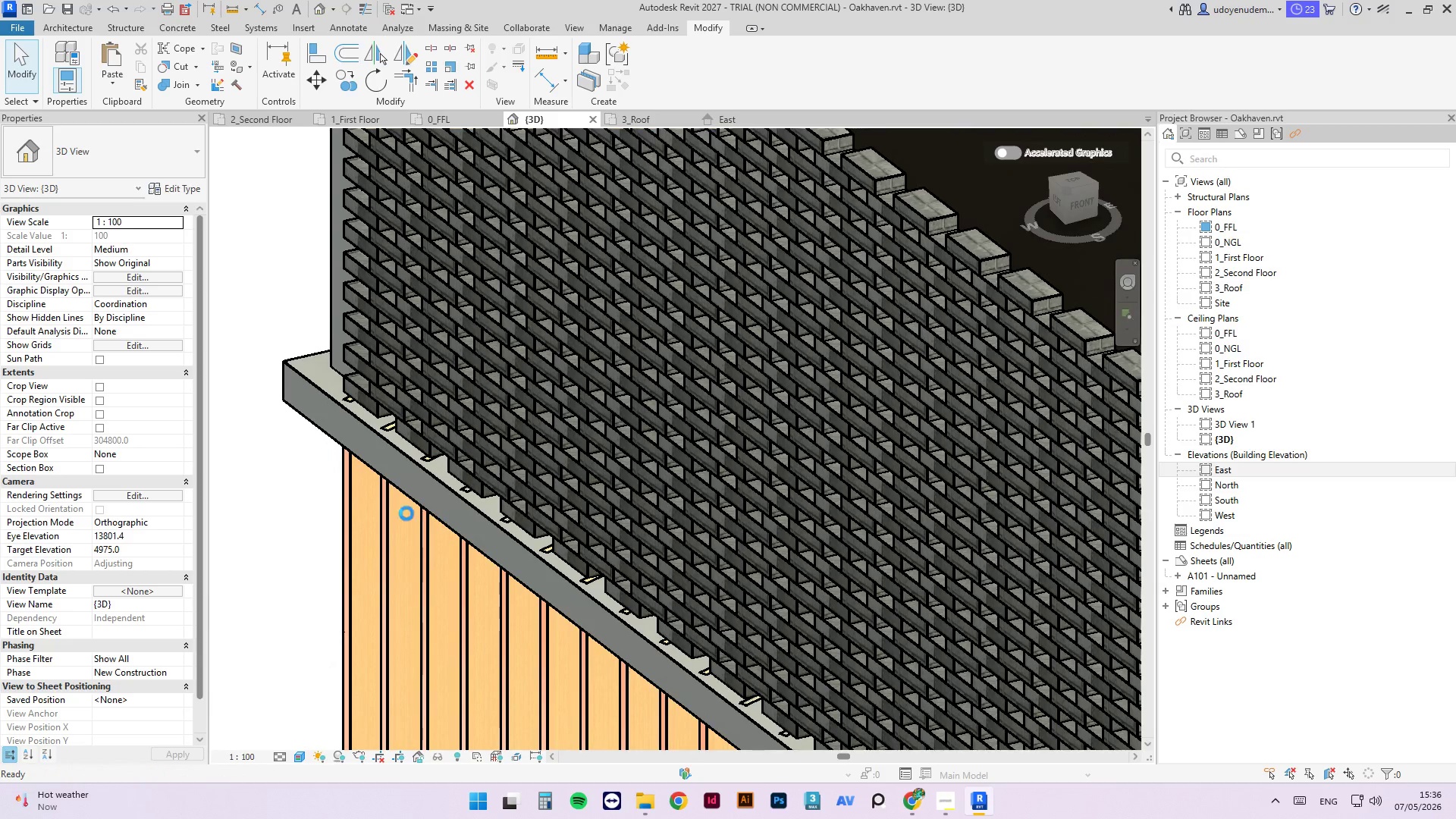 
scroll: coordinate [344, 379], scroll_direction: up, amount: 7.0
 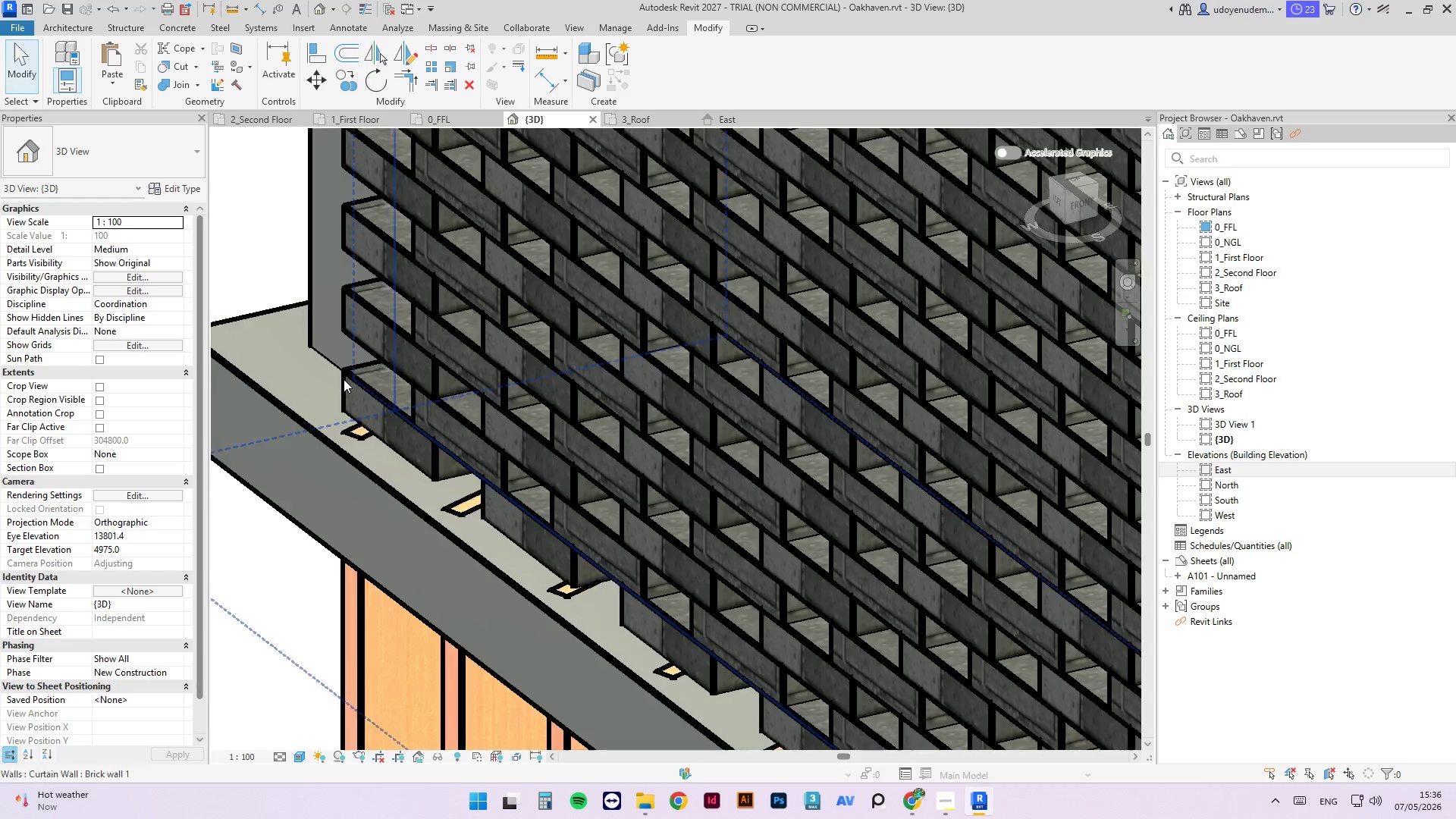 
hold_key(key=ShiftLeft, duration=2.67)
 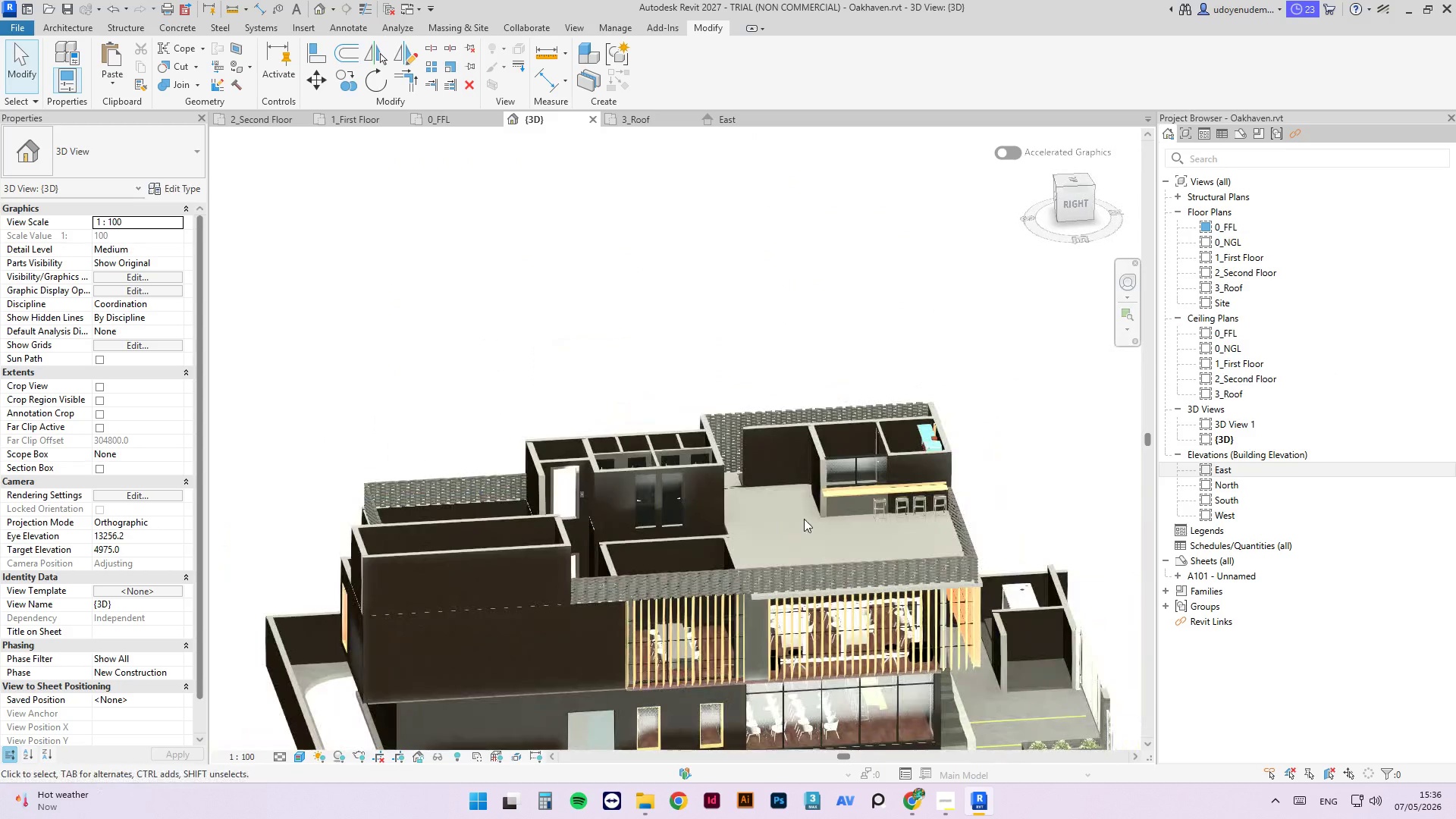 
scroll: coordinate [395, 454], scroll_direction: down, amount: 19.0
 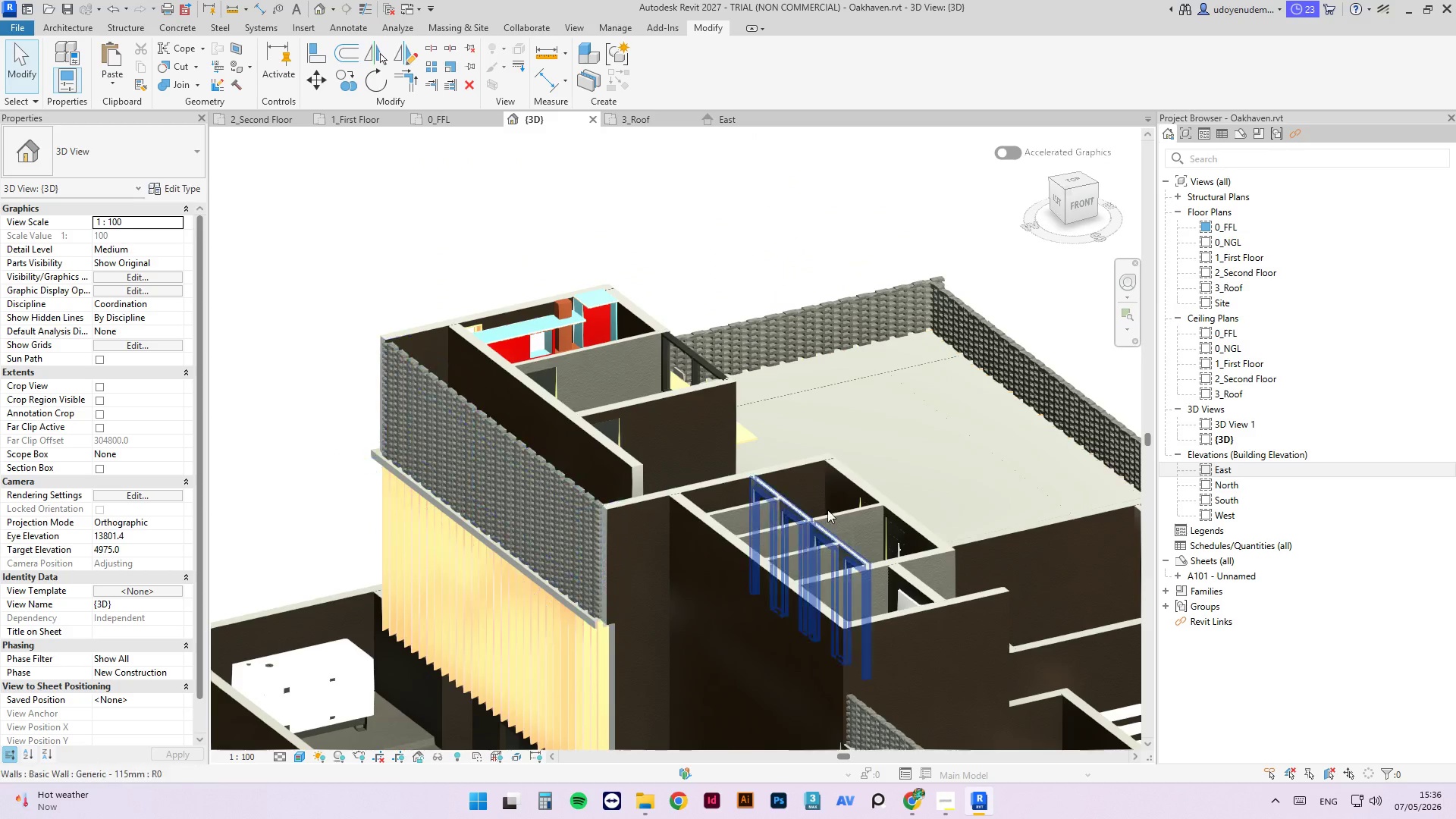 
scroll: coordinate [805, 499], scroll_direction: none, amount: 0.0
 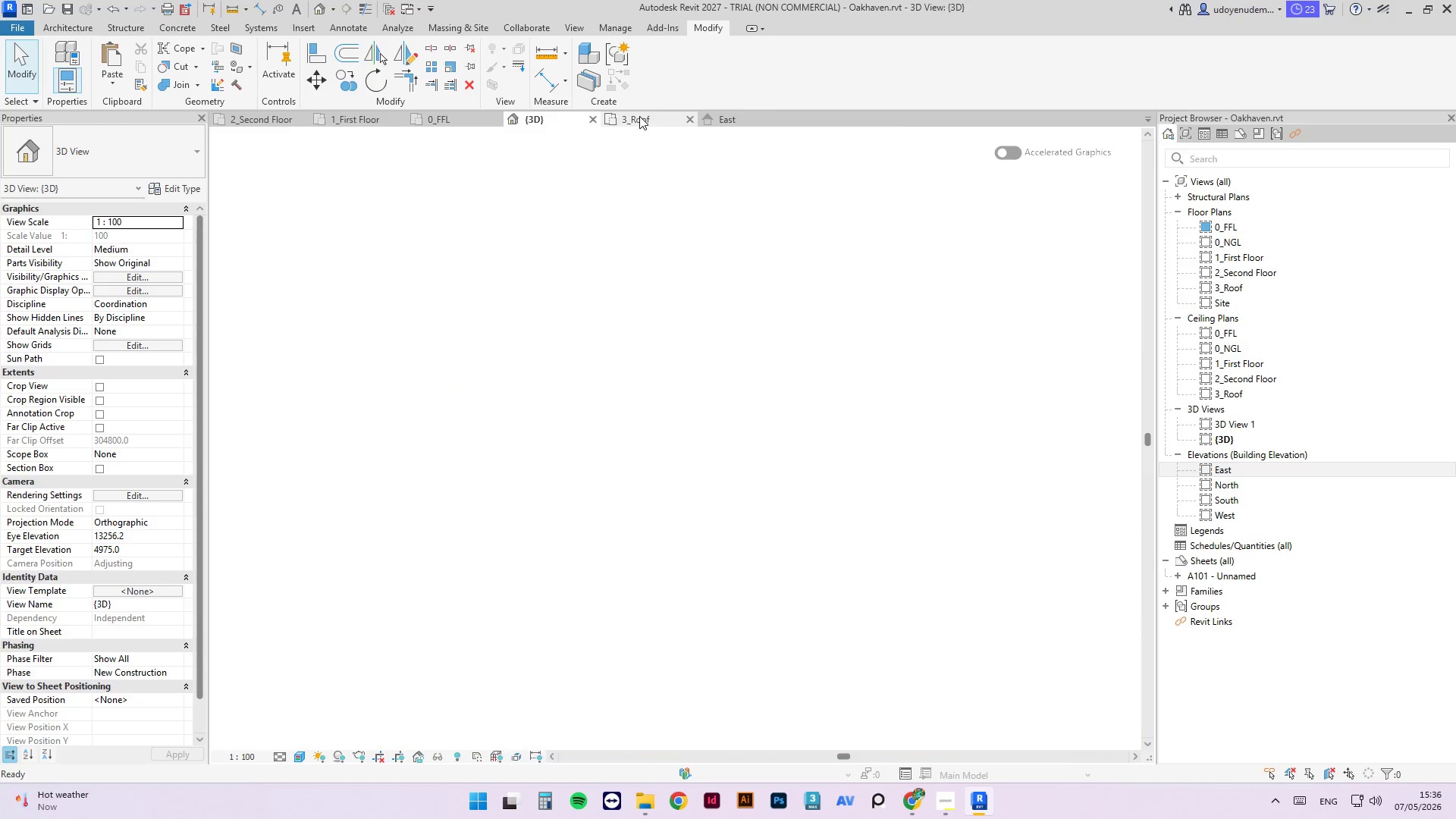 
scroll: coordinate [813, 384], scroll_direction: up, amount: 2.0
 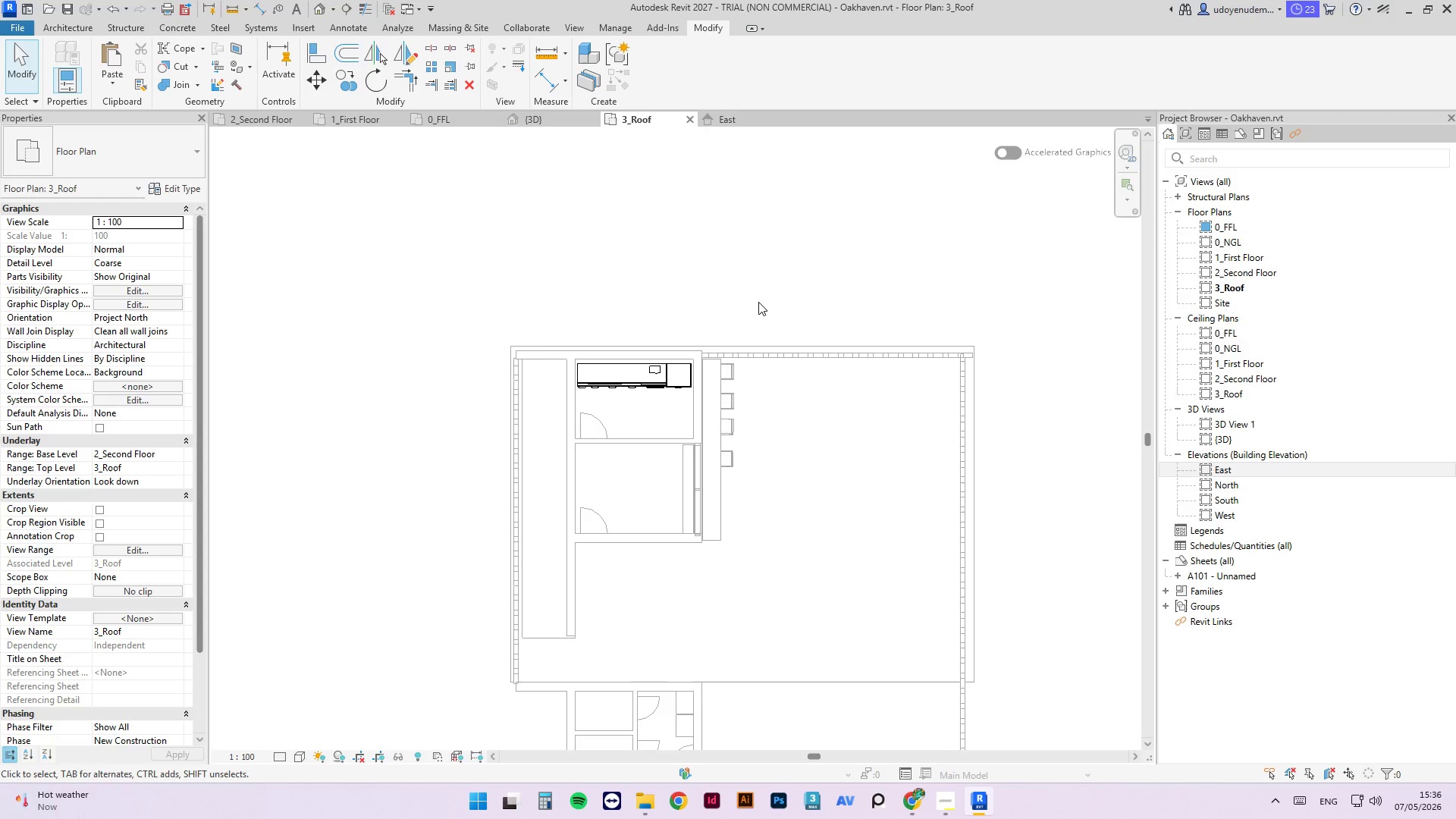 
scroll: coordinate [740, 288], scroll_direction: down, amount: 3.0
 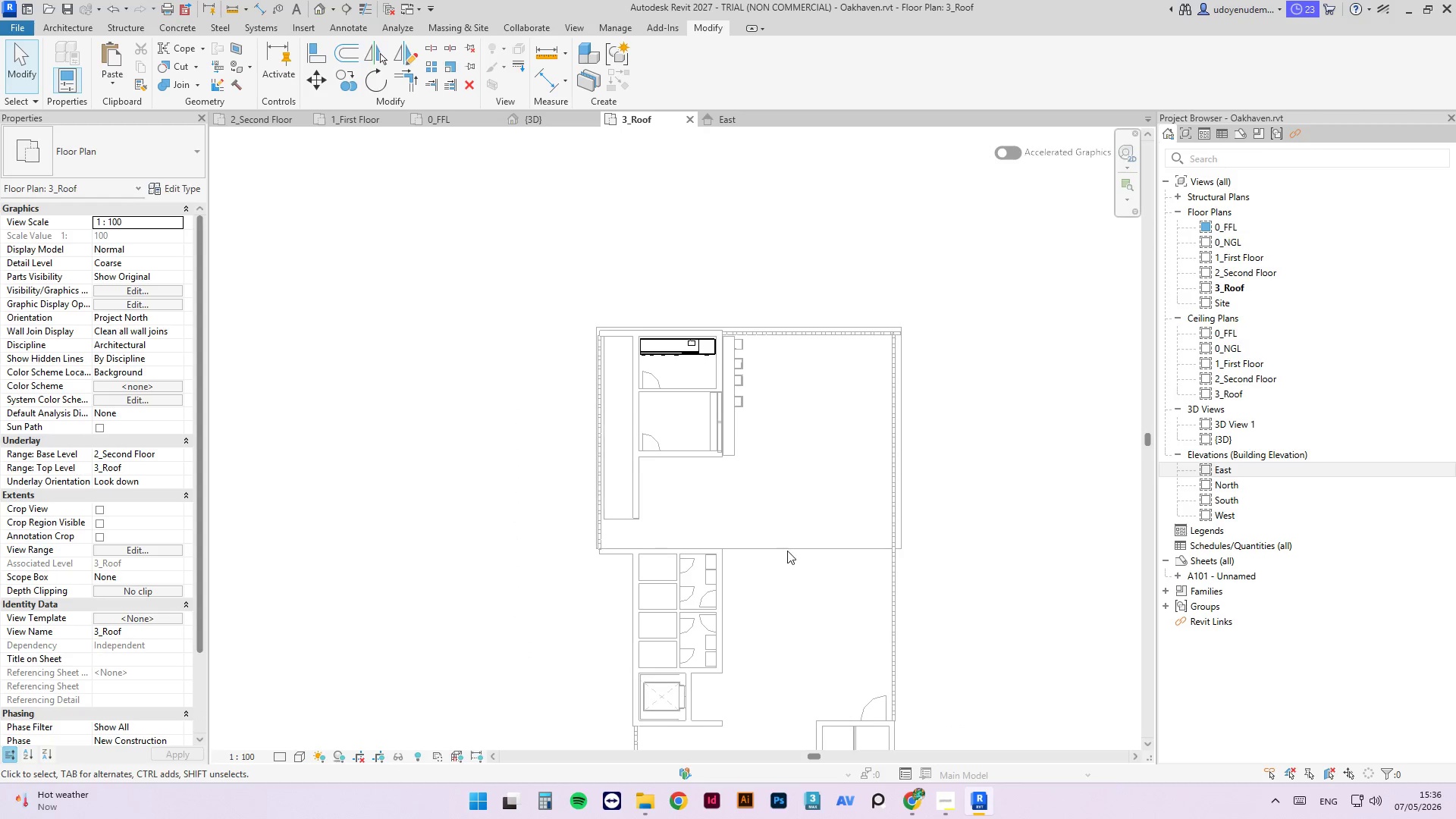 
left_click([789, 548])
 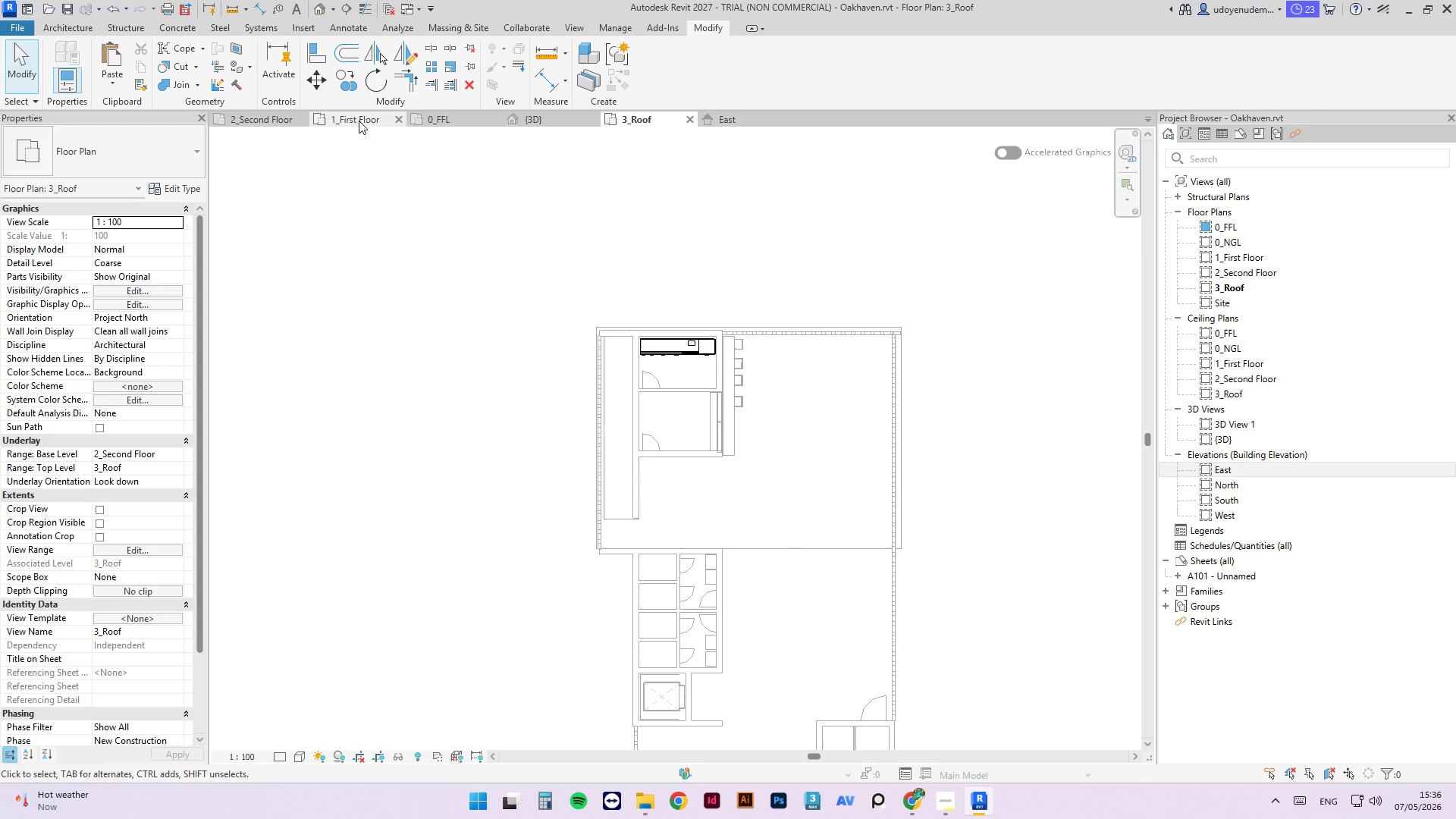 
left_click([263, 118])
 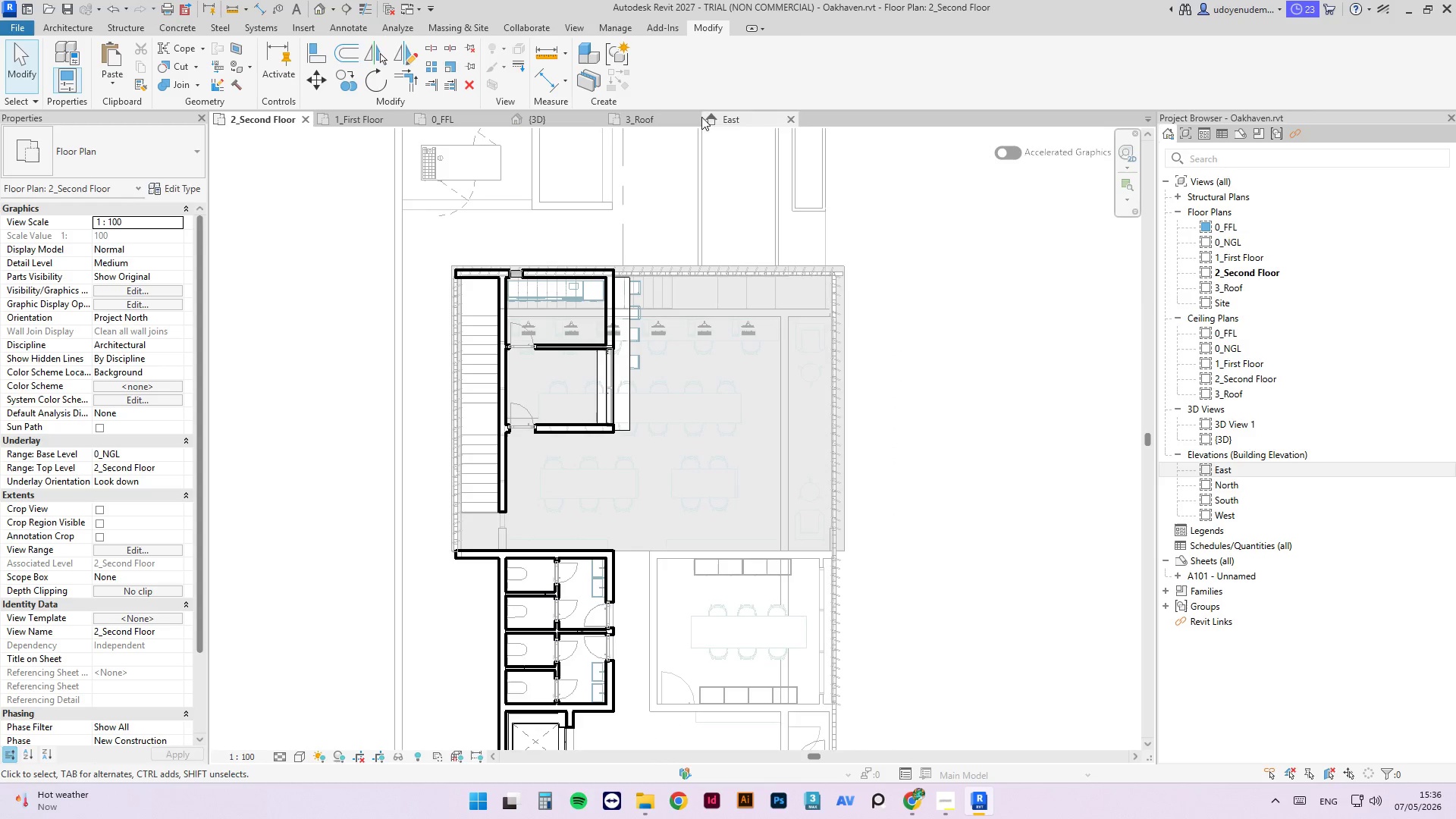 
left_click([692, 119])
 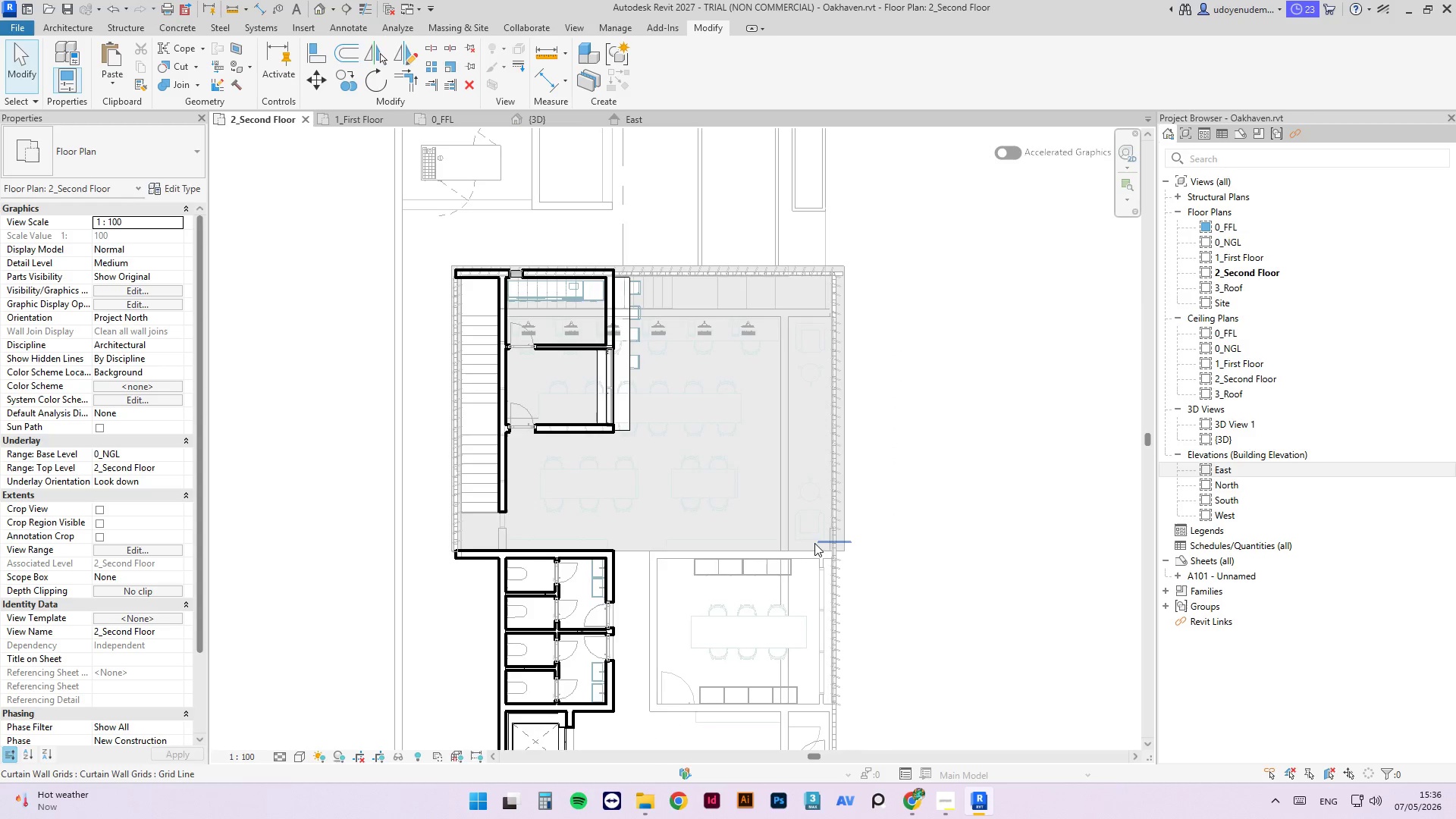 
scroll: coordinate [817, 539], scroll_direction: up, amount: 2.0
 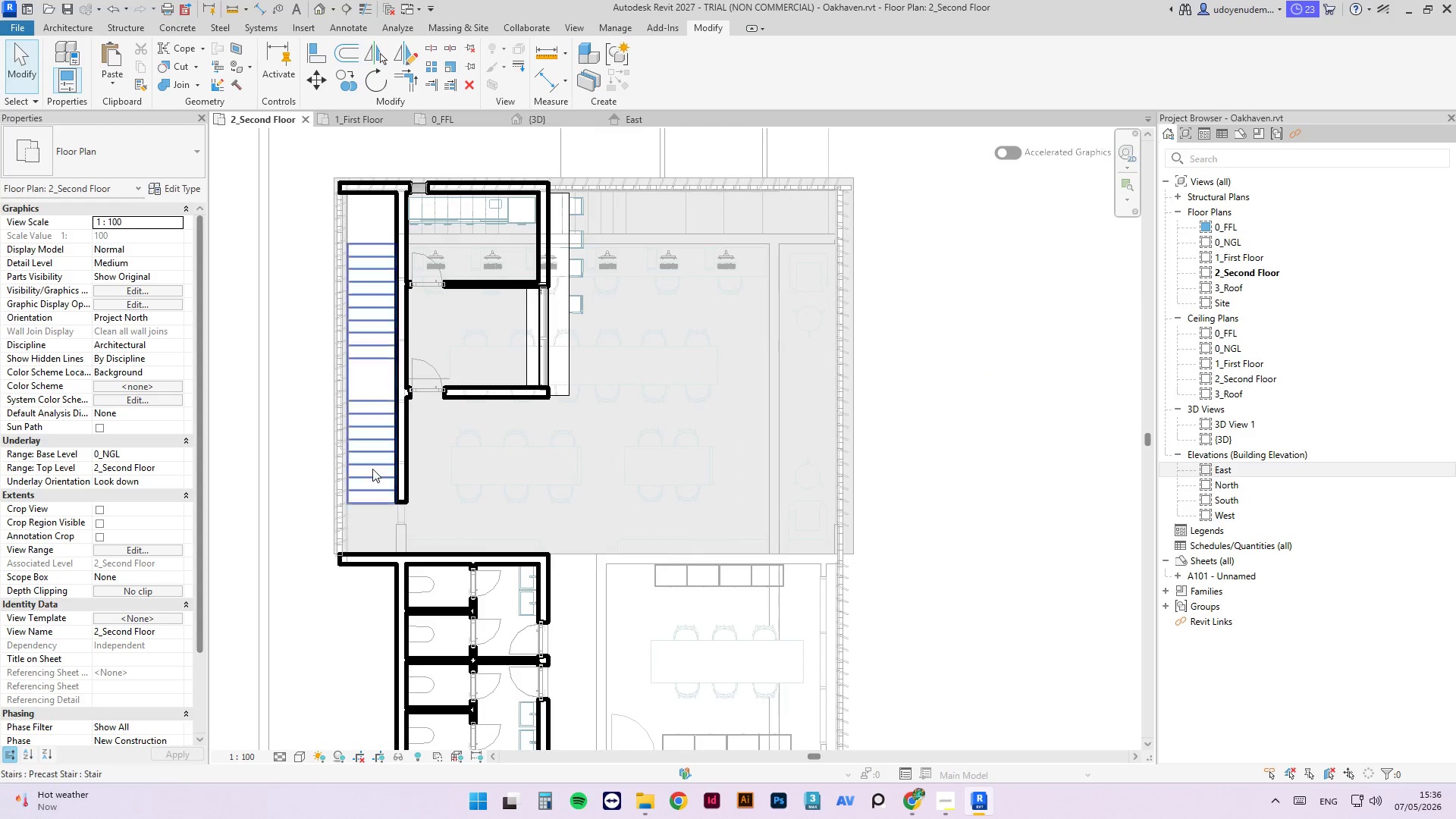 
left_click([356, 550])
 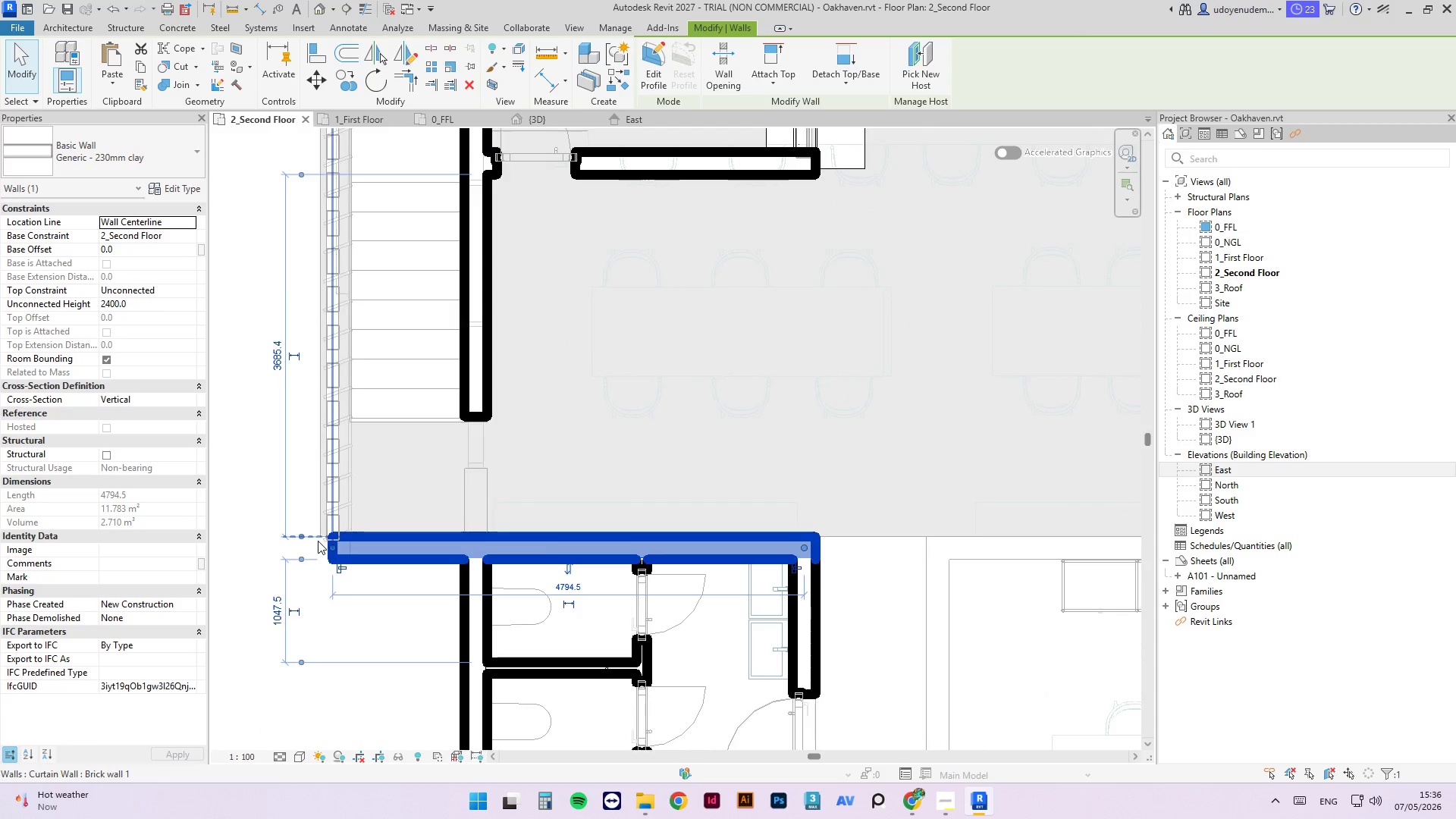 
scroll: coordinate [320, 542], scroll_direction: up, amount: 12.0
 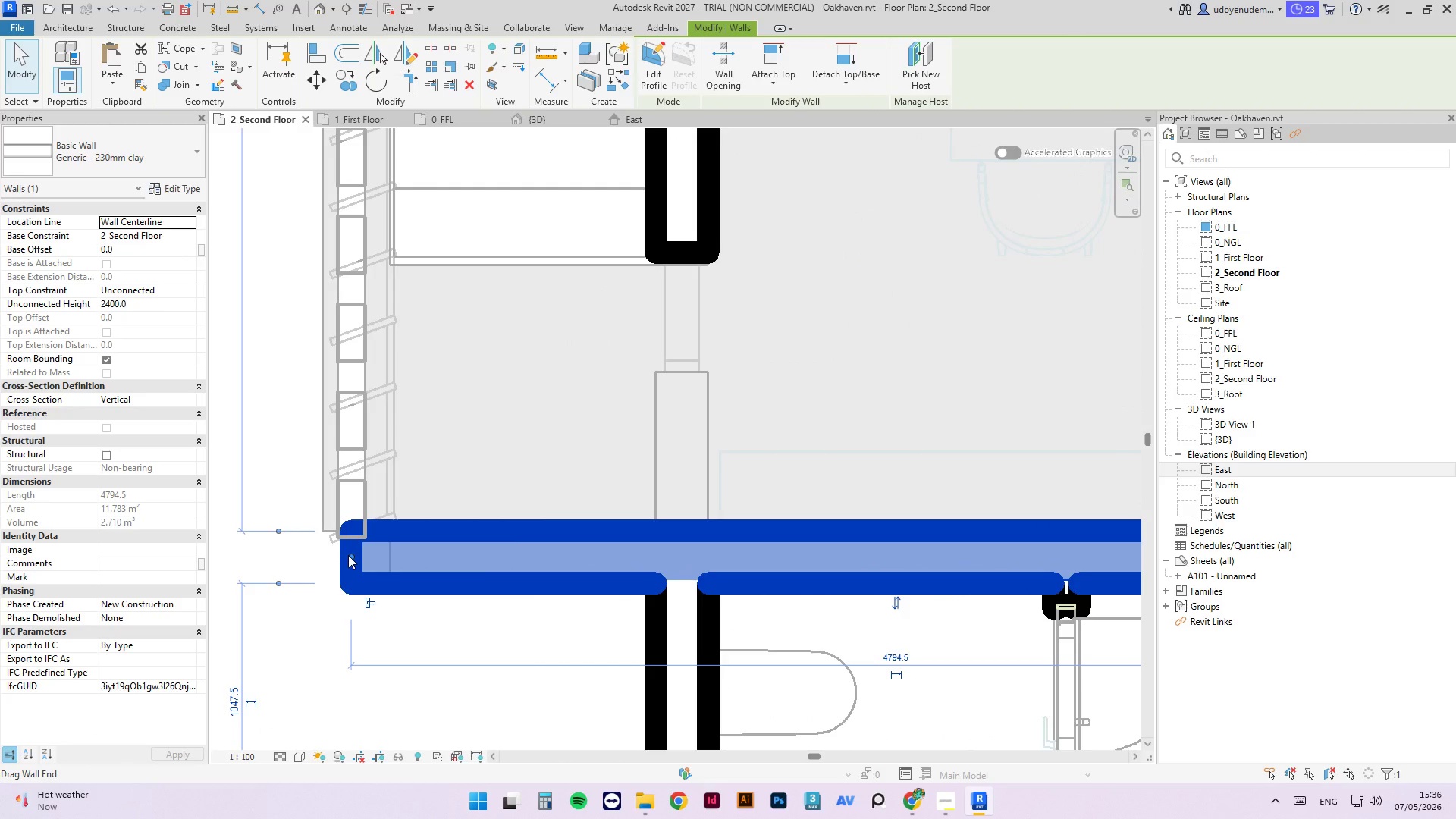 
left_click_drag(start_coordinate=[348, 555], to_coordinate=[321, 552])
 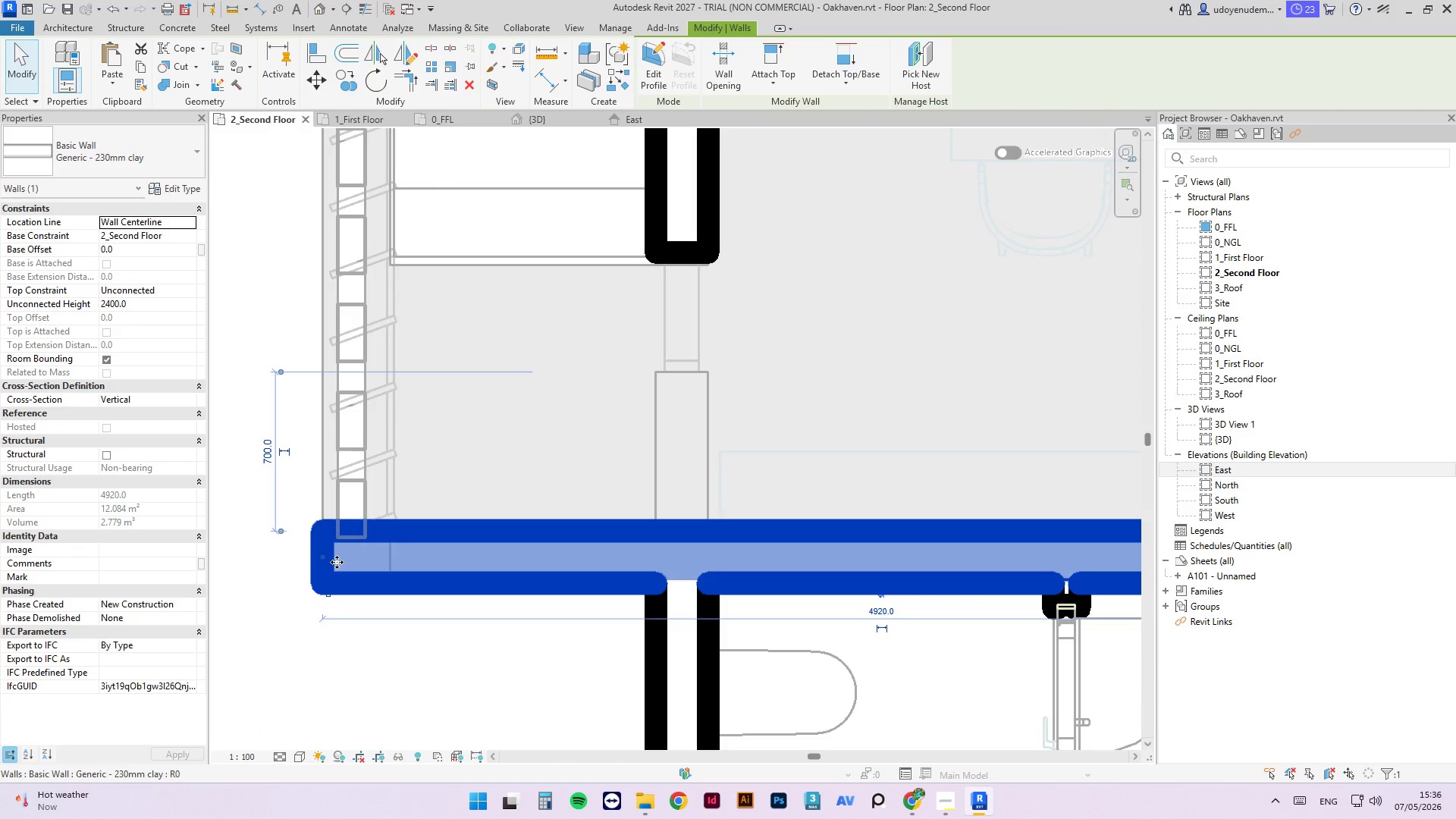 
type(AL)
 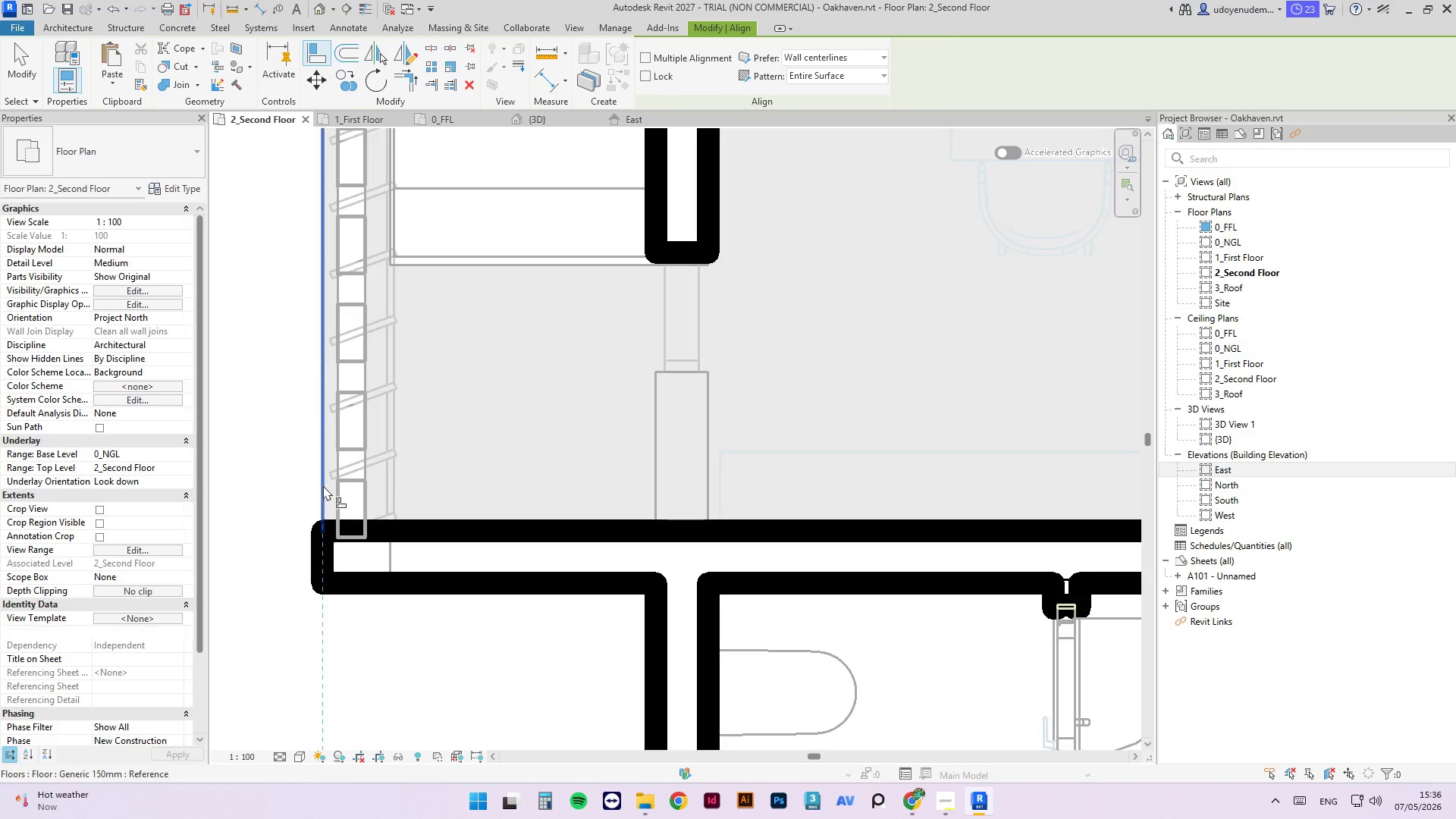 
left_click([323, 485])
 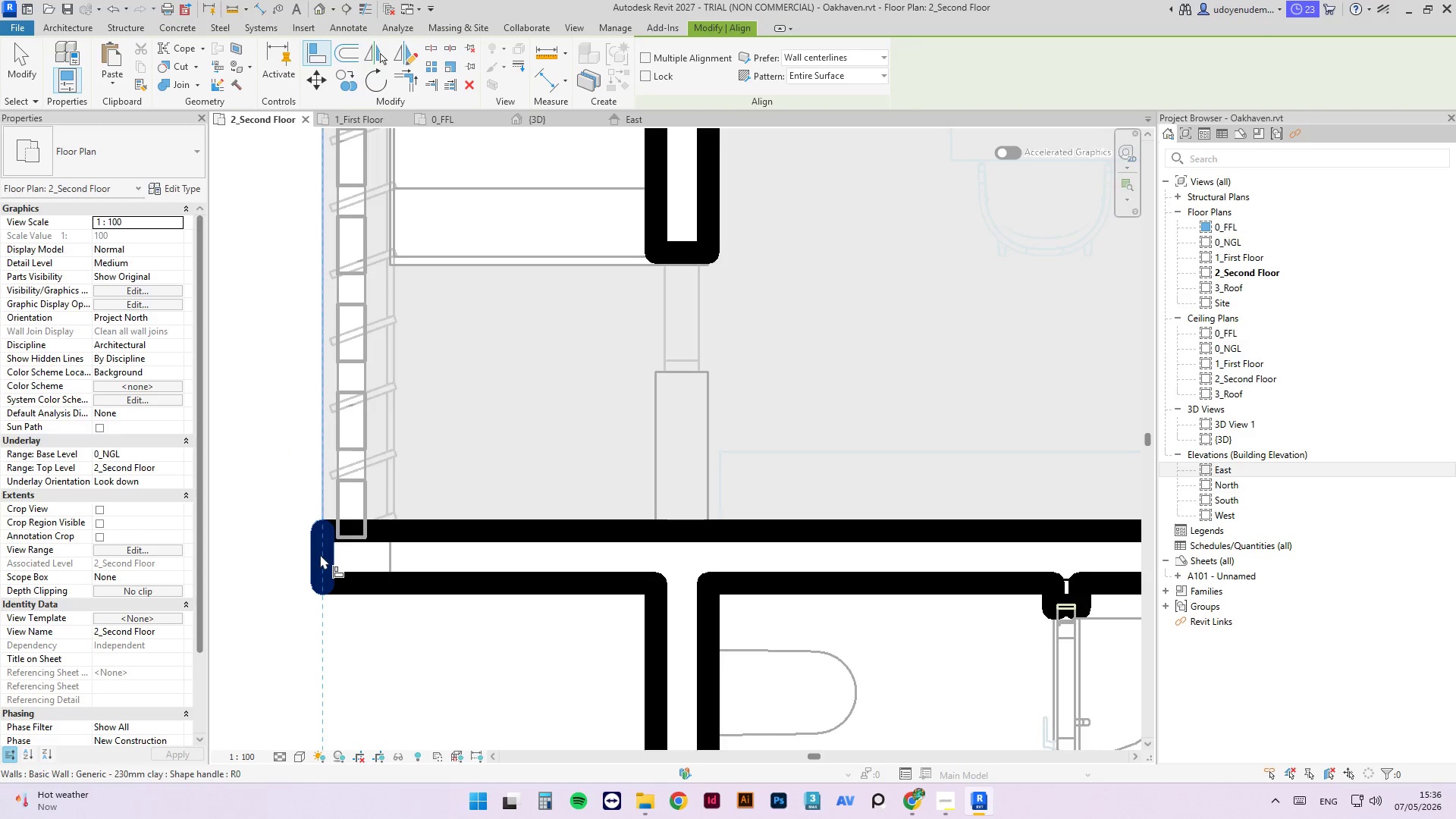 
left_click([320, 554])
 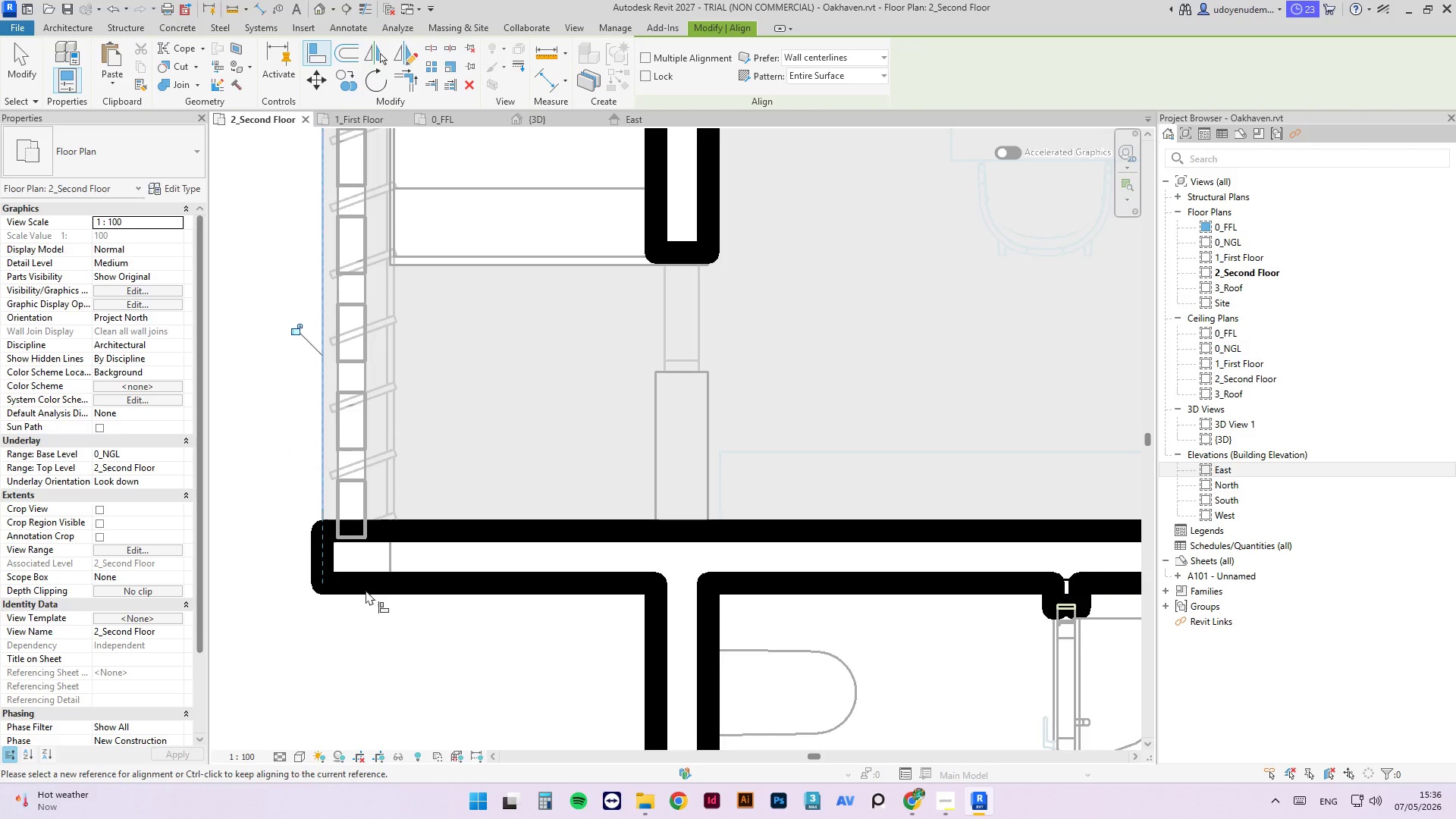 
key(Escape)
 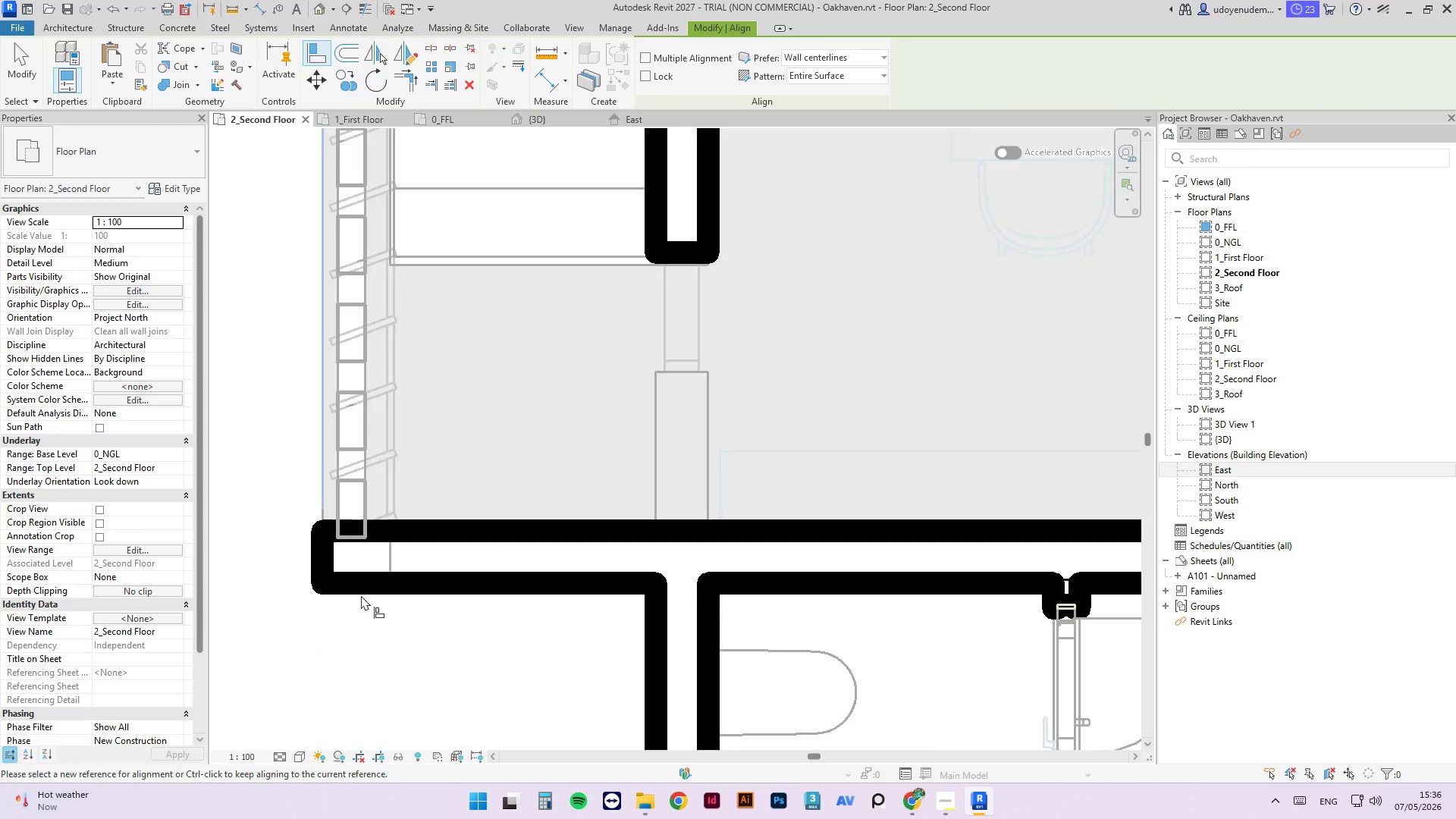 
scroll: coordinate [374, 603], scroll_direction: down, amount: 13.0
 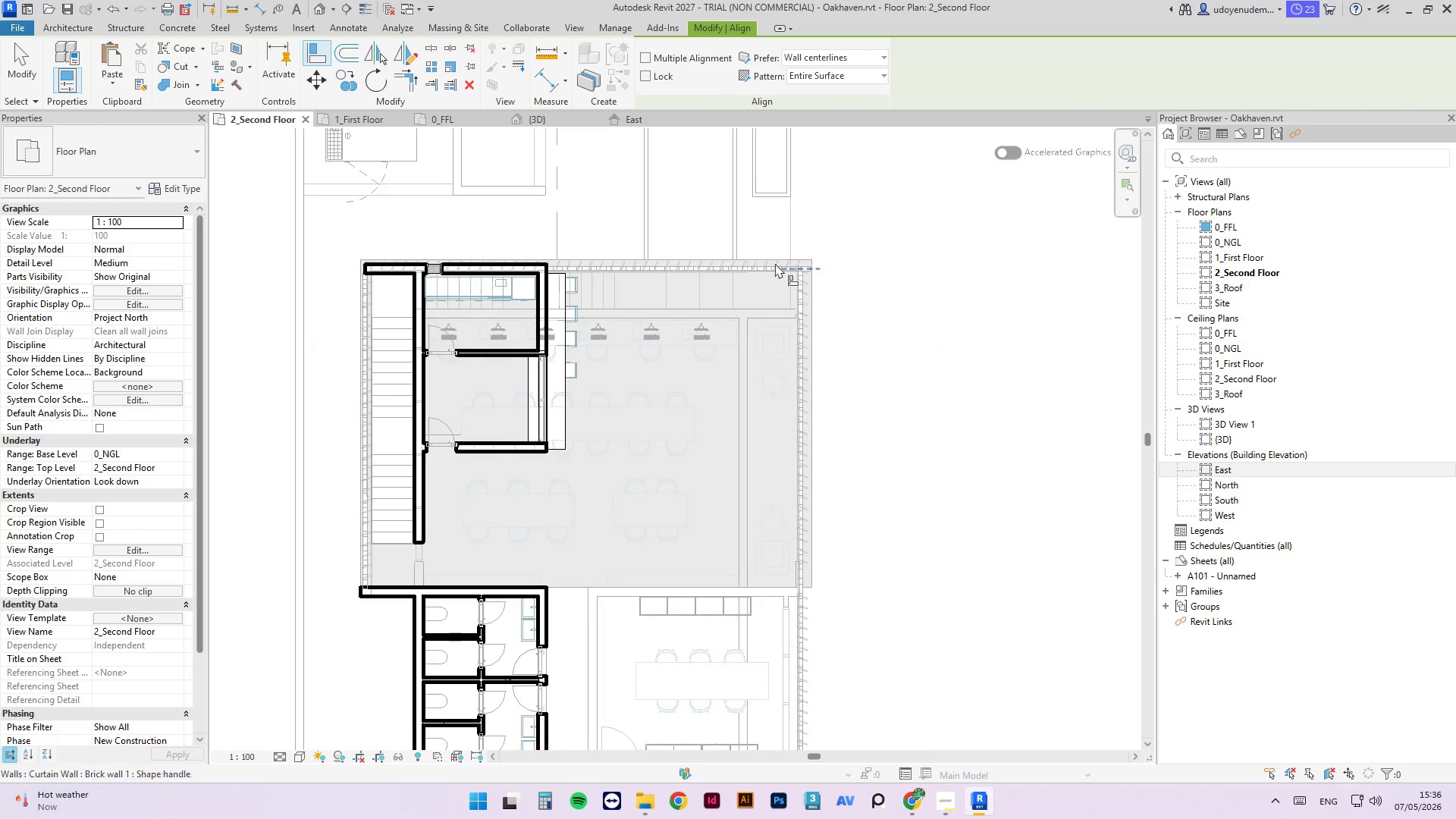 
scroll: coordinate [357, 265], scroll_direction: up, amount: 9.0
 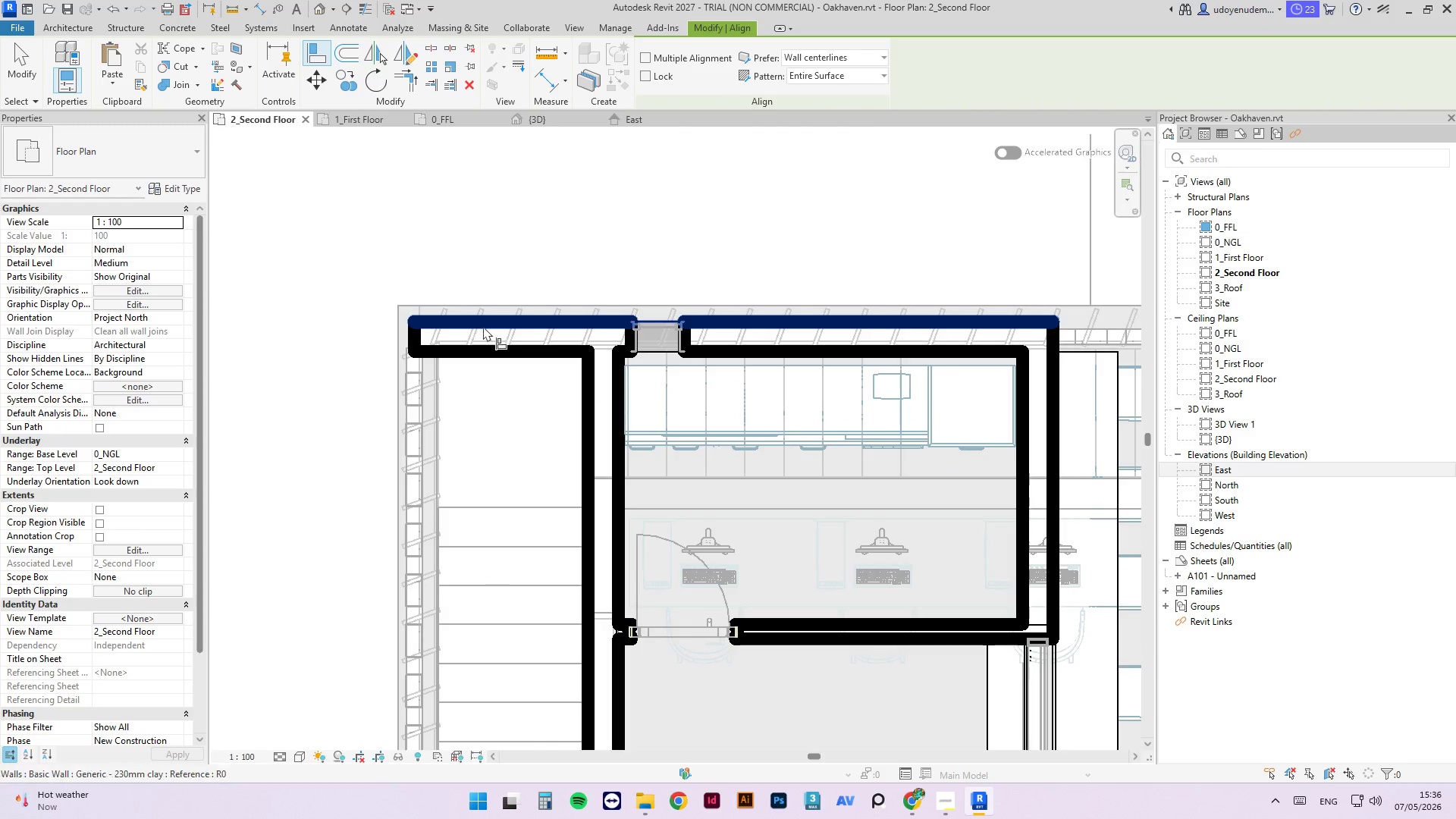 
key(Escape)
 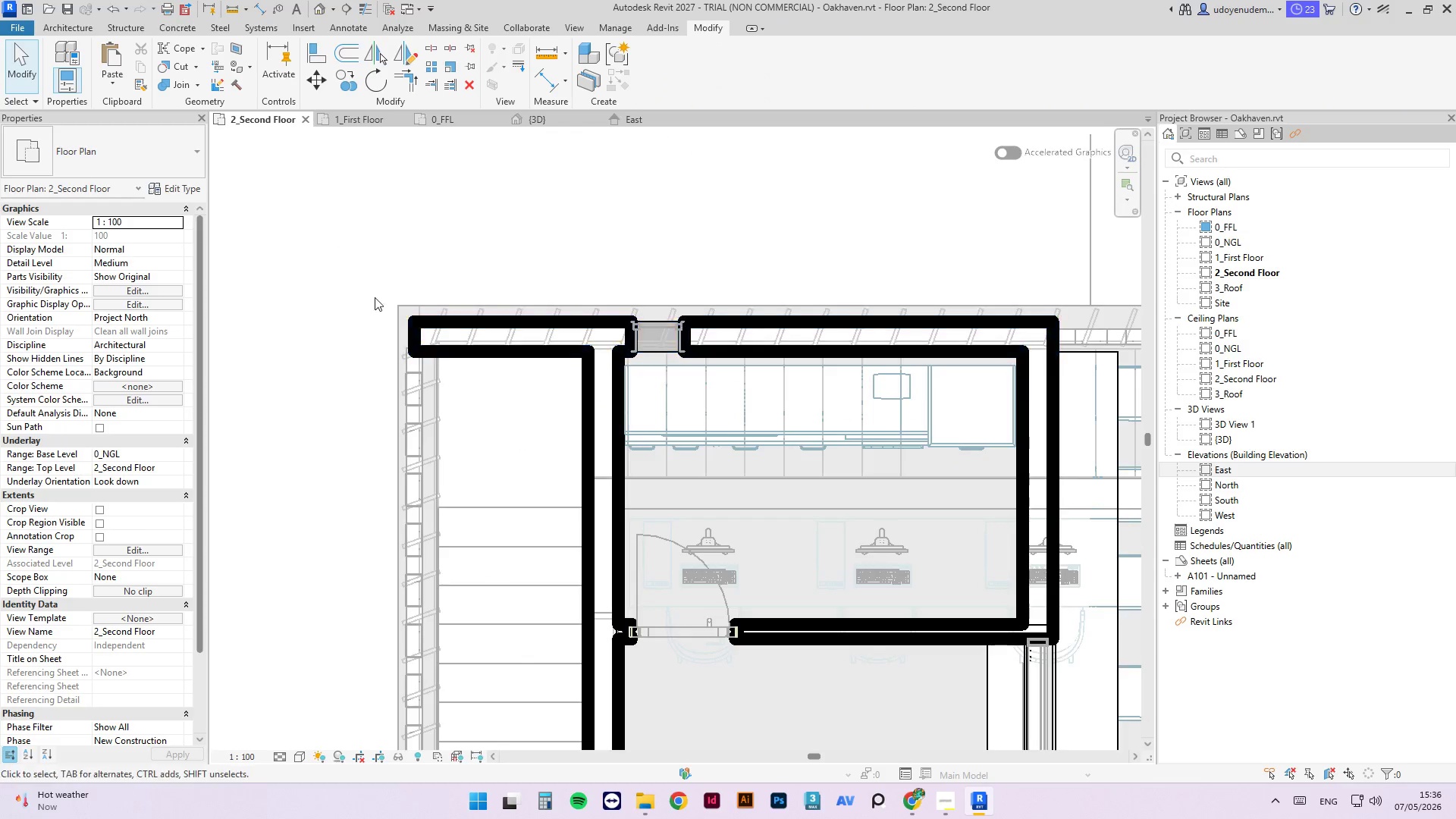 
scroll: coordinate [456, 334], scroll_direction: down, amount: 6.0
 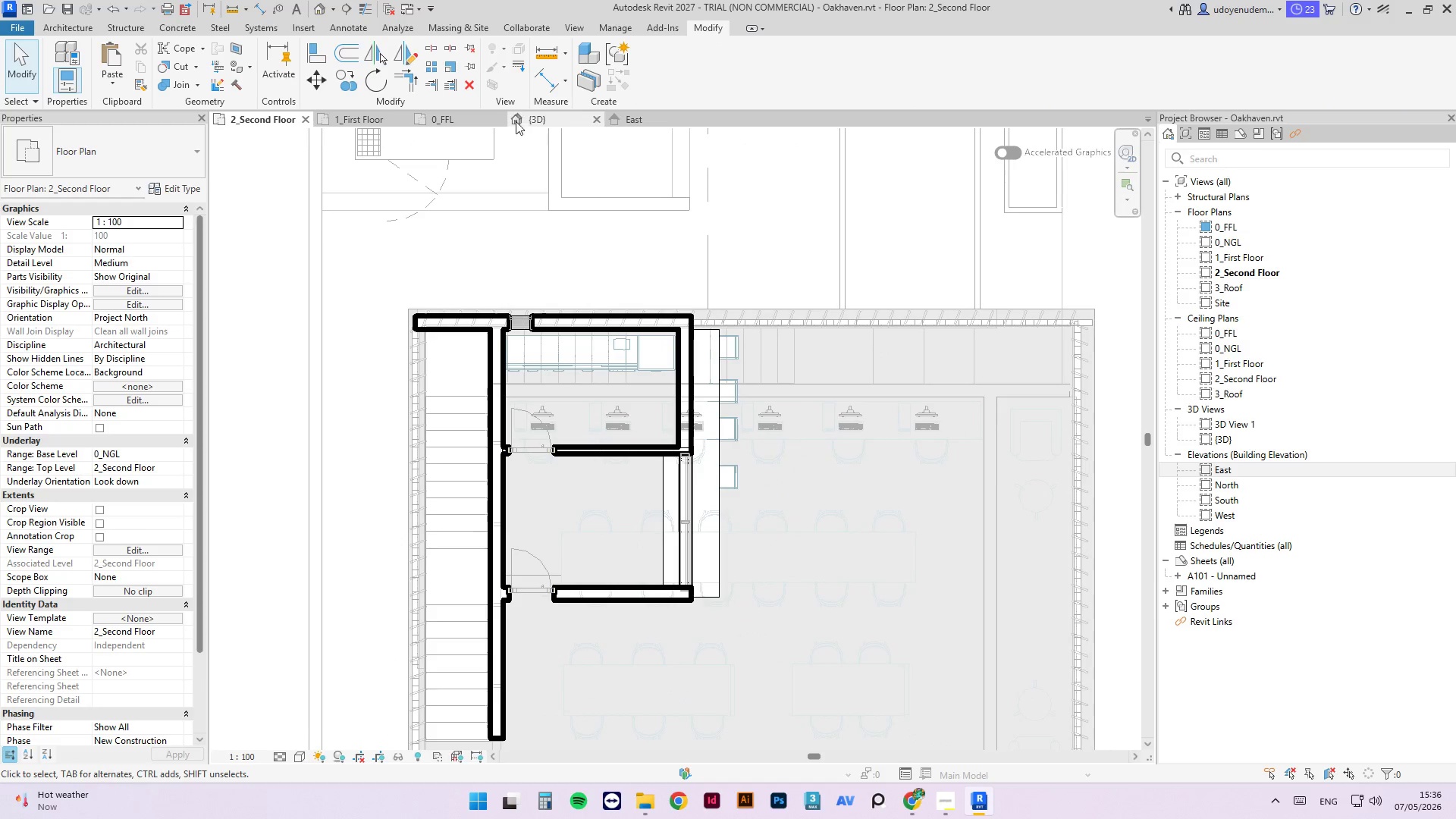 
left_click([532, 119])
 